 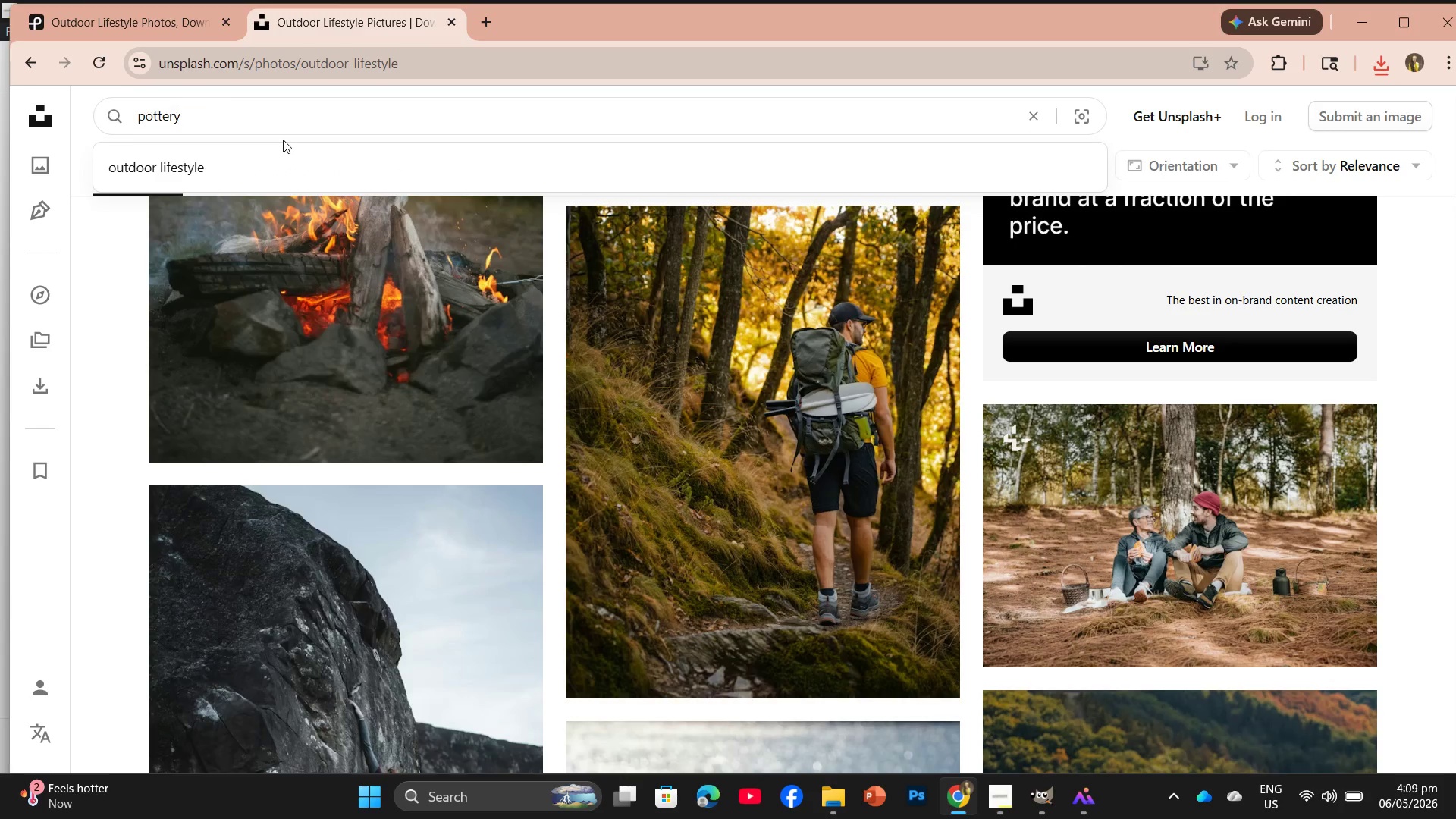 
key(Control+V)
 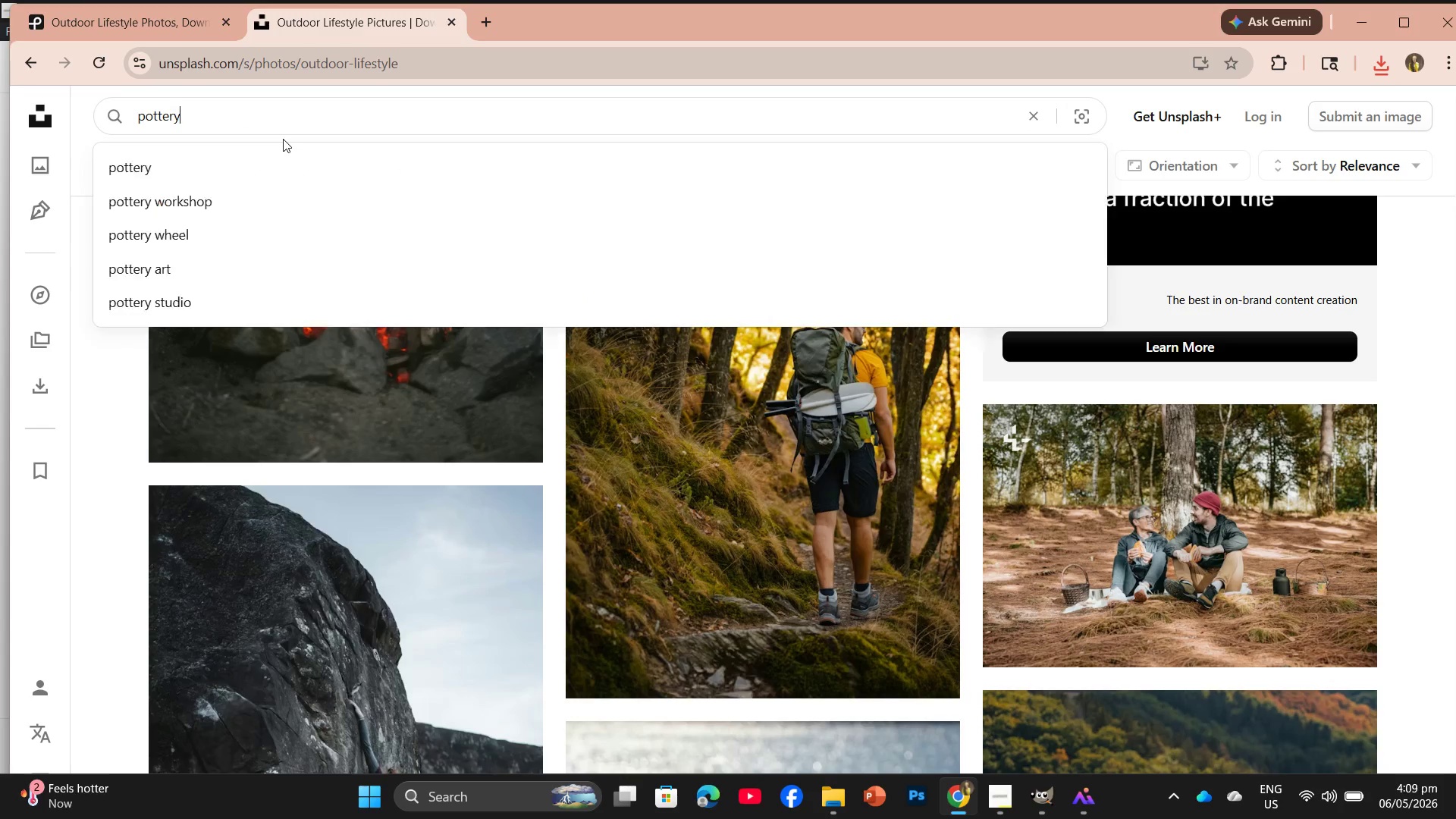 
key(Enter)
 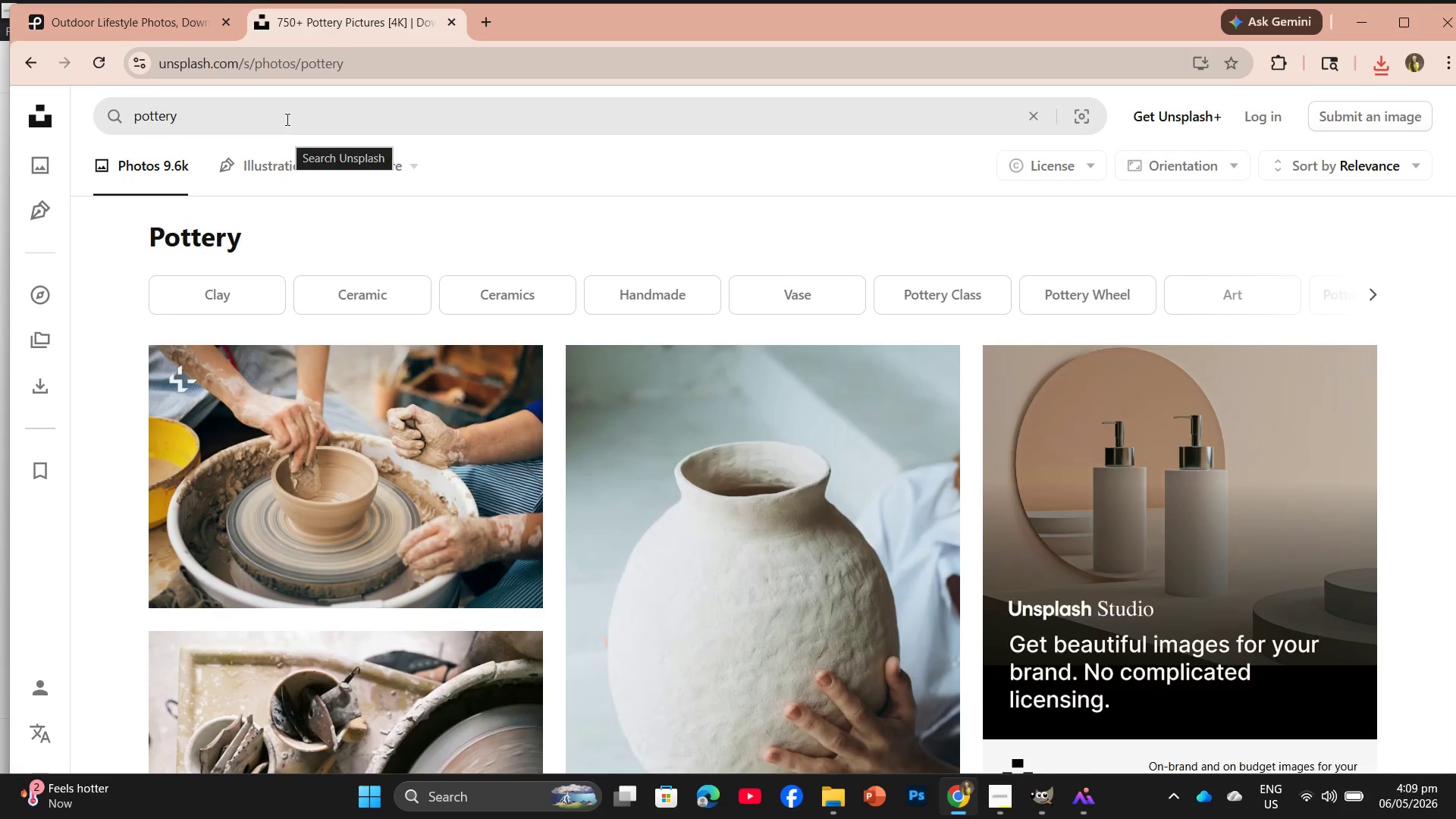 
scroll: coordinate [1182, 481], scroll_direction: down, amount: 11.0
 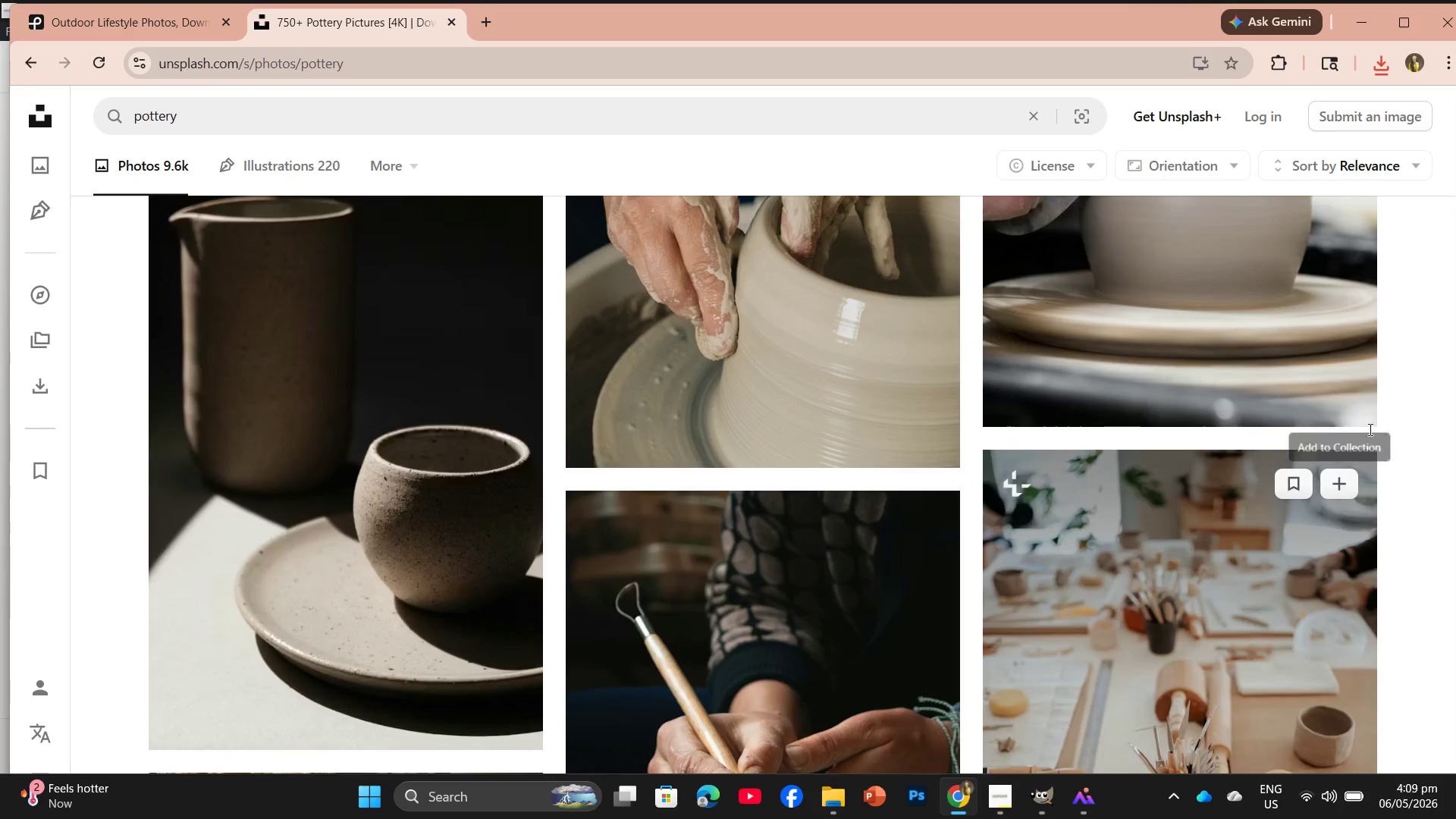 
scroll: coordinate [1383, 420], scroll_direction: up, amount: 2.0
 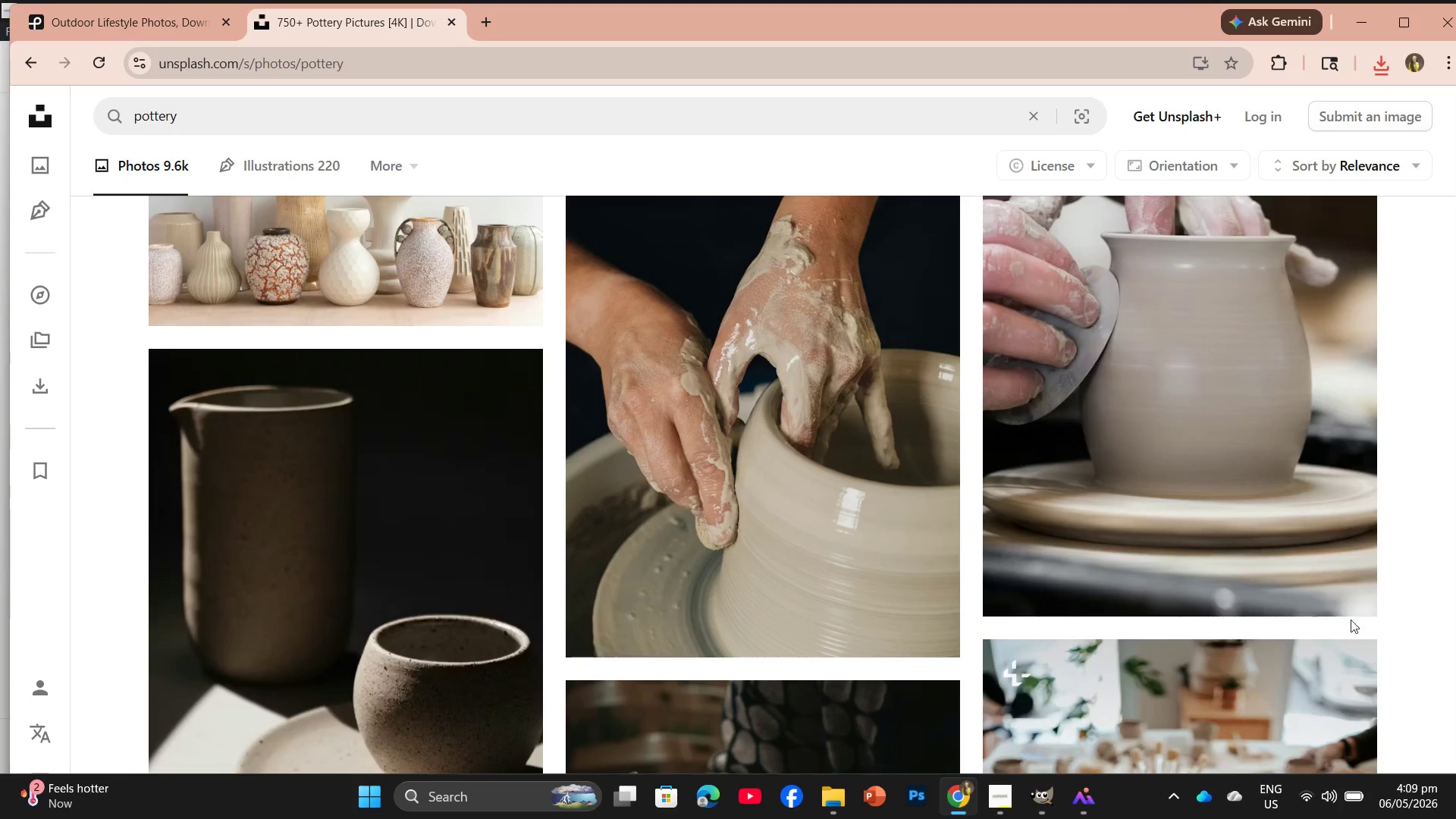 
left_click([1335, 589])
 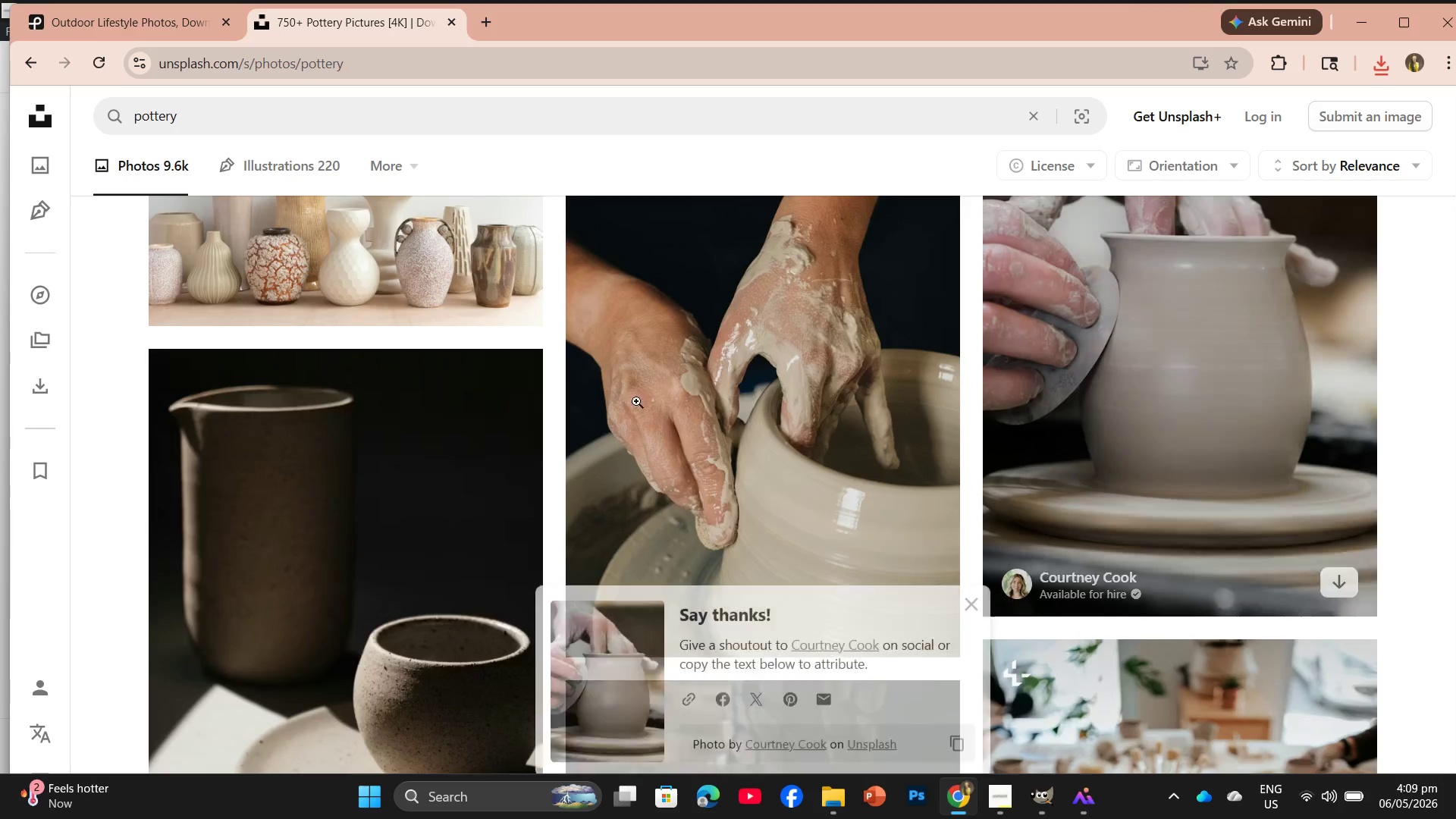 
scroll: coordinate [836, 430], scroll_direction: down, amount: 19.0
 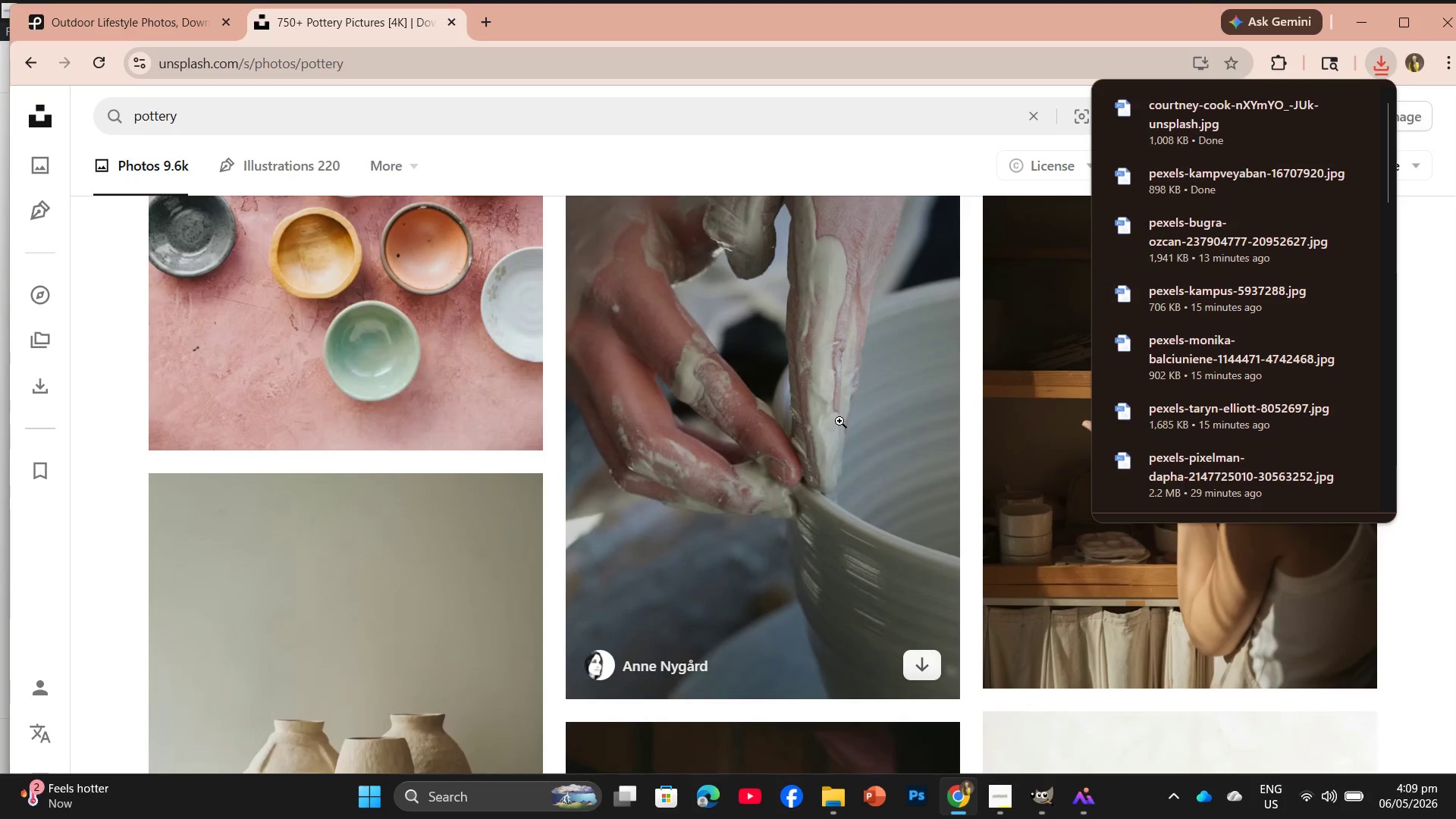 
scroll: coordinate [835, 423], scroll_direction: down, amount: 3.0
 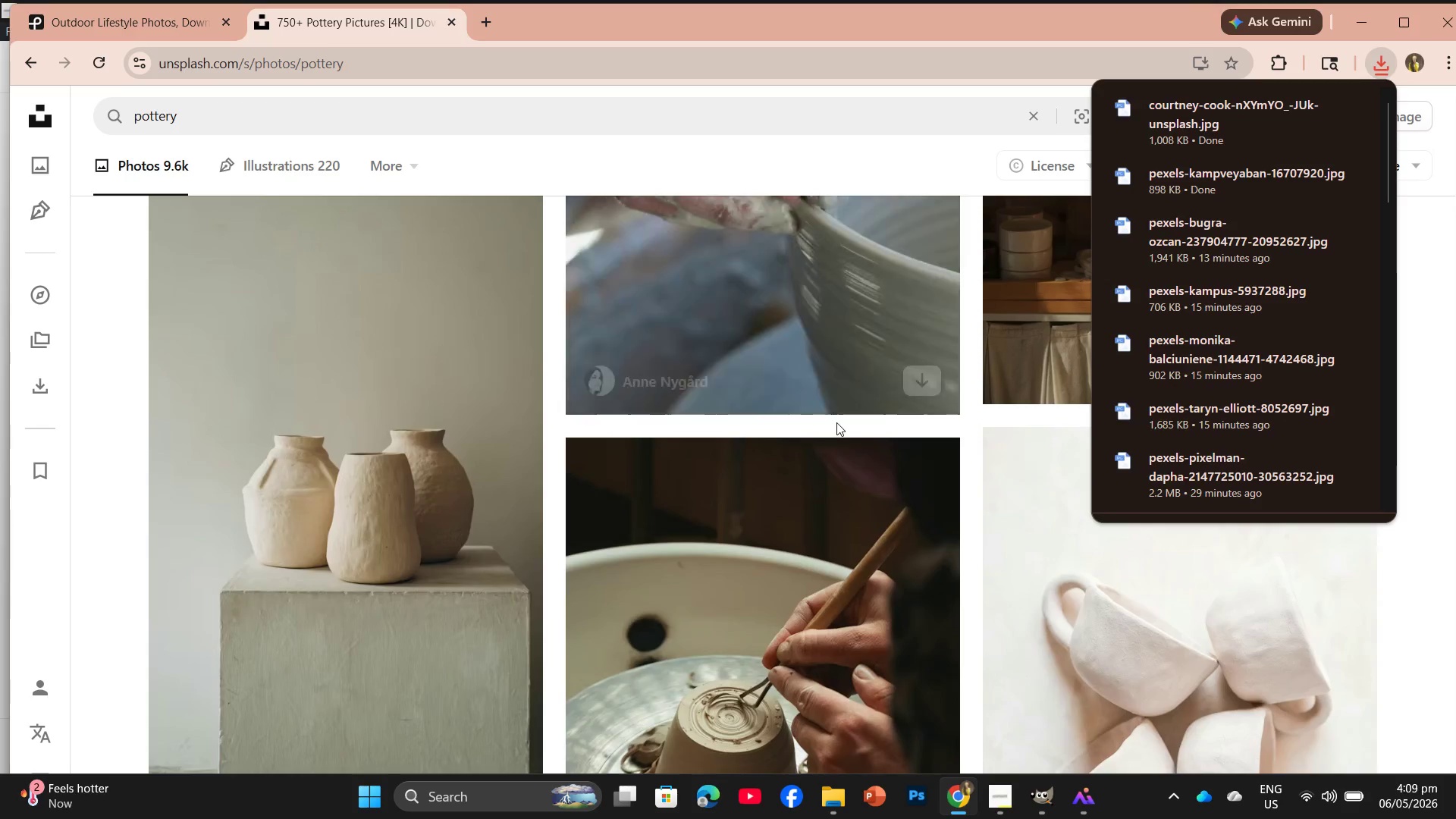 
scroll: coordinate [1111, 426], scroll_direction: up, amount: 3.0
 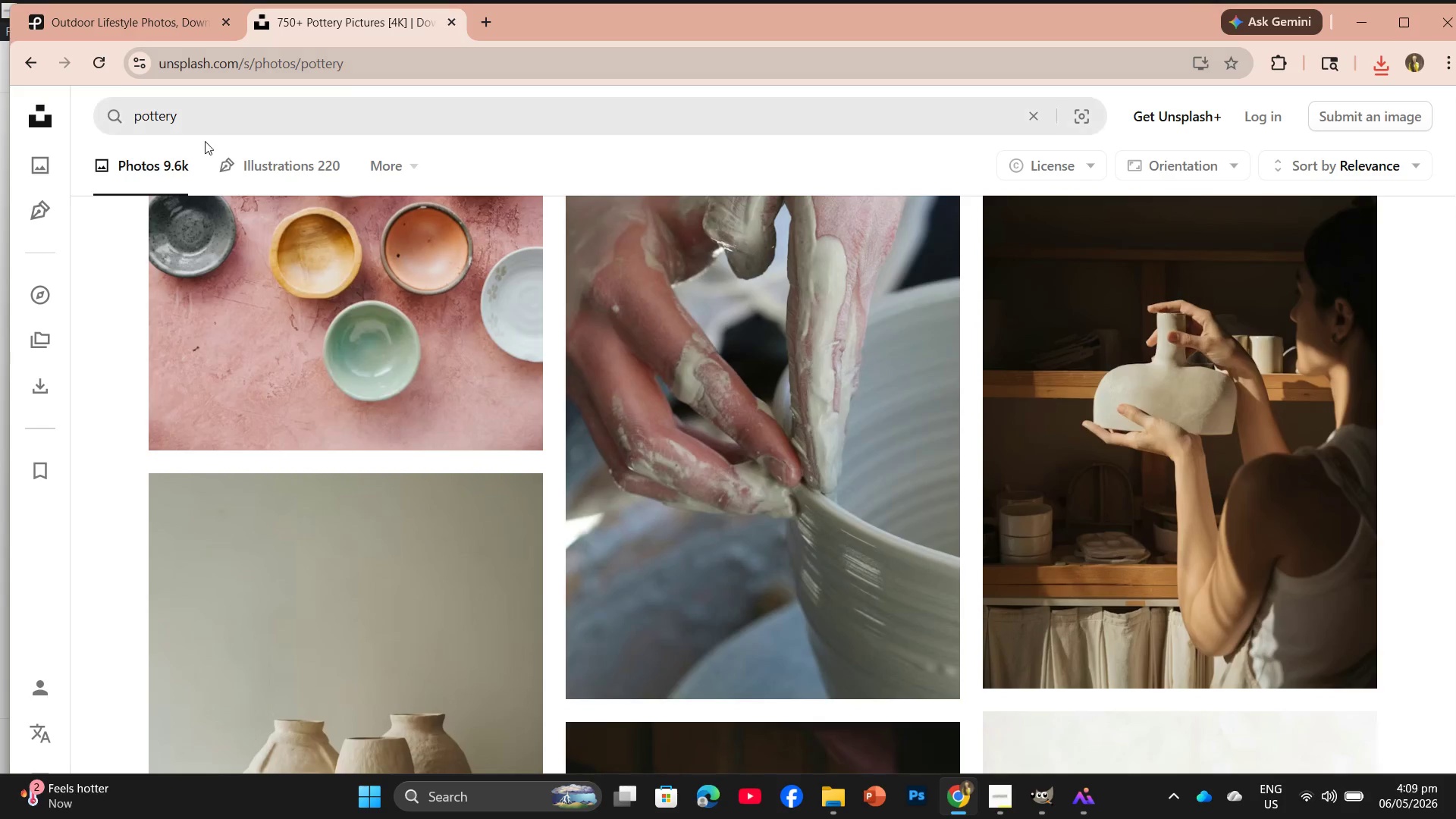 
left_click_drag(start_coordinate=[193, 119], to_coordinate=[67, 106])
 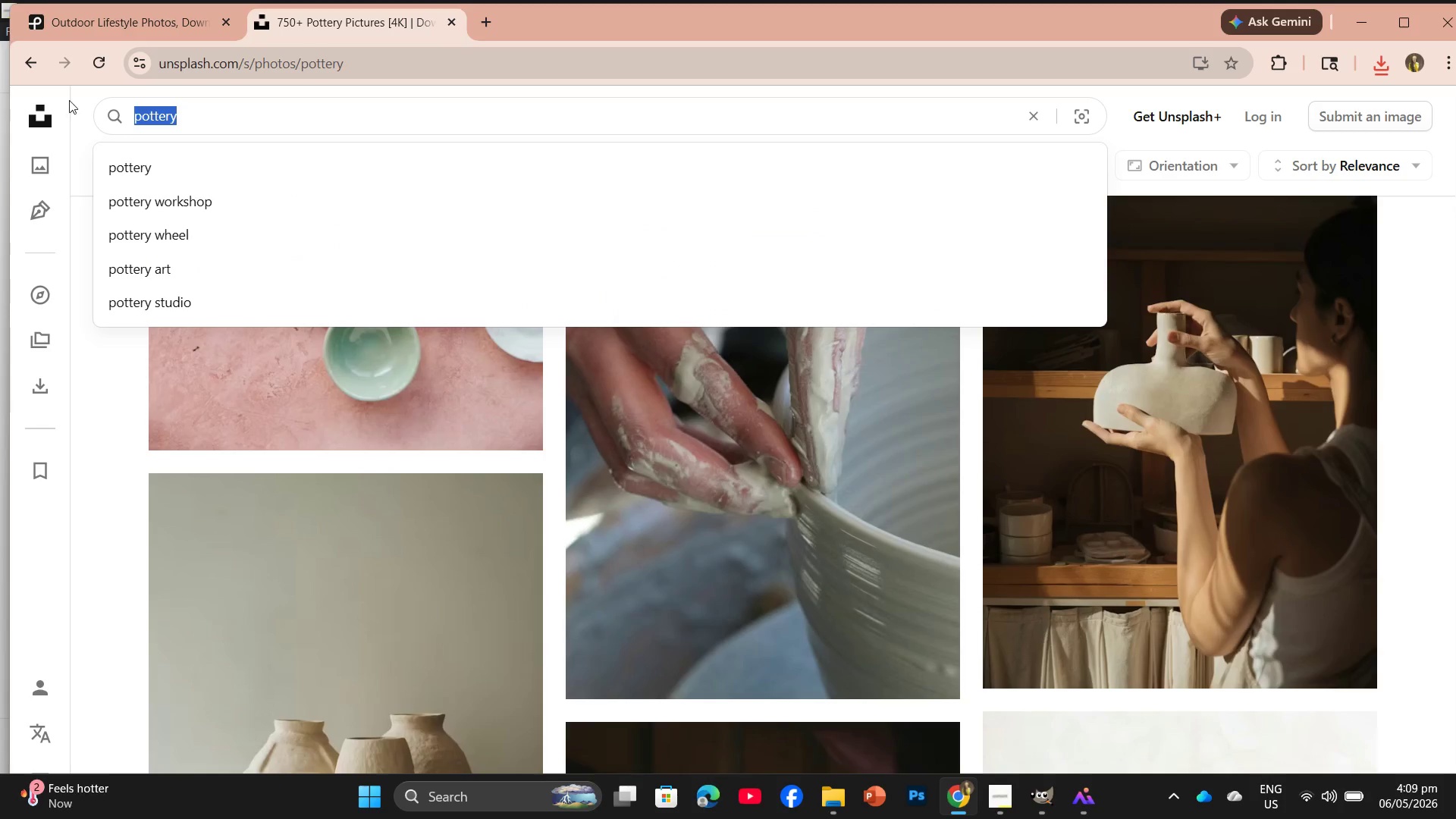 
key(Control+C)
 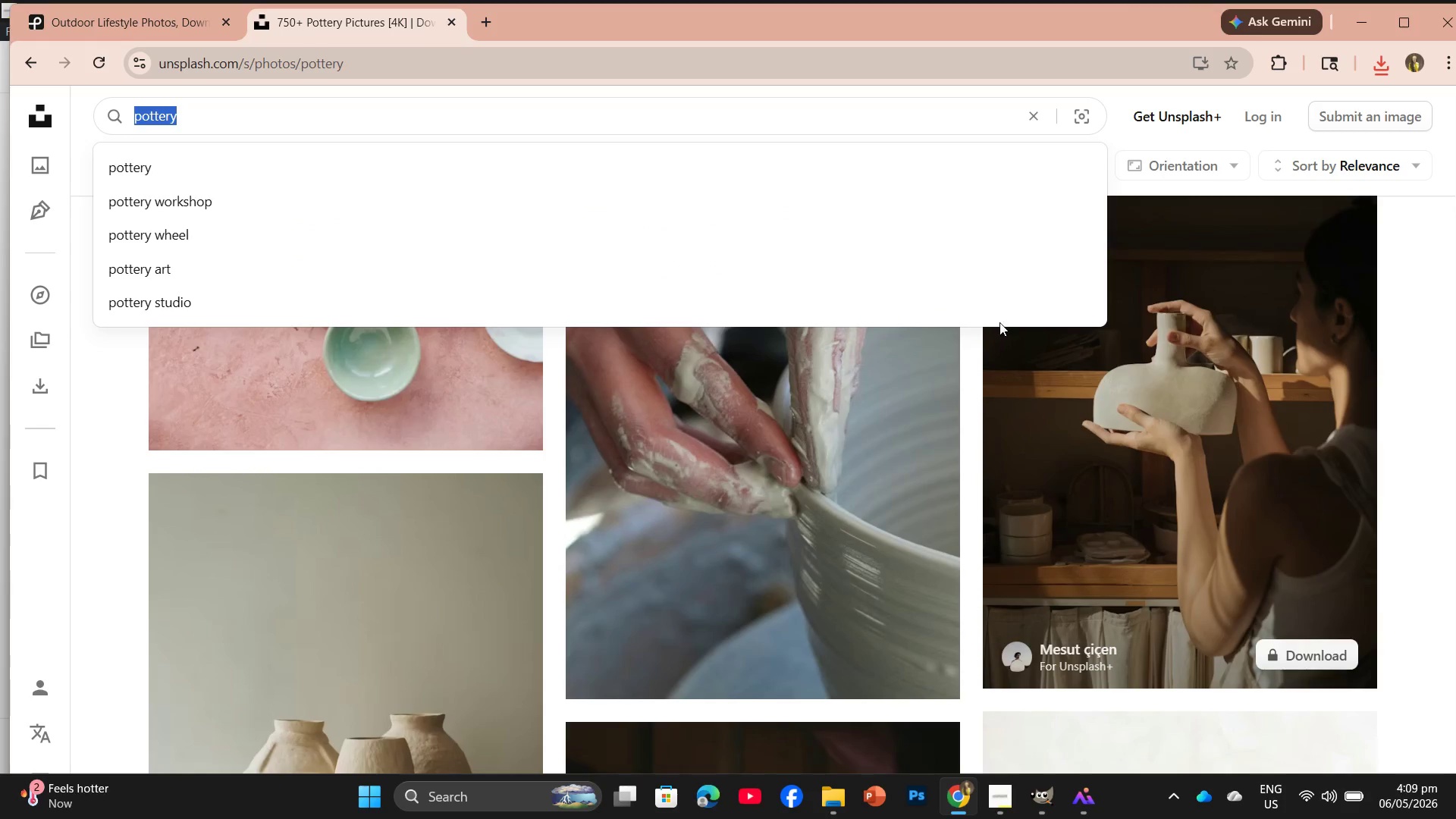 
left_click([143, 22])
 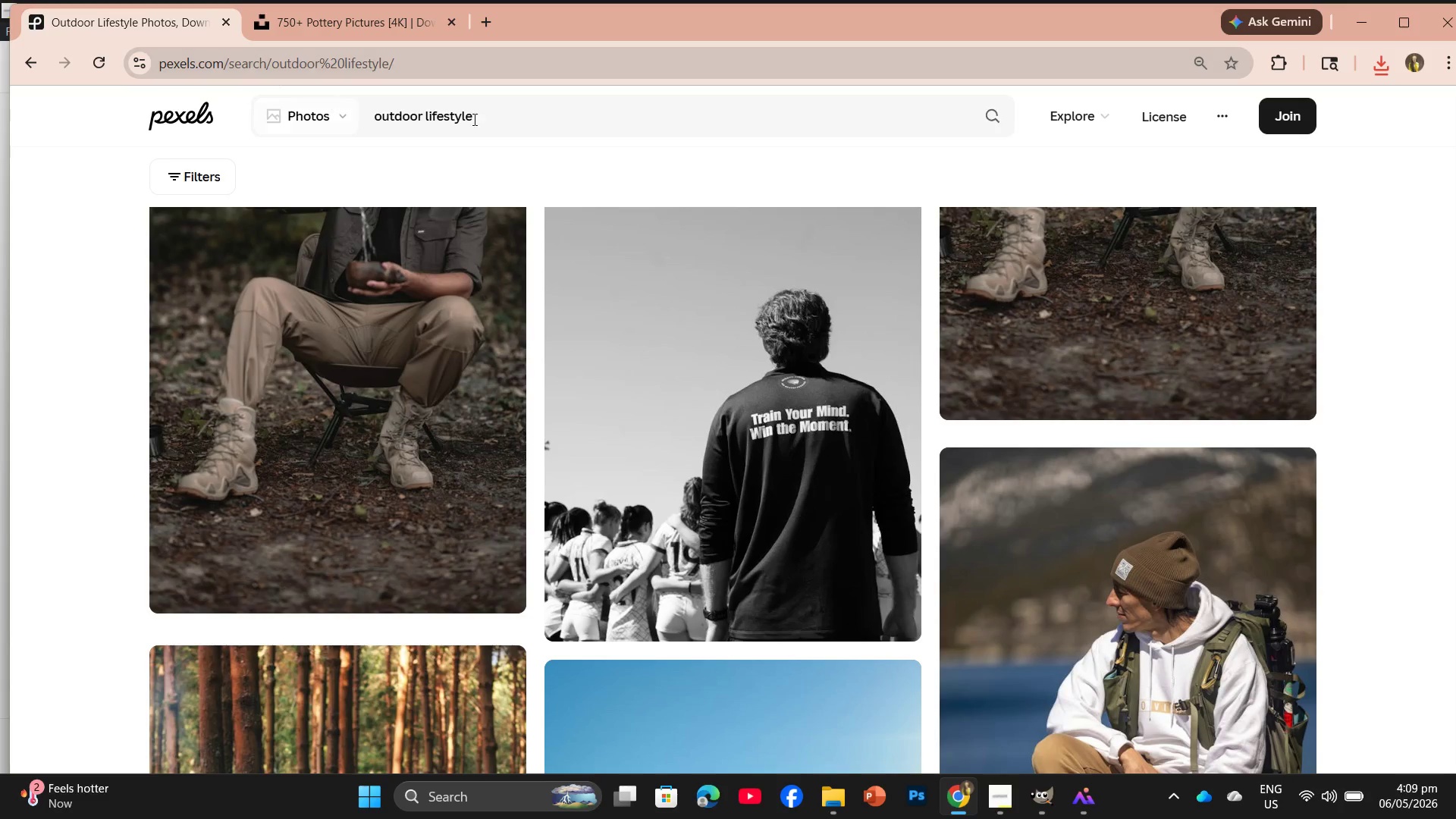 
left_click_drag(start_coordinate=[483, 121], to_coordinate=[266, 115])
 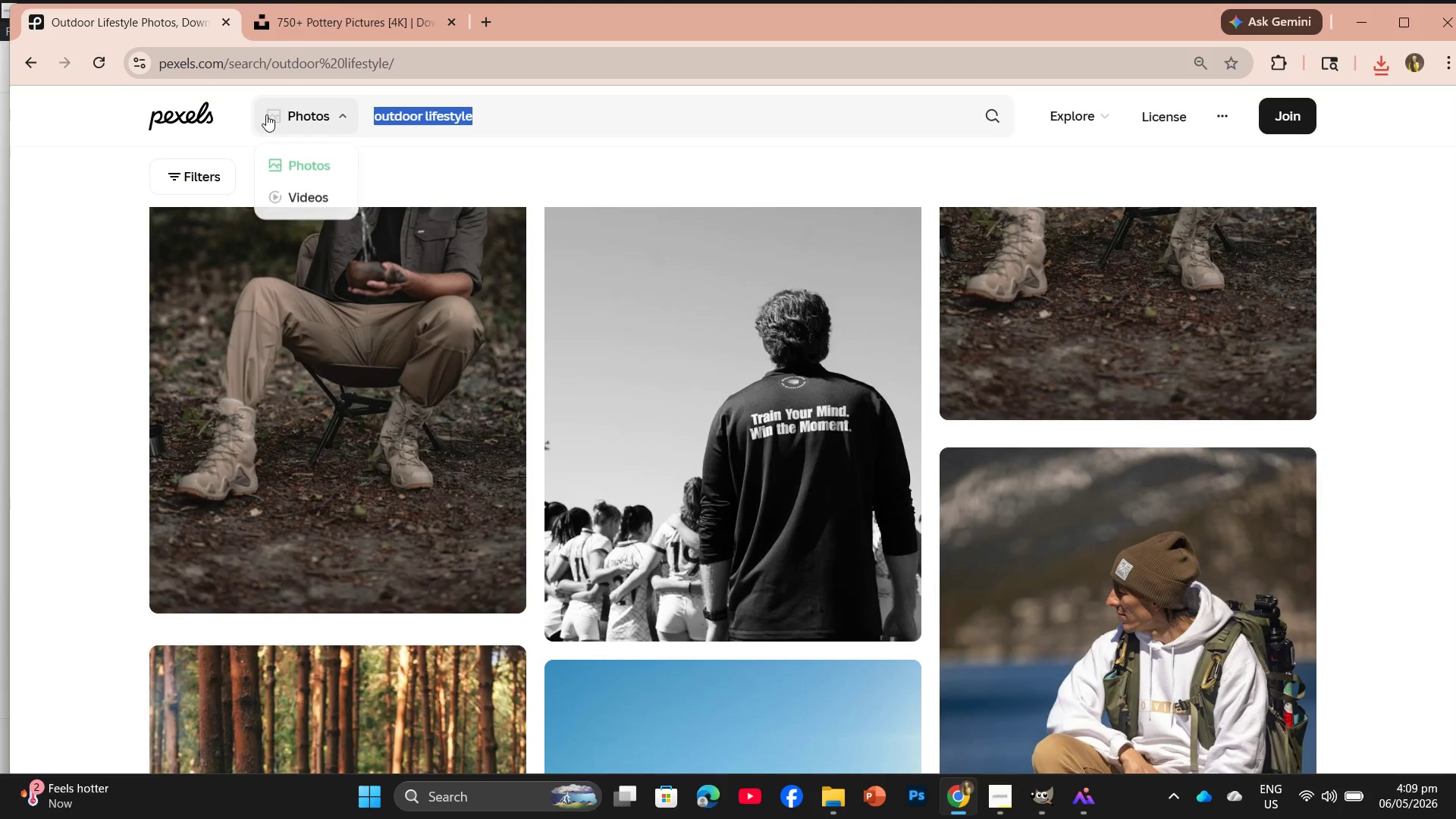 
key(Control+V)
 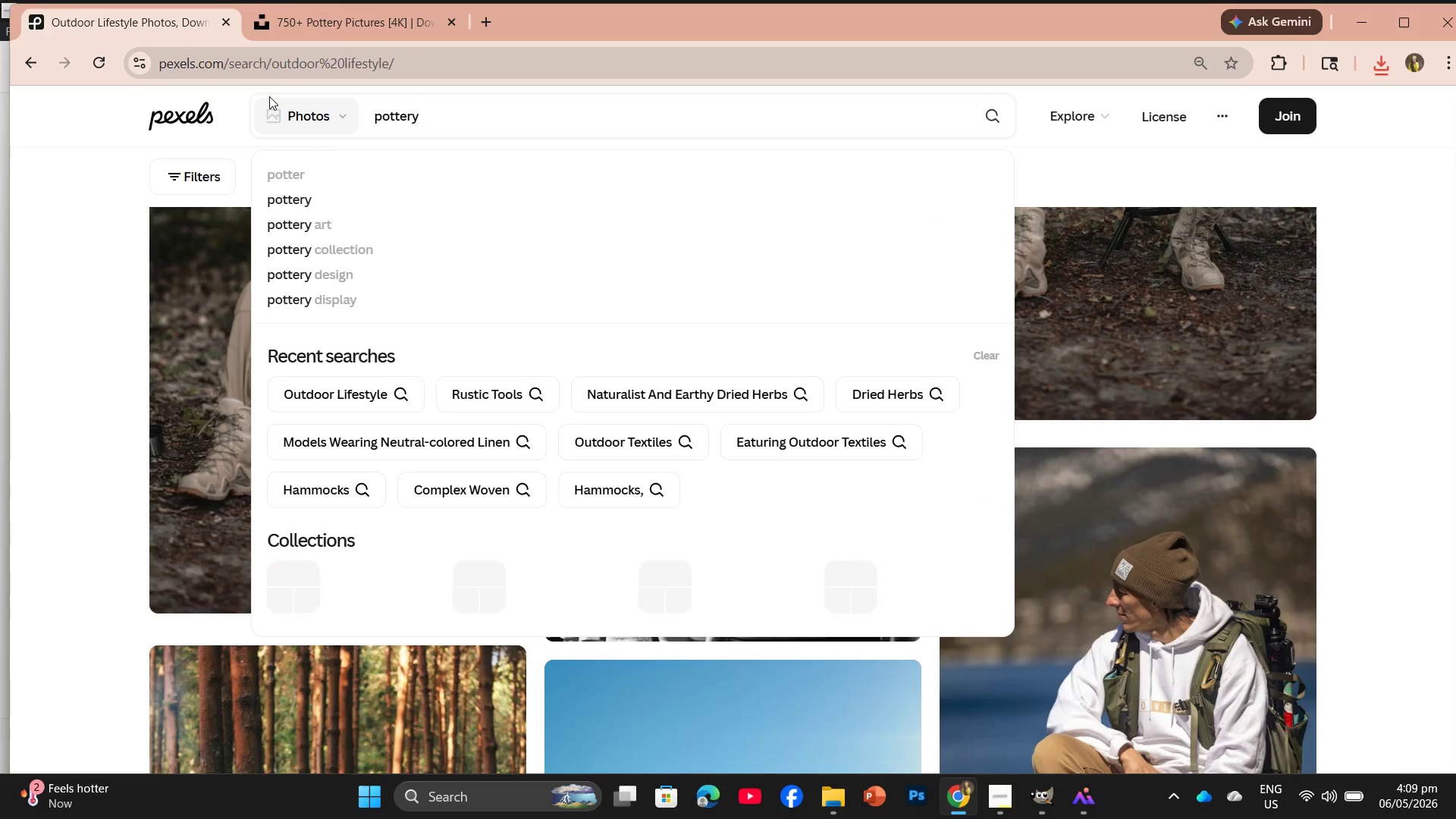 
key(Enter)
 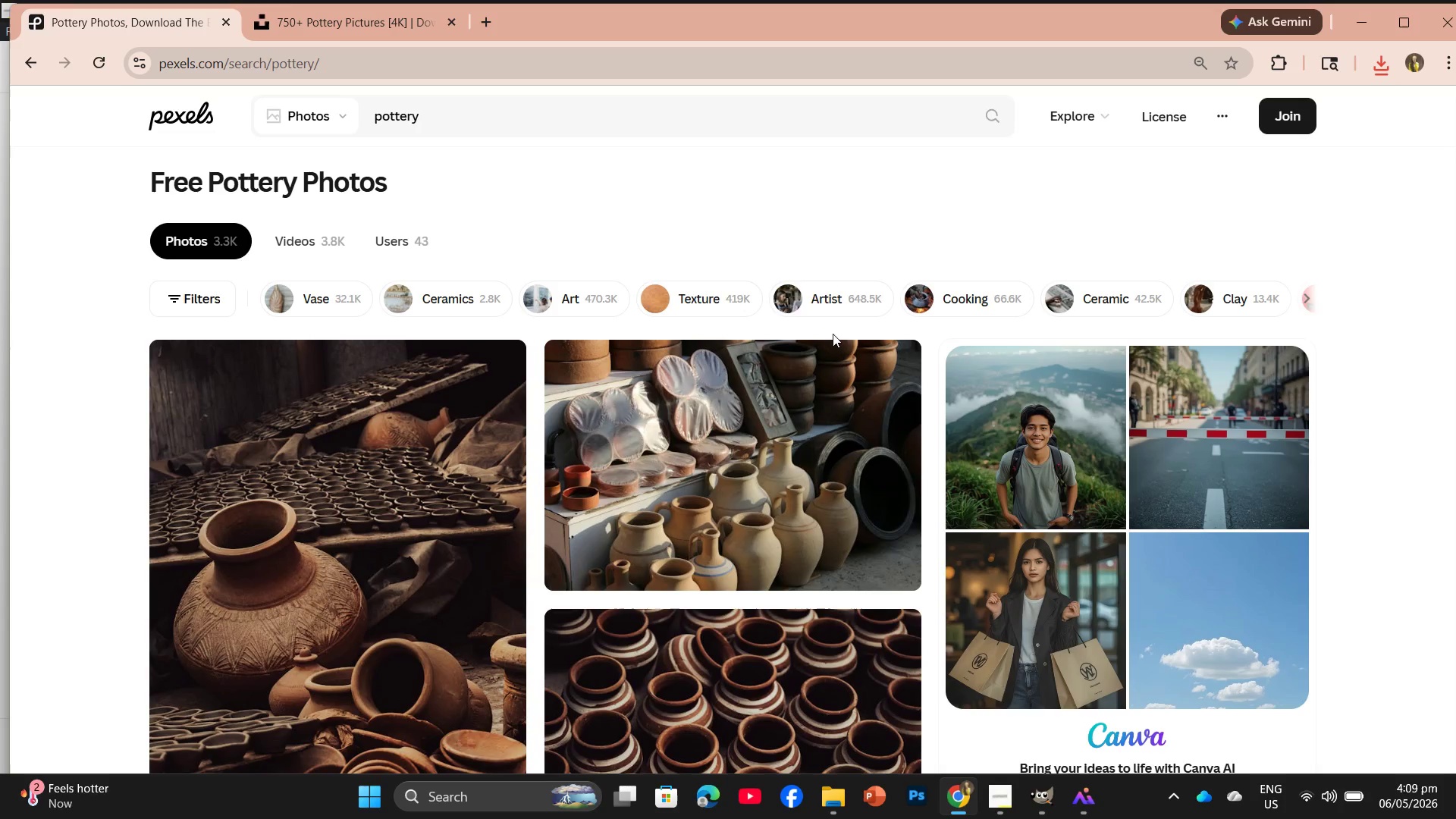 
scroll: coordinate [759, 360], scroll_direction: down, amount: 17.0
 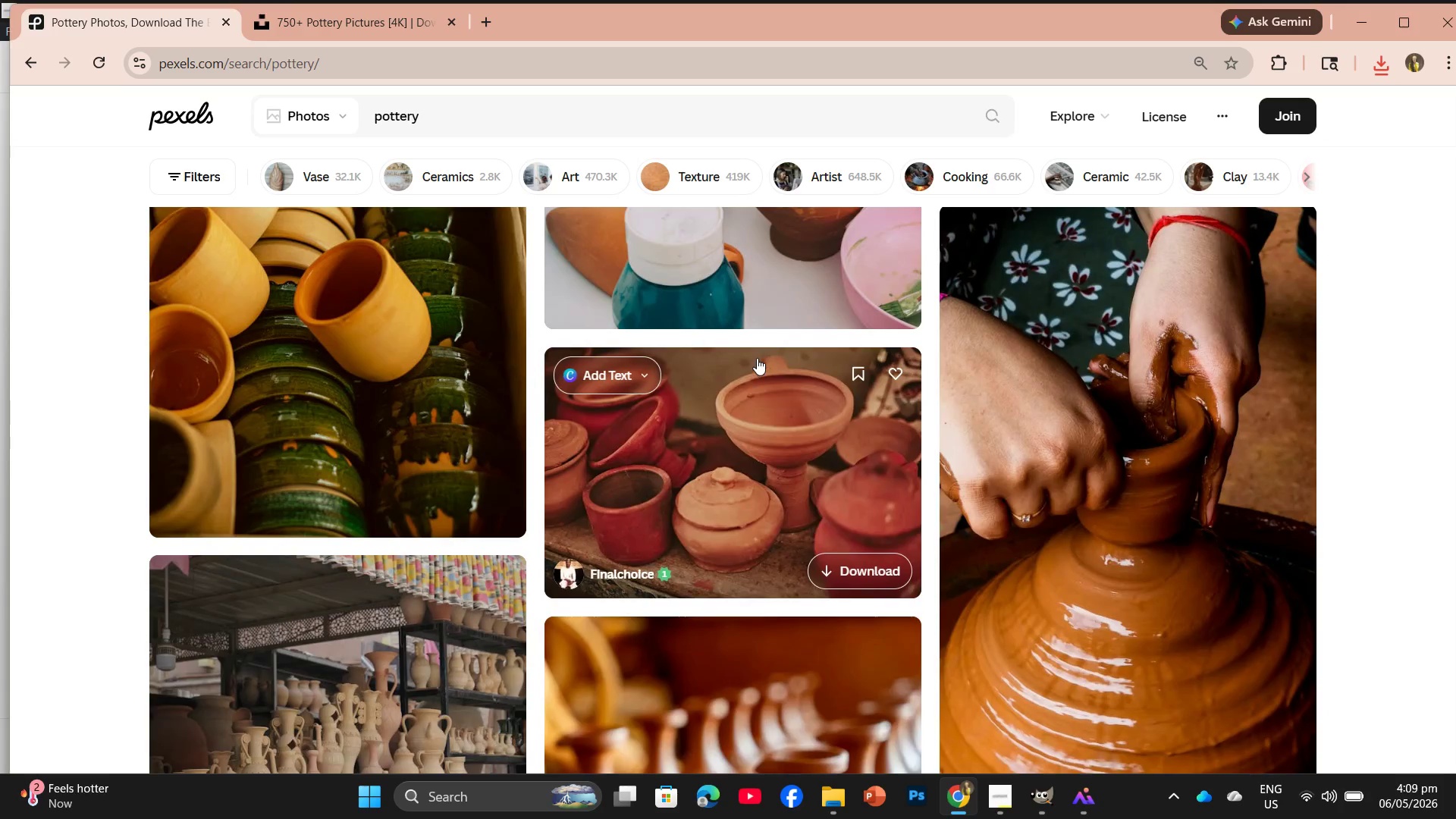 
scroll: coordinate [821, 515], scroll_direction: down, amount: 18.0
 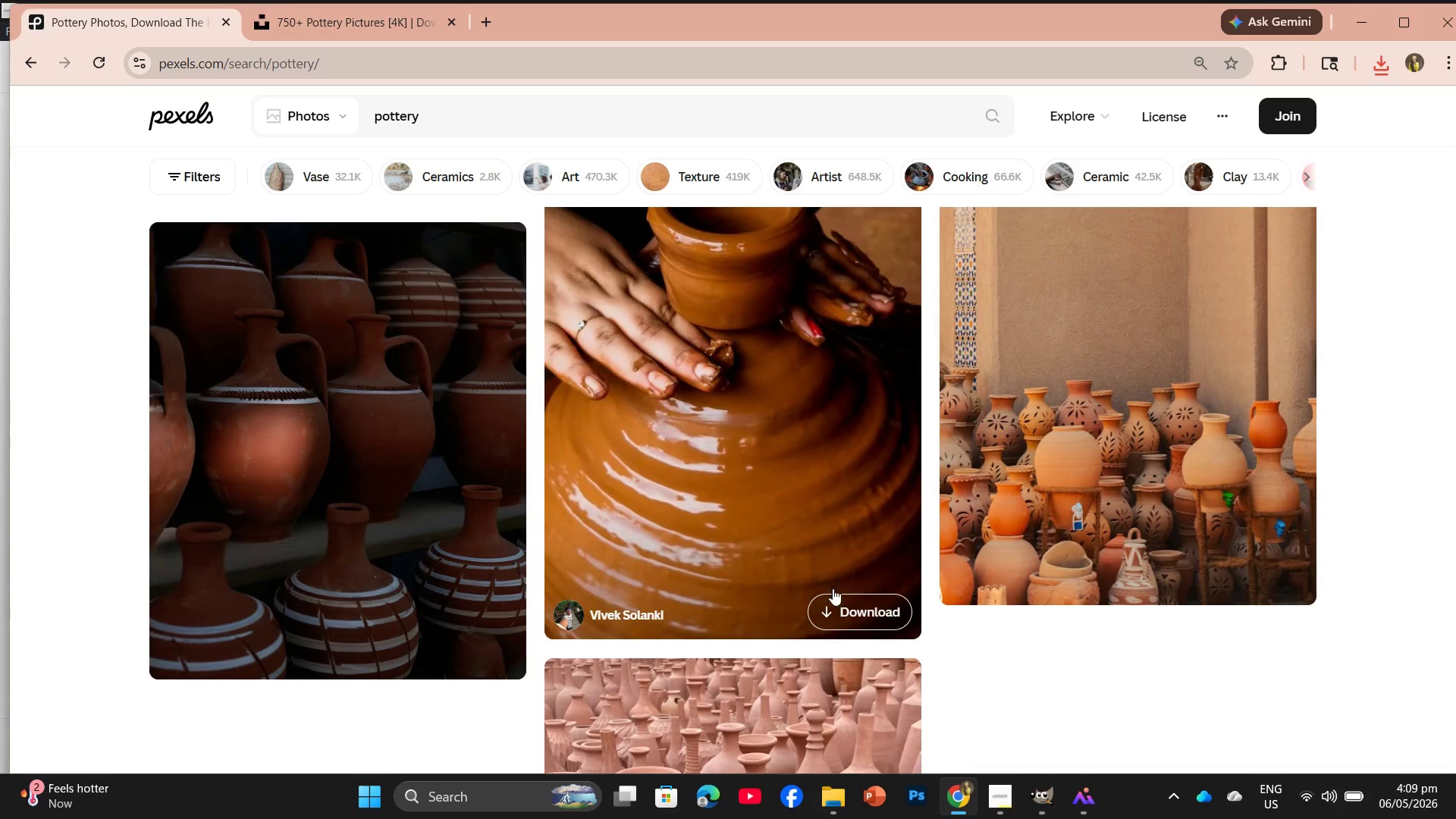 
left_click([835, 592])
 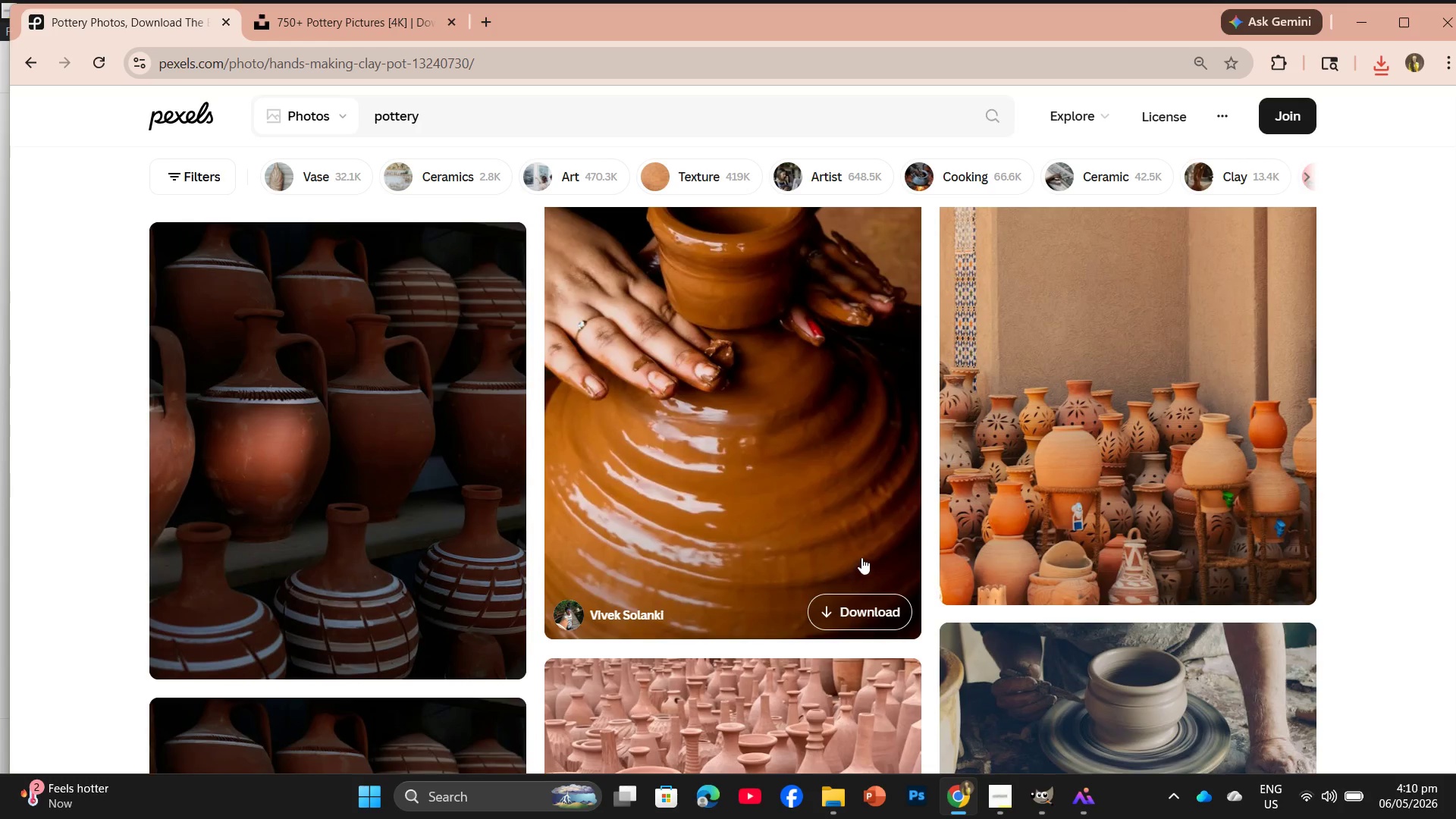 
scroll: coordinate [889, 542], scroll_direction: down, amount: 10.0
 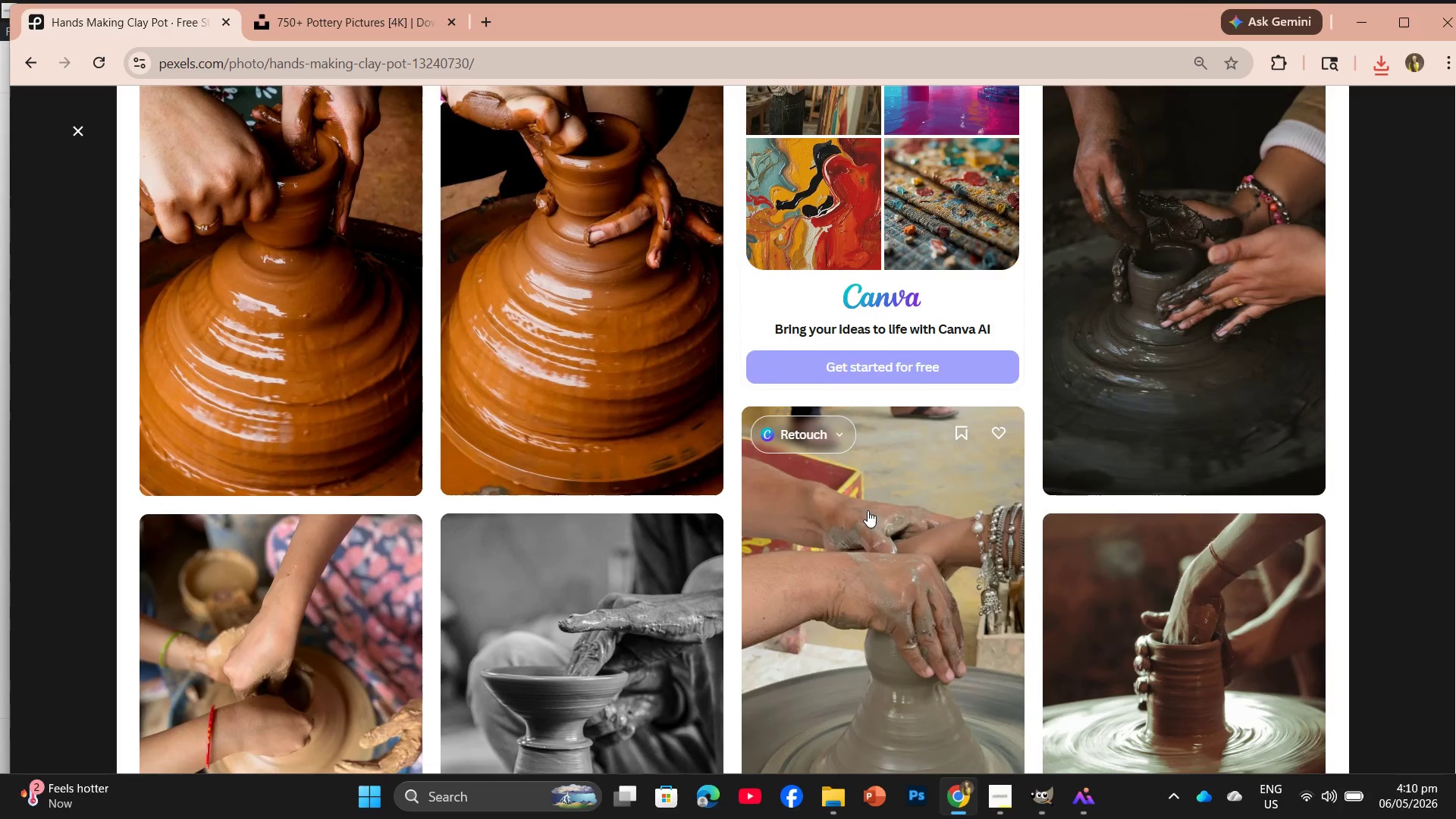 
scroll: coordinate [293, 210], scroll_direction: up, amount: 3.0
 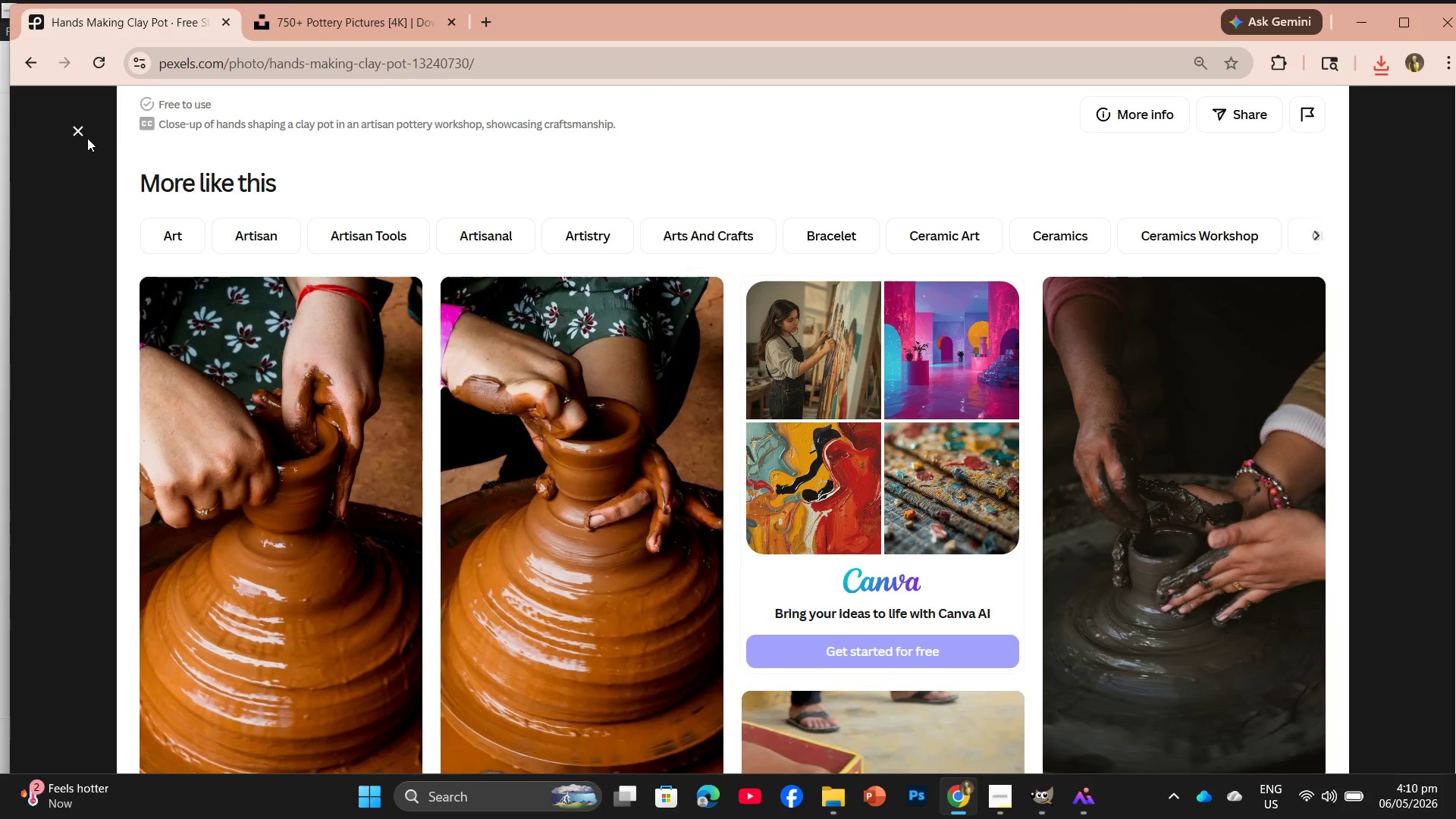 
left_click([83, 135])
 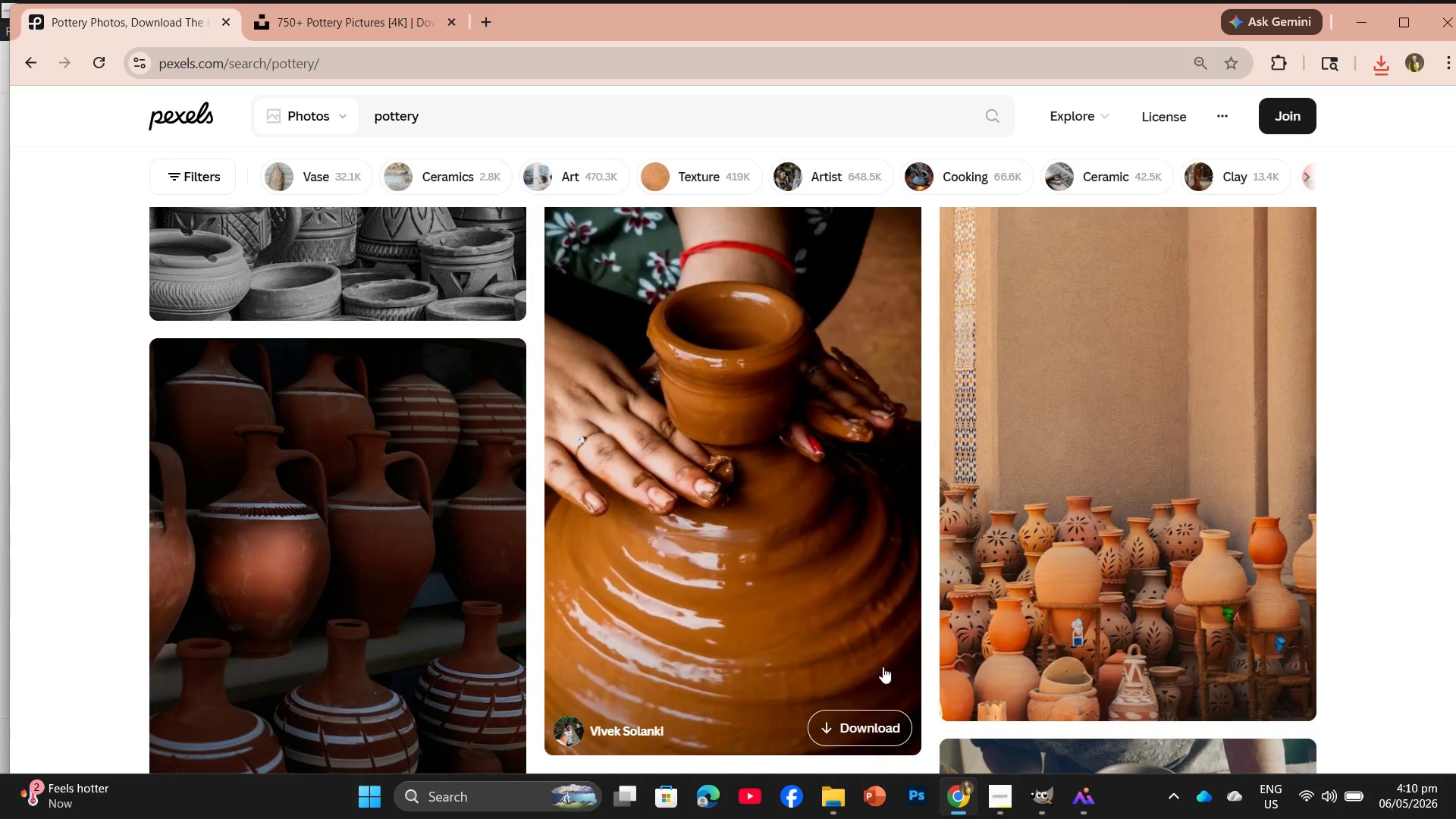 
left_click([864, 719])
 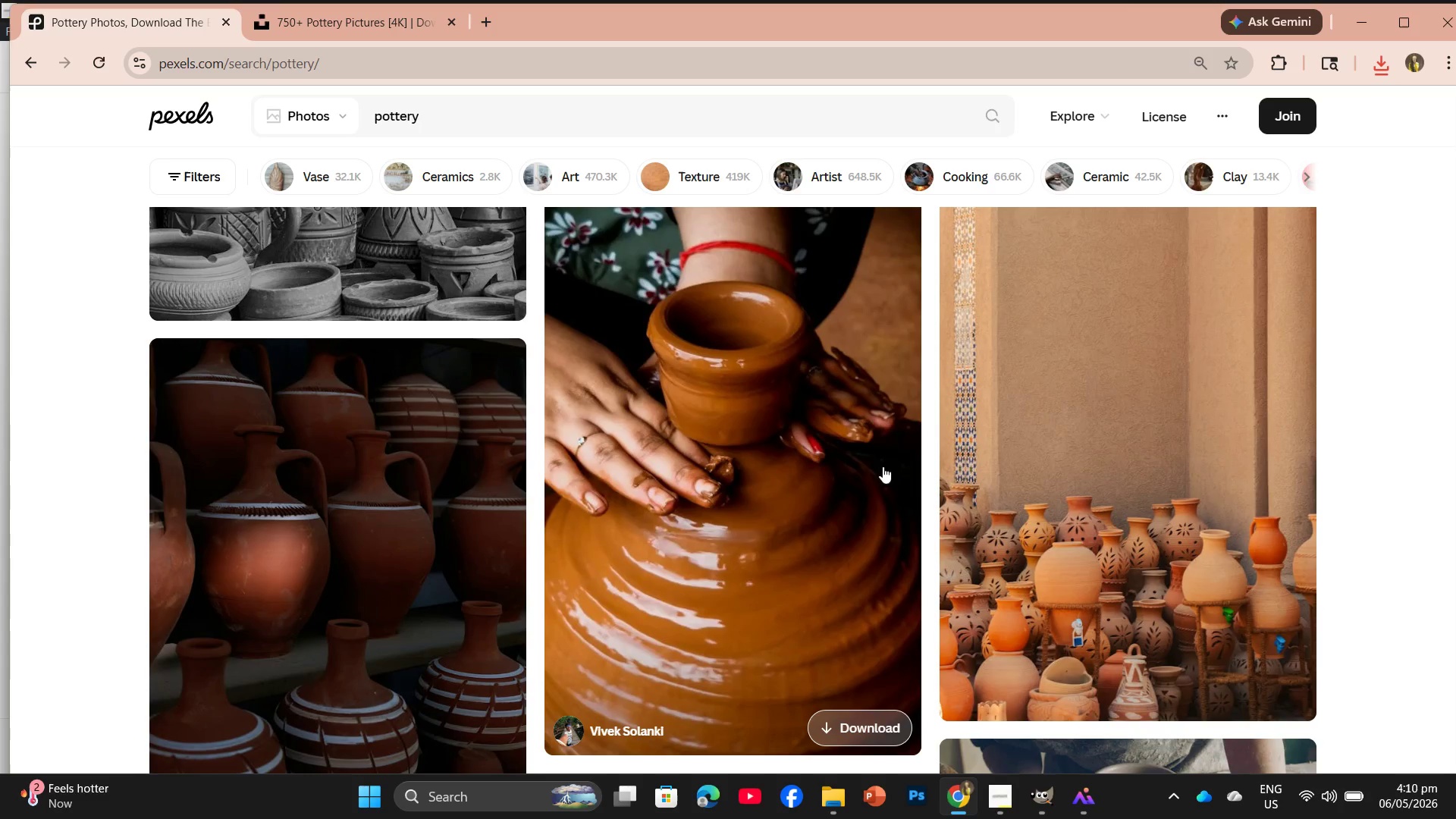 
scroll: coordinate [856, 458], scroll_direction: down, amount: 5.0
 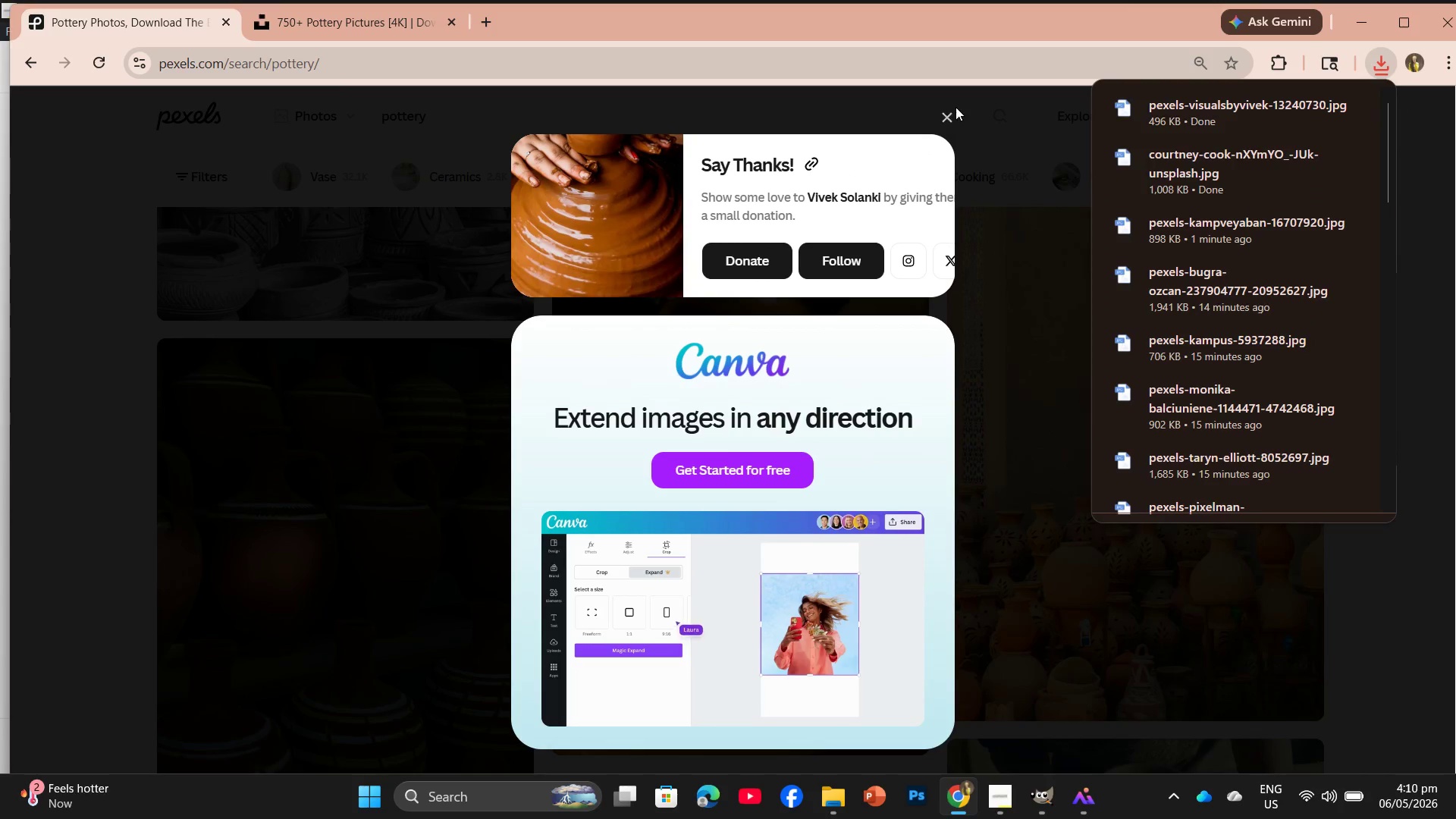 
left_click([947, 115])
 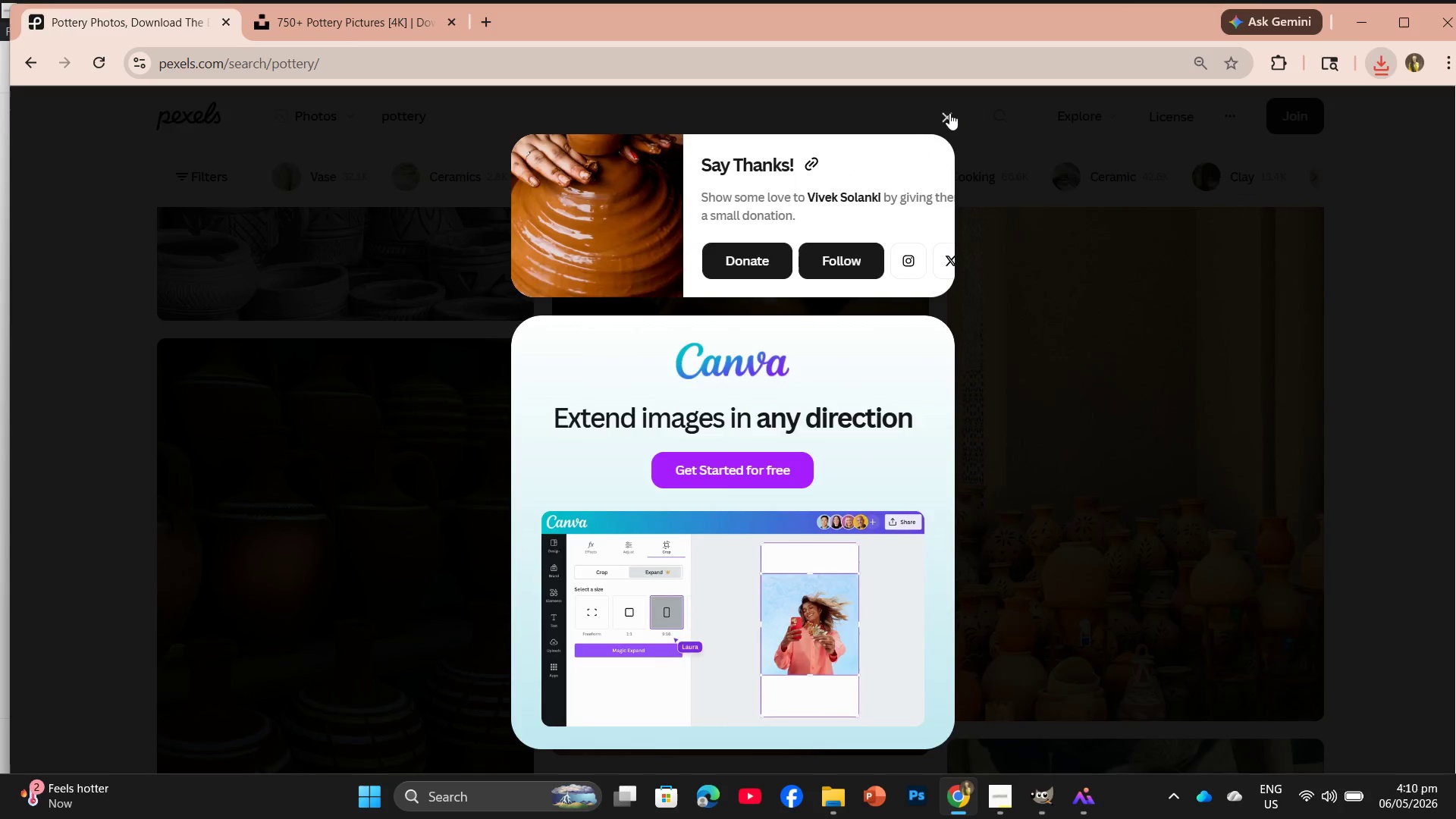 
scroll: coordinate [638, 342], scroll_direction: down, amount: 13.0
 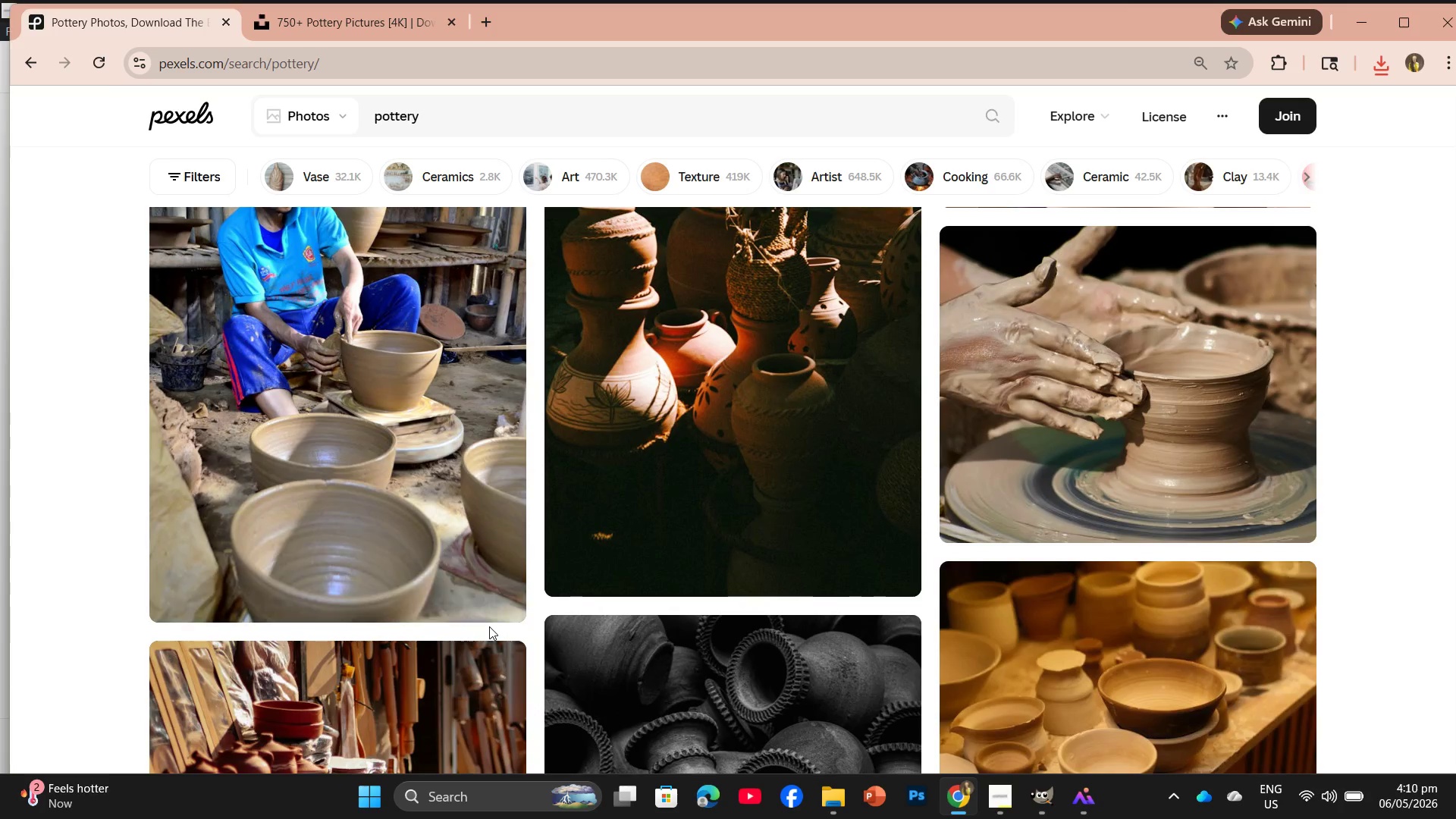 
left_click([488, 602])
 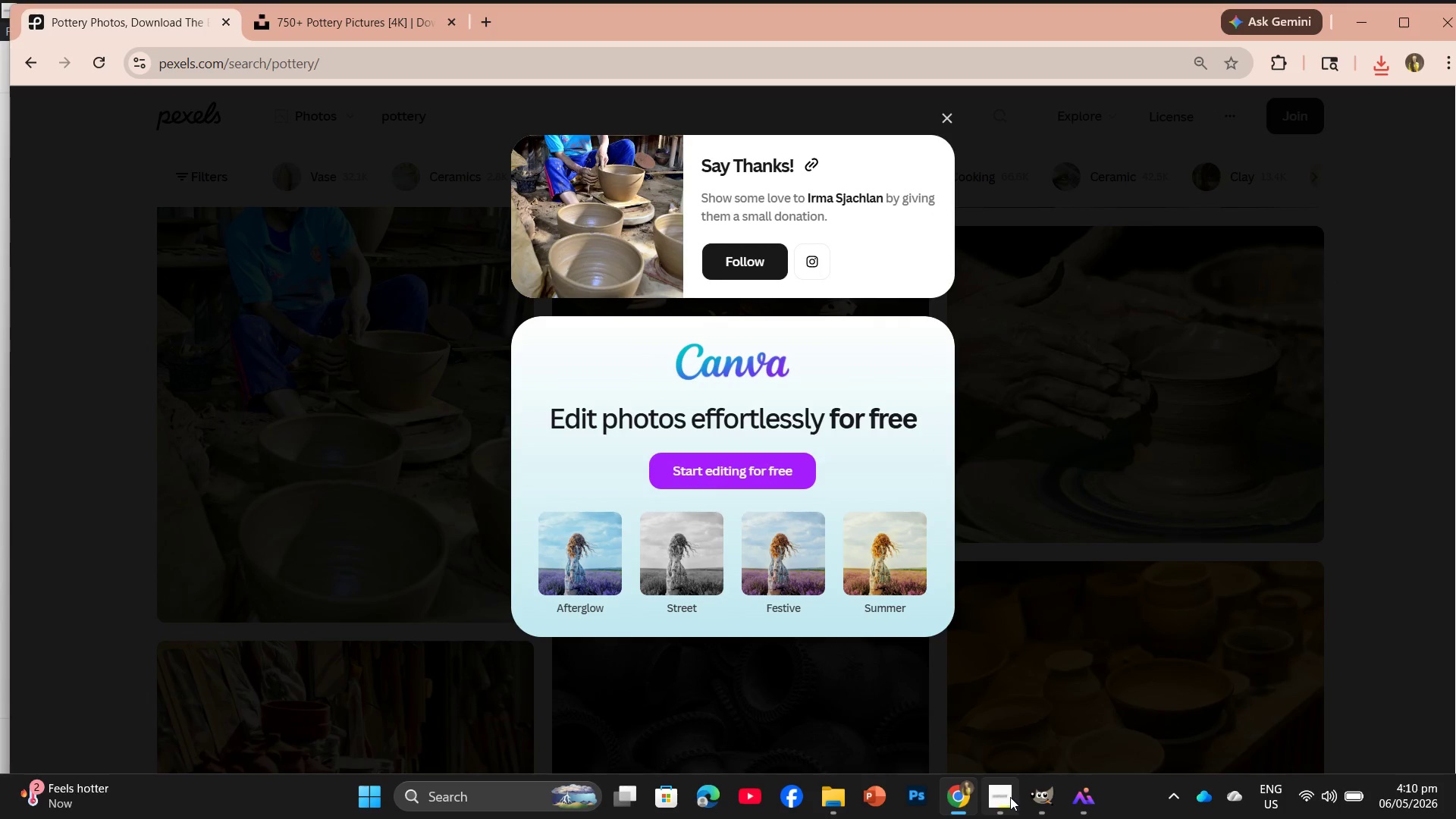 
left_click([1040, 726])
 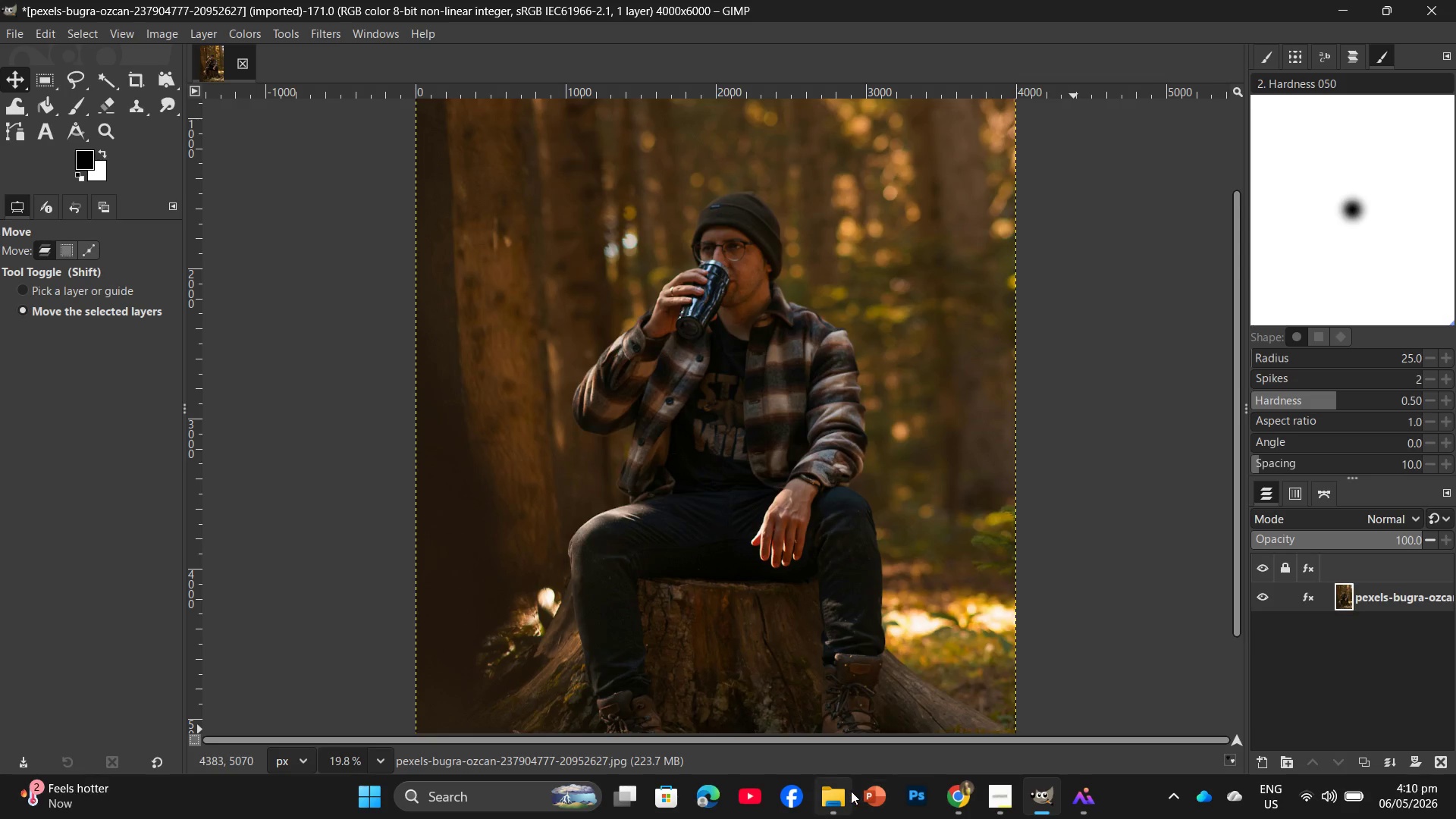 
left_click([844, 797])
 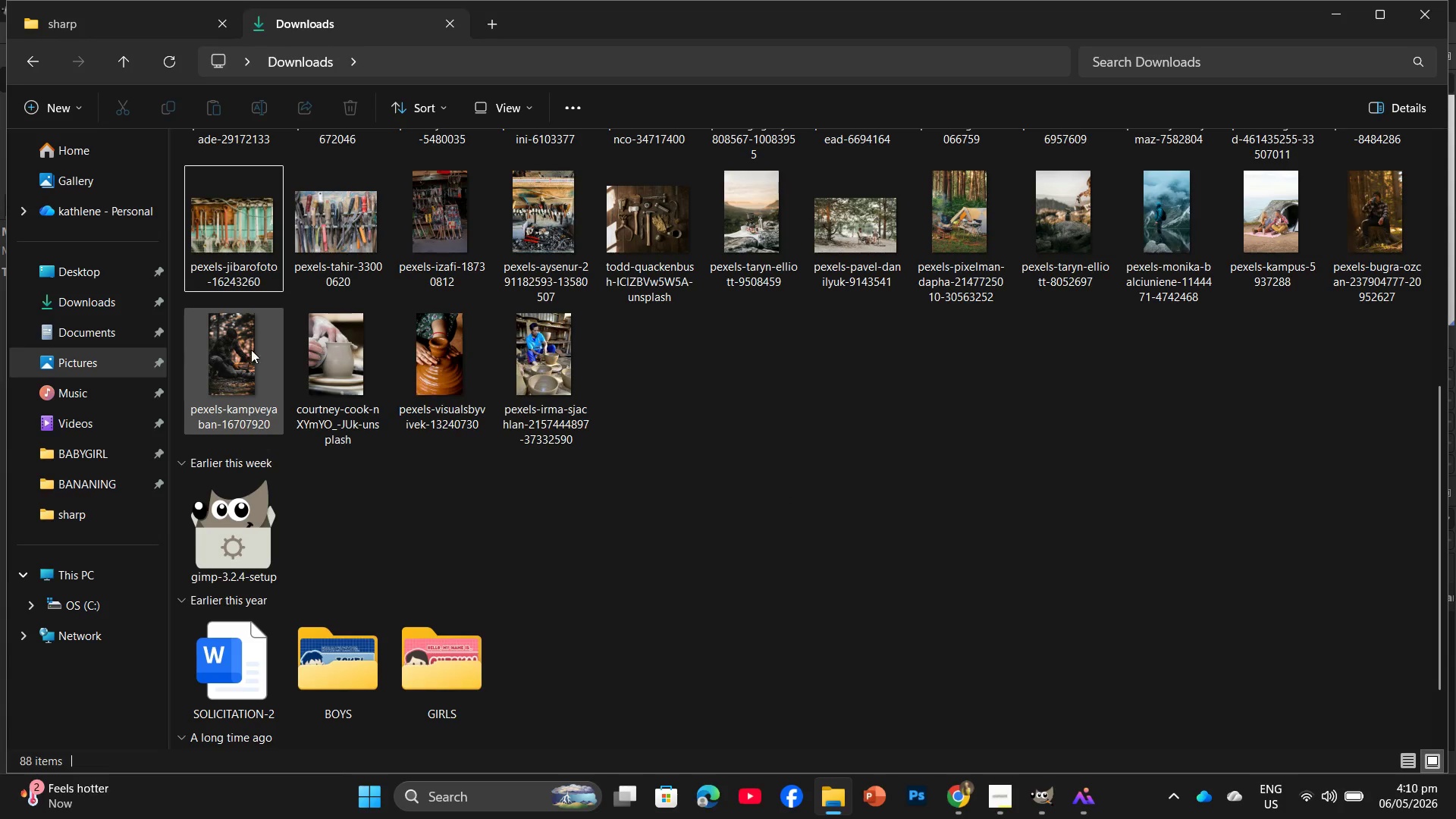 
left_click_drag(start_coordinate=[307, 355], to_coordinate=[350, 68])
 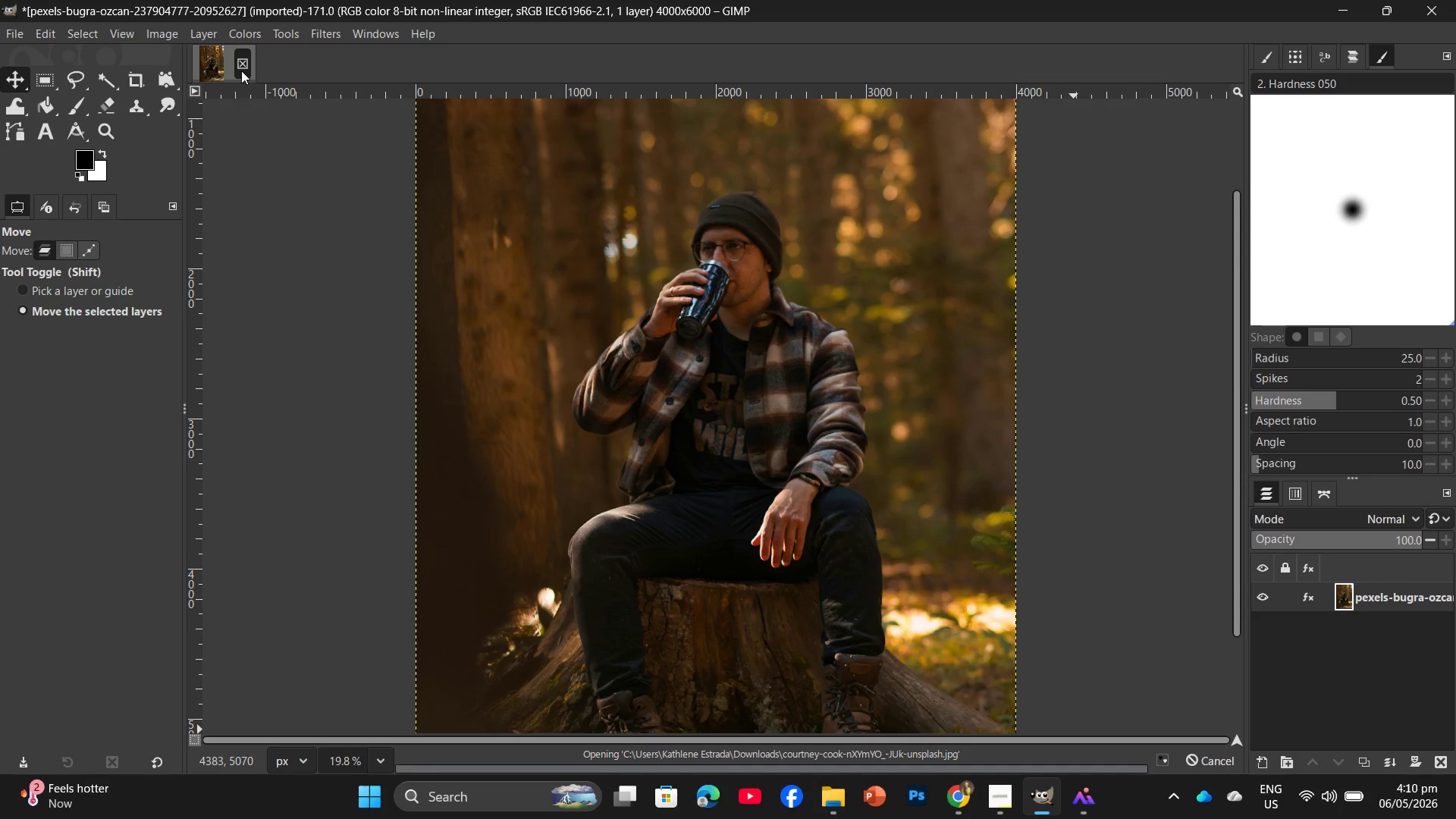 
left_click([241, 71])
 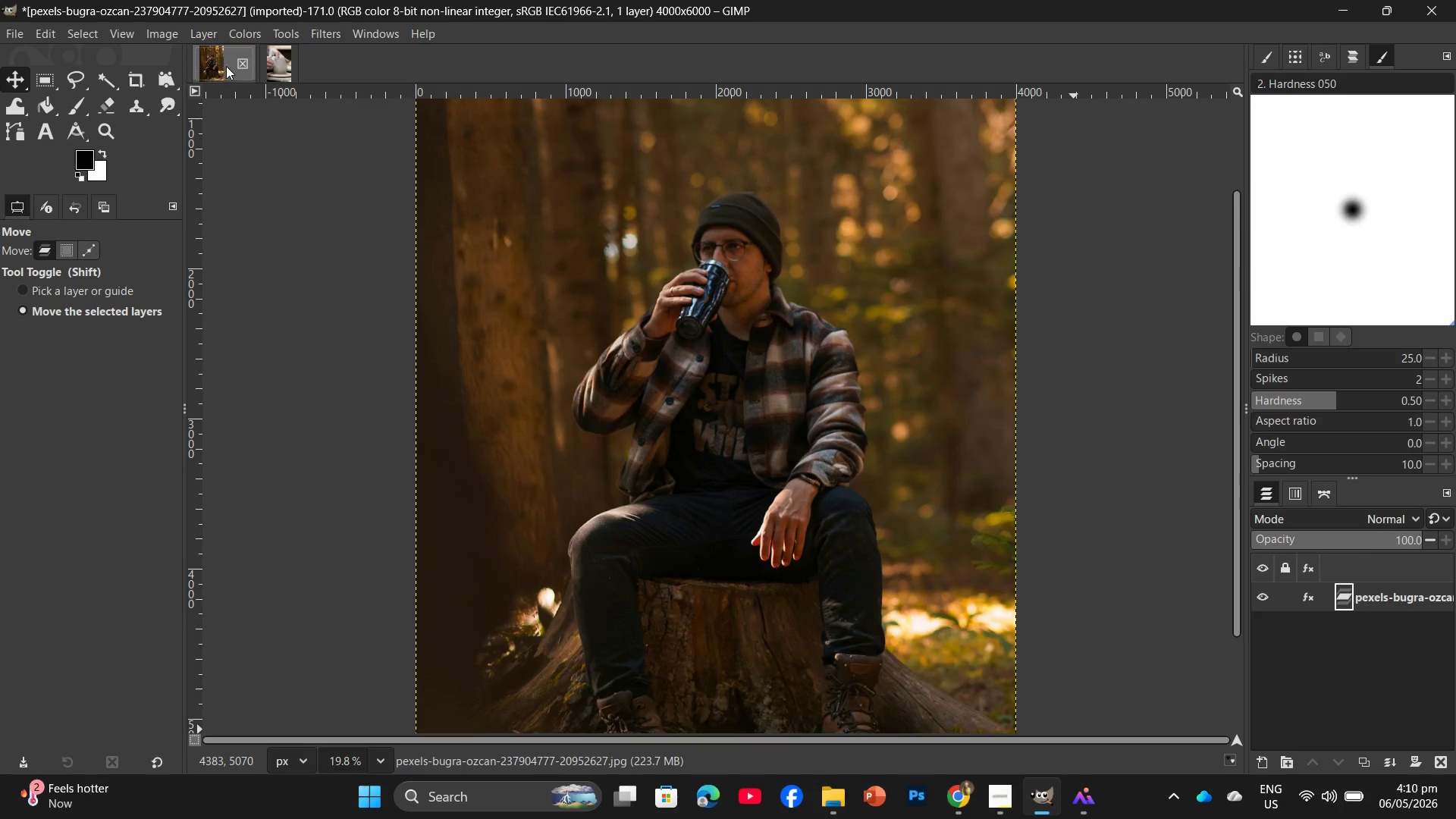 
double_click([241, 67])
 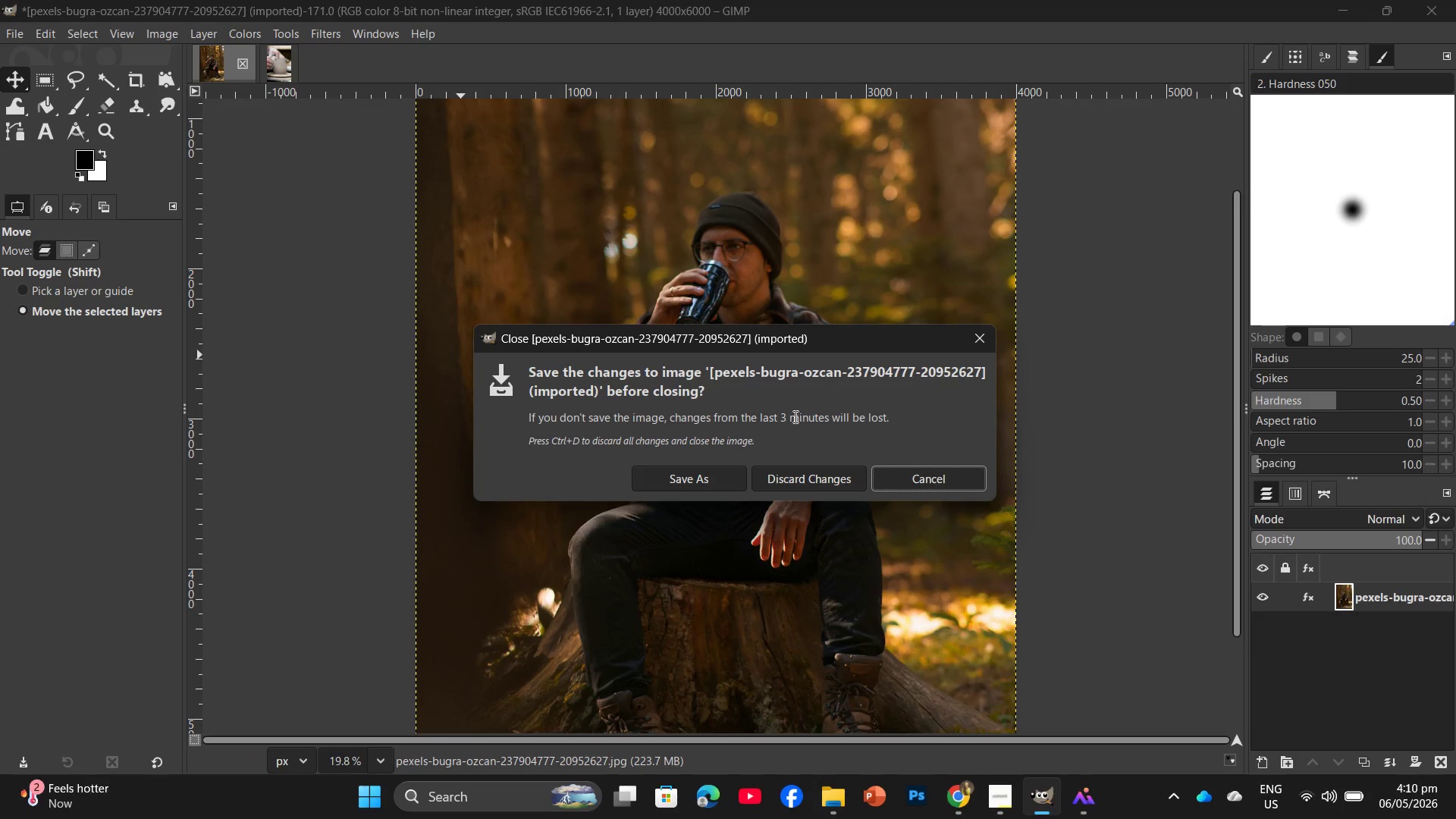 
left_click([786, 474])
 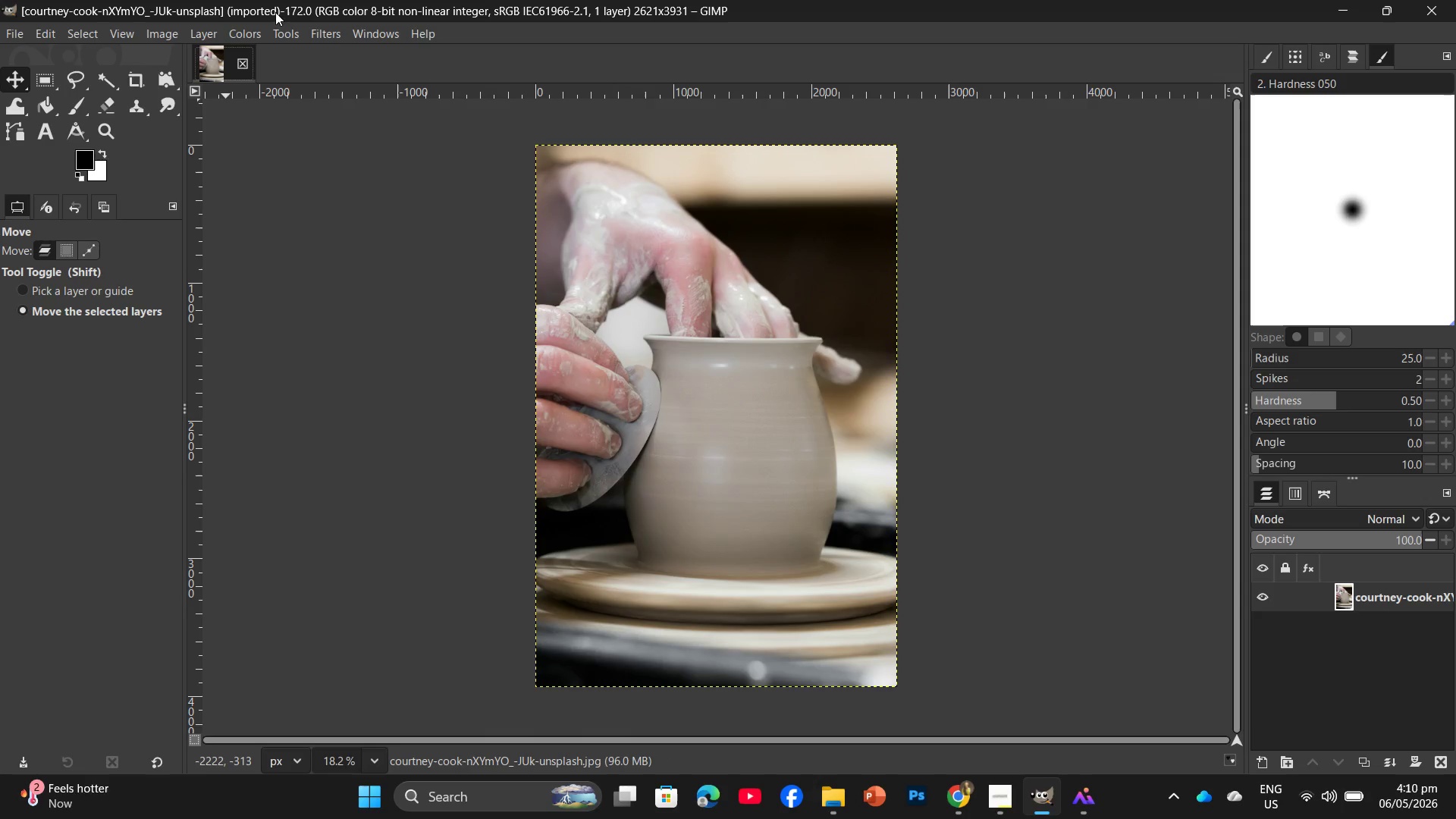 
left_click([314, 36])
 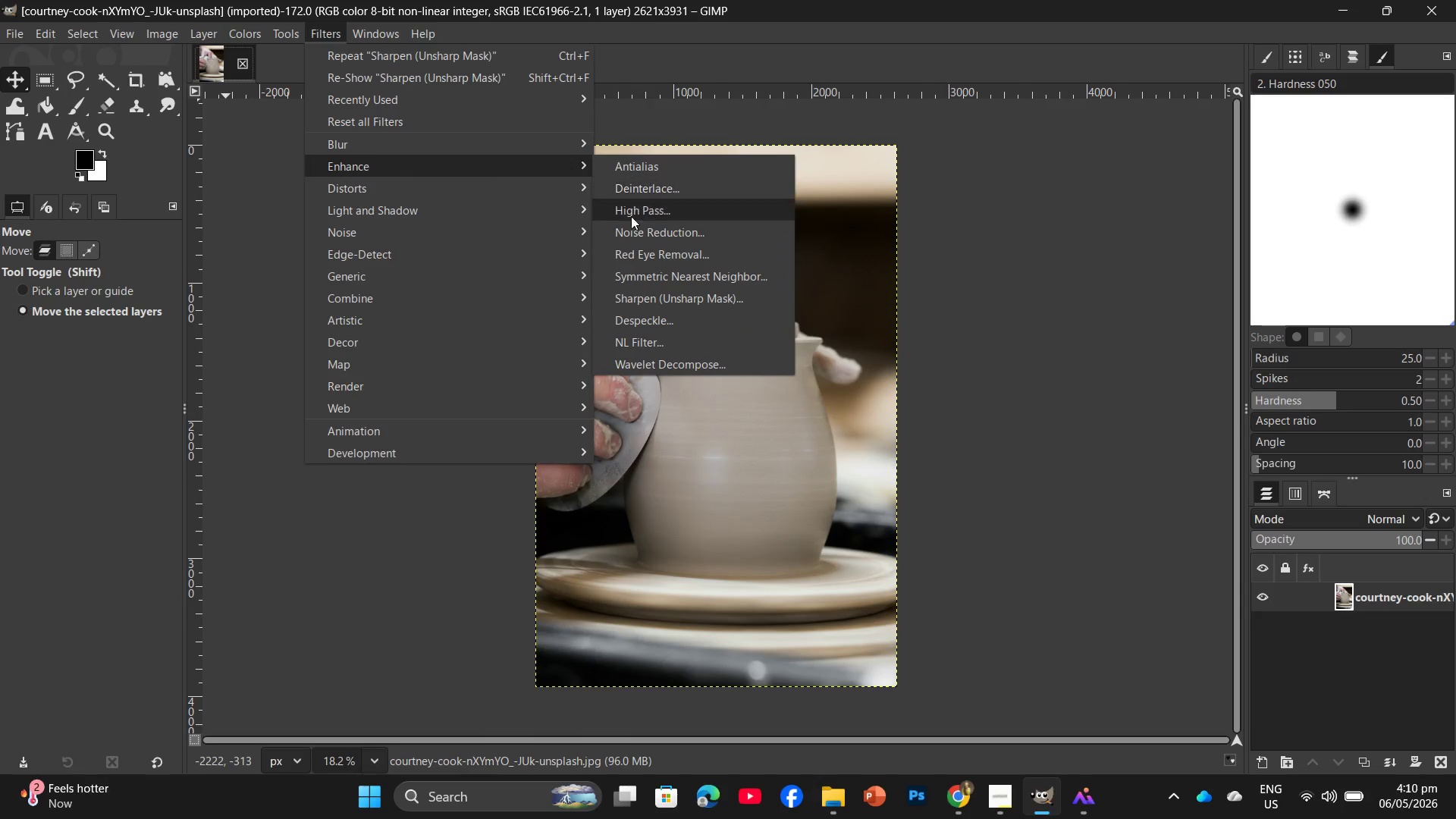 
left_click([636, 298])
 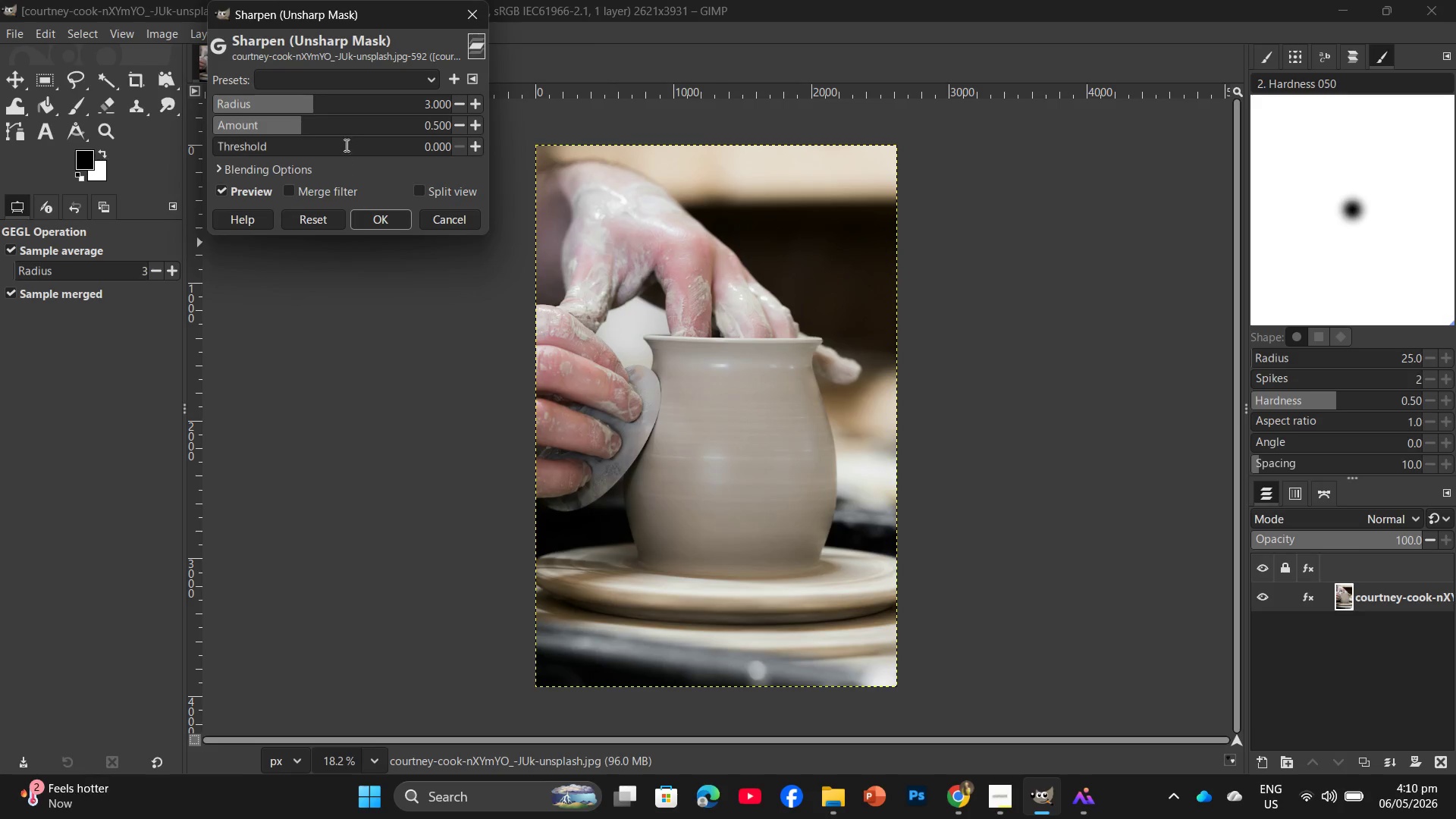 
left_click([343, 117])
 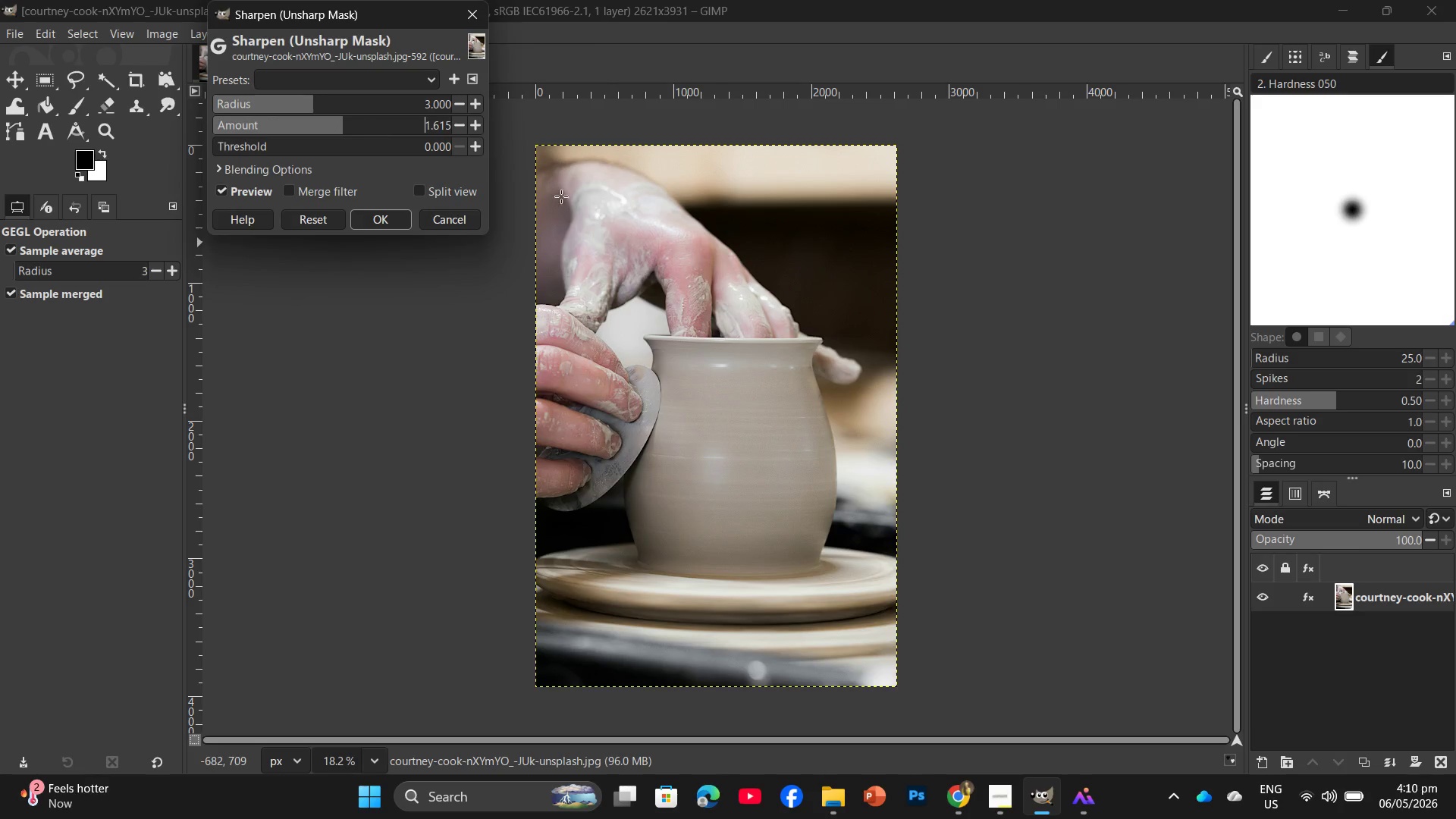 
hold_key(key=ControlLeft, duration=0.69)
scroll: coordinate [805, 403], scroll_direction: up, amount: 8.0
 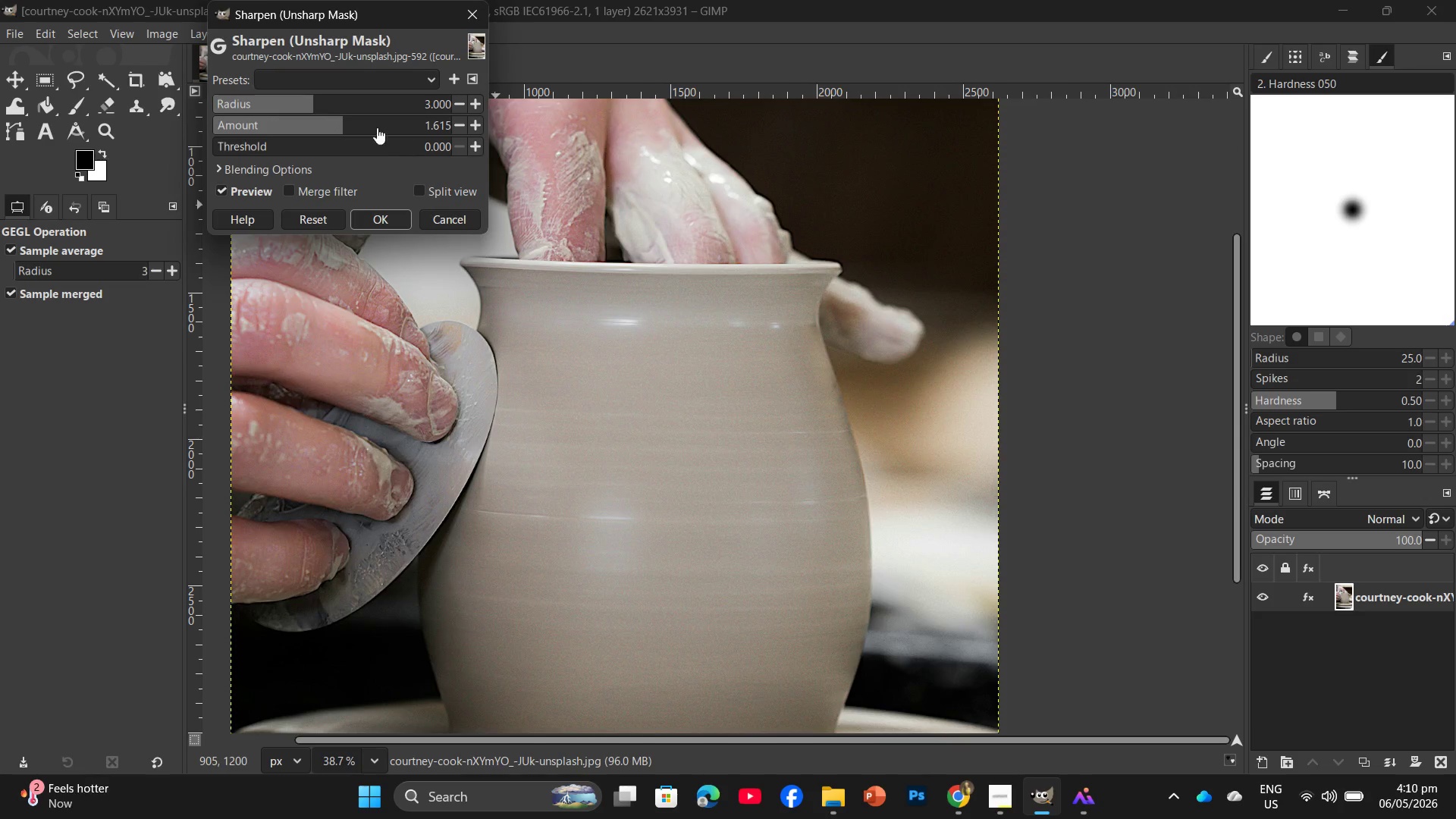 
left_click([349, 123])
 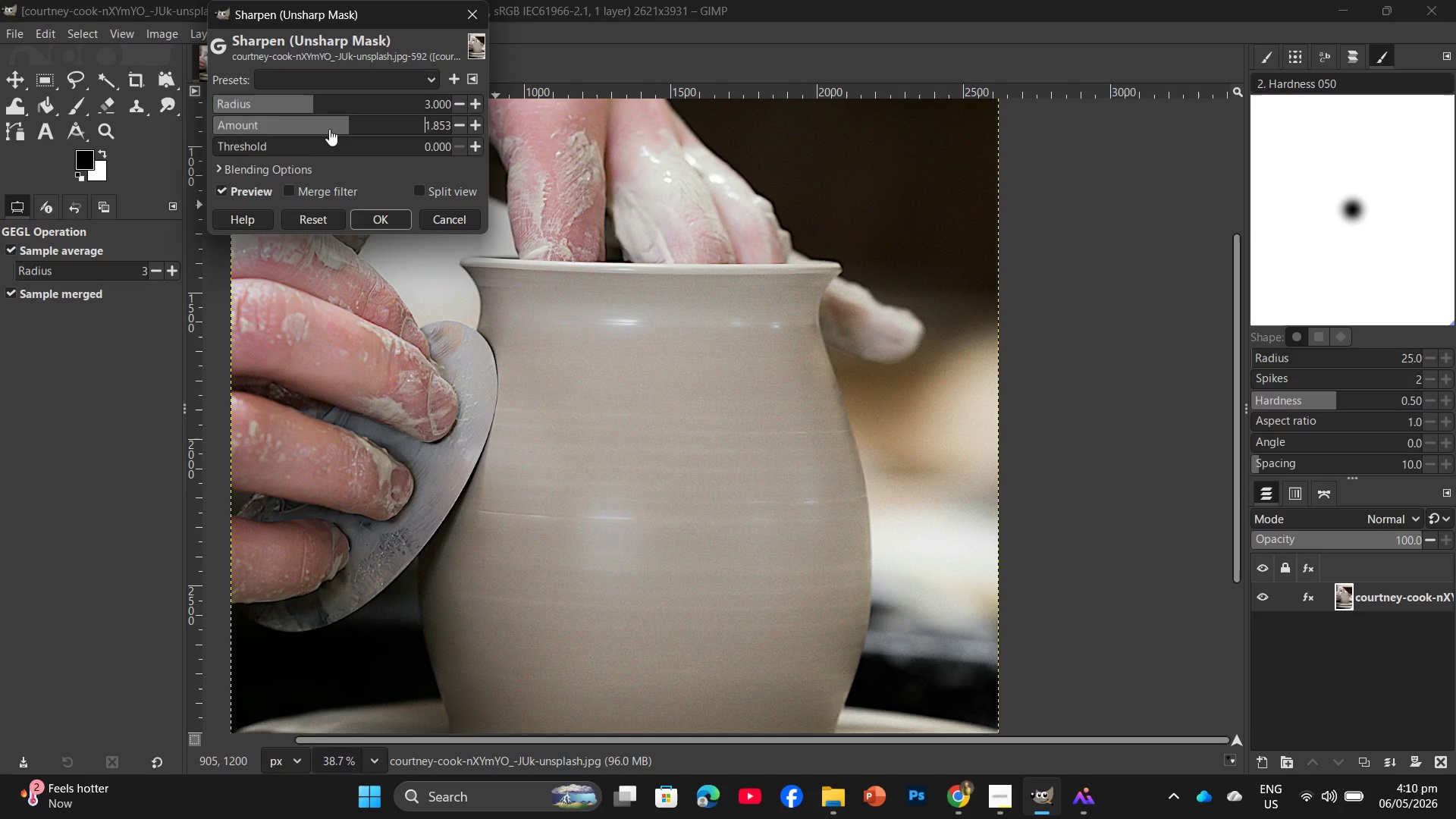 
left_click([332, 125])
 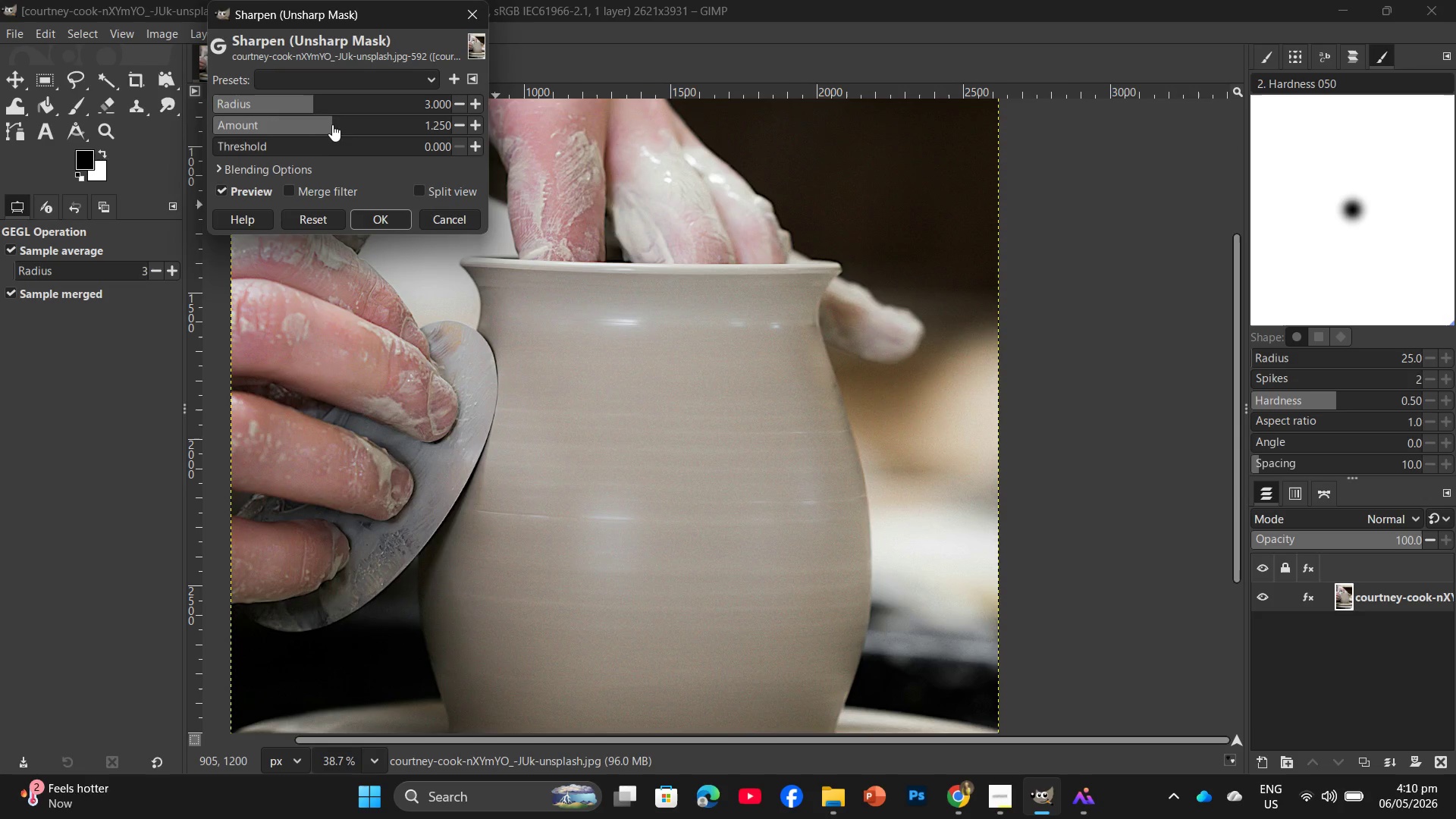 
left_click([342, 121])
 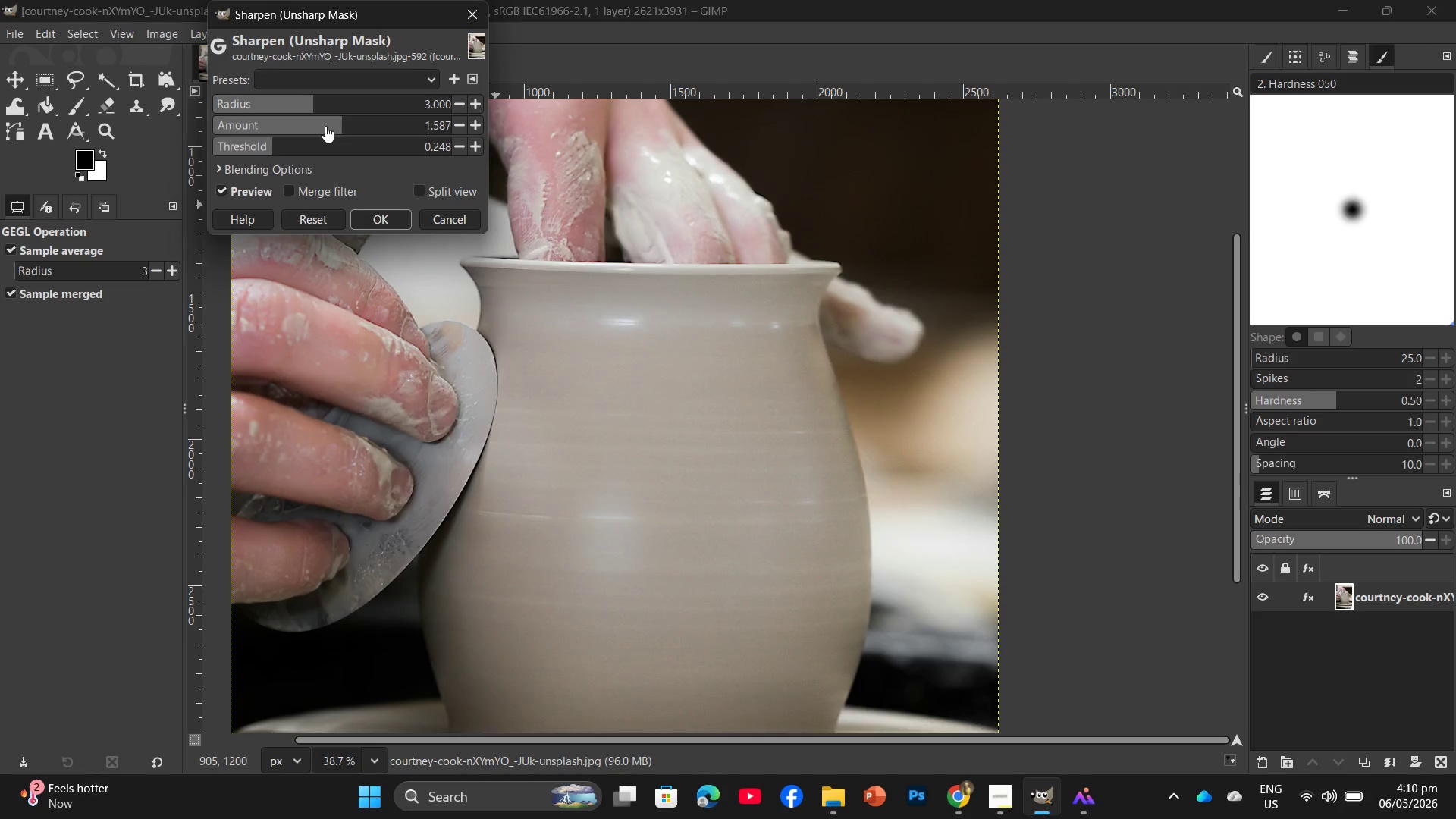 
hold_key(key=ControlLeft, duration=0.97)
scroll: coordinate [1009, 442], scroll_direction: down, amount: 11.0
 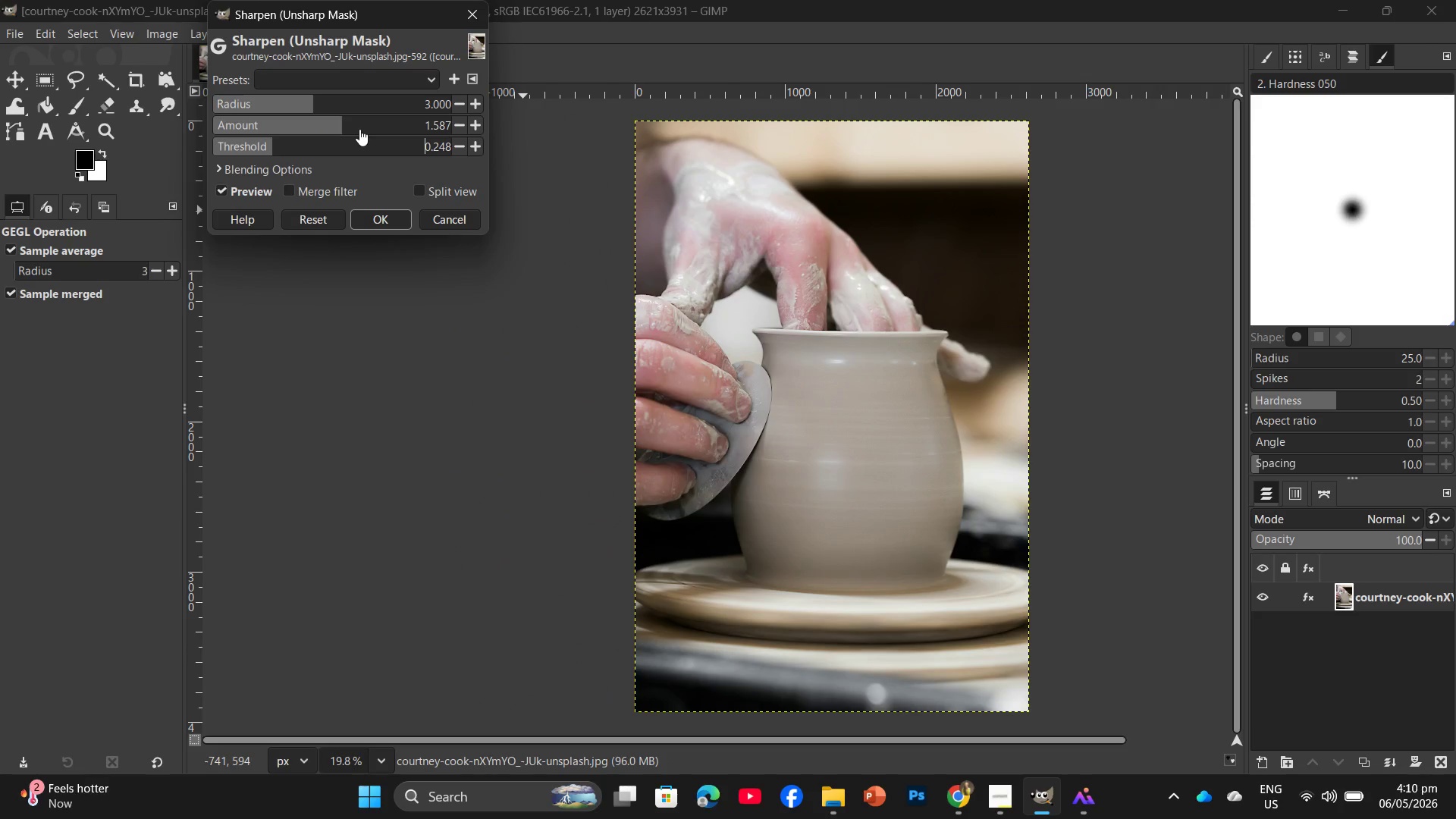 
left_click([350, 127])
 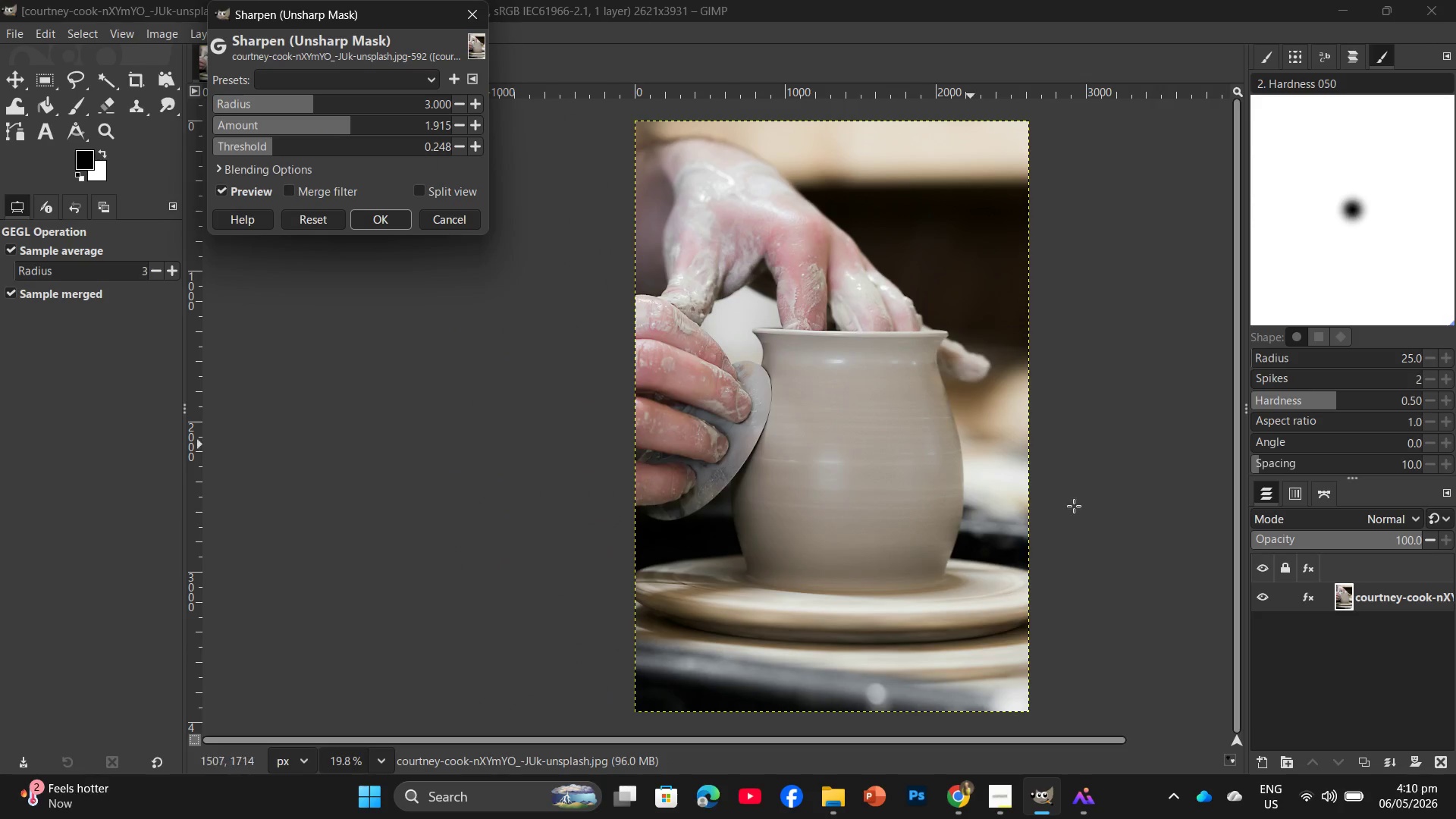 
hold_key(key=ControlLeft, duration=0.61)
scroll: coordinate [899, 500], scroll_direction: up, amount: 13.0
 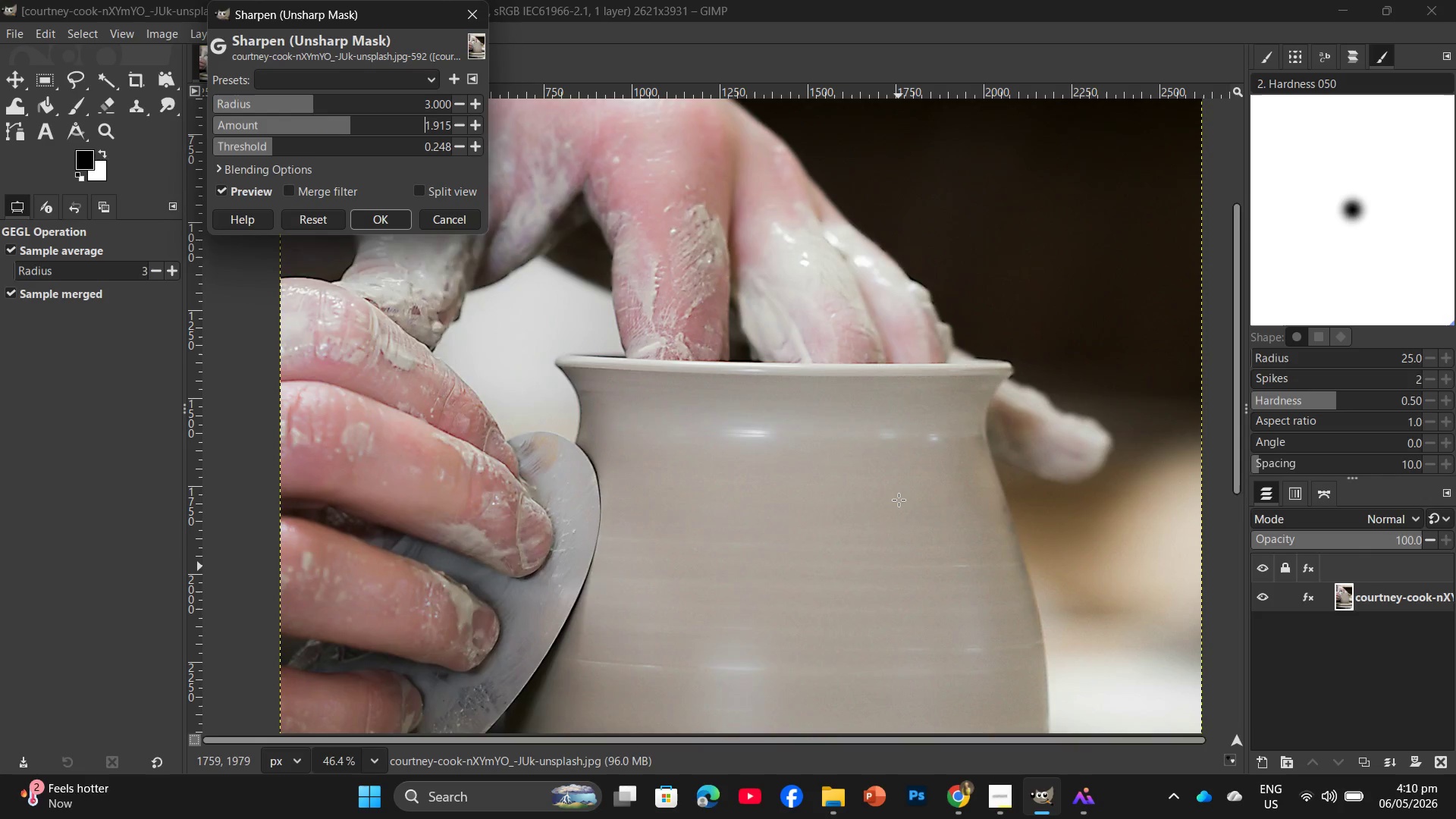 
scroll: coordinate [921, 463], scroll_direction: down, amount: 7.0
 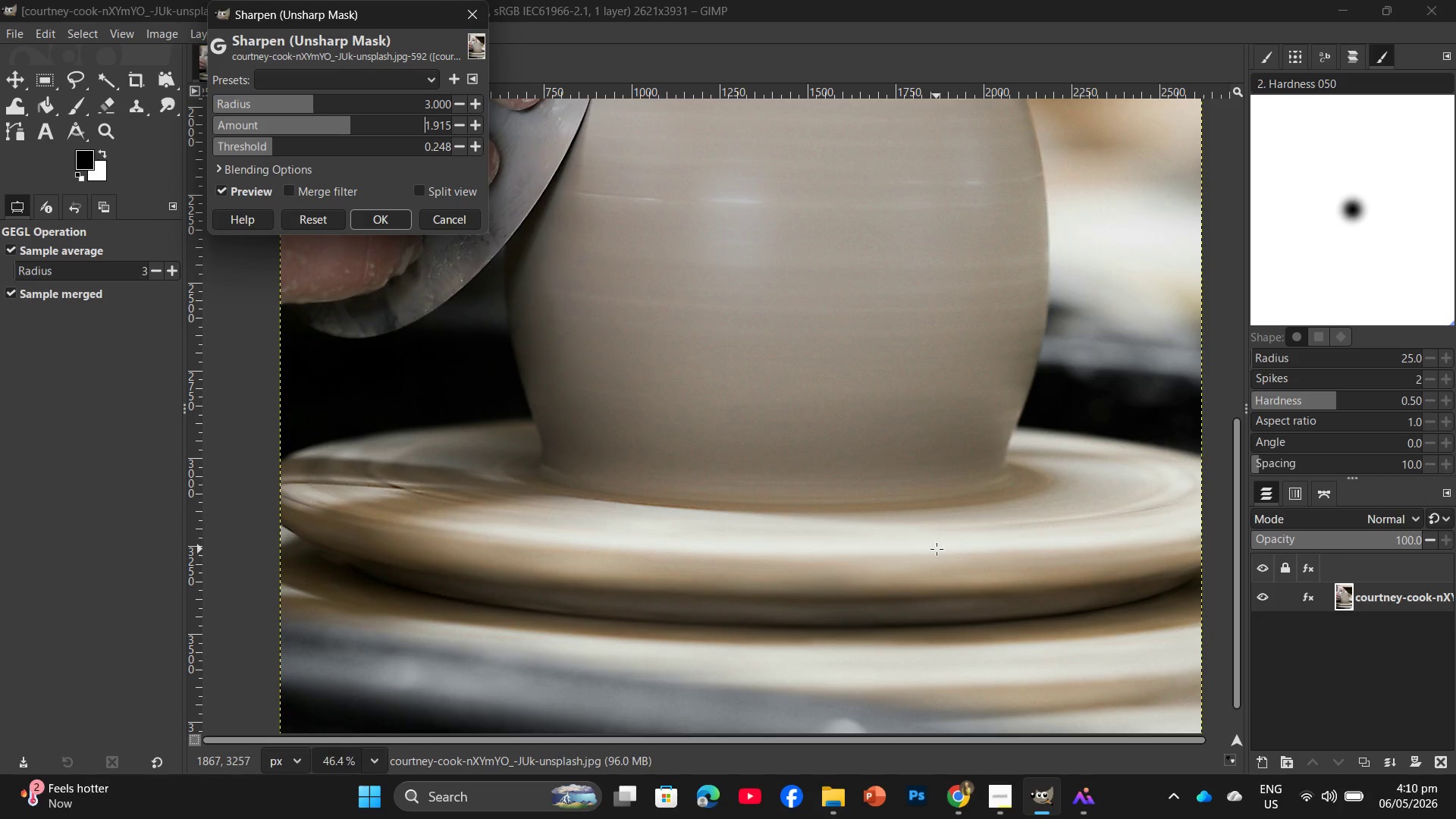 
hold_key(key=ControlLeft, duration=1.06)
scroll: coordinate [933, 534], scroll_direction: down, amount: 5.0
 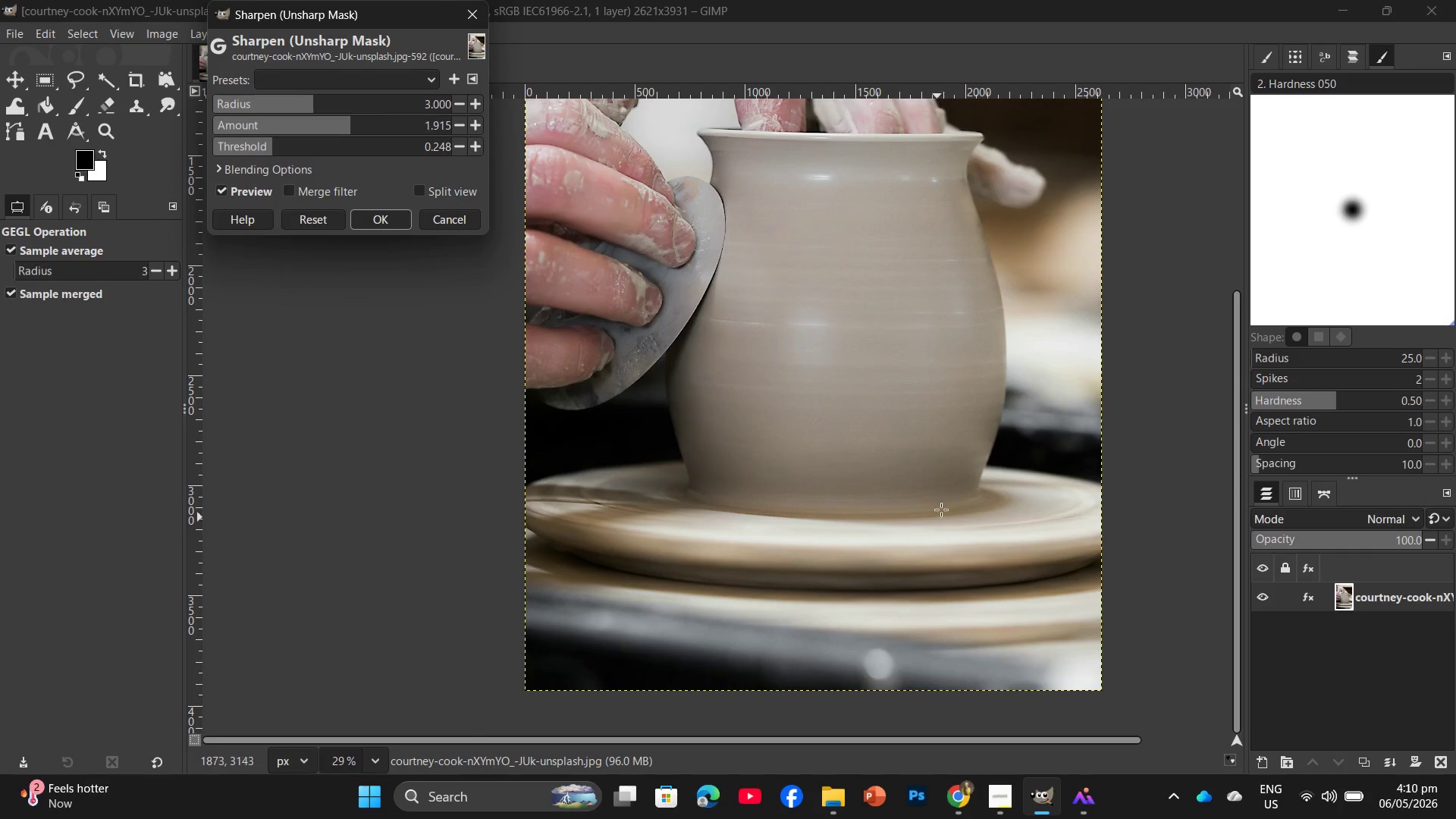 
scroll: coordinate [946, 499], scroll_direction: up, amount: 4.0
 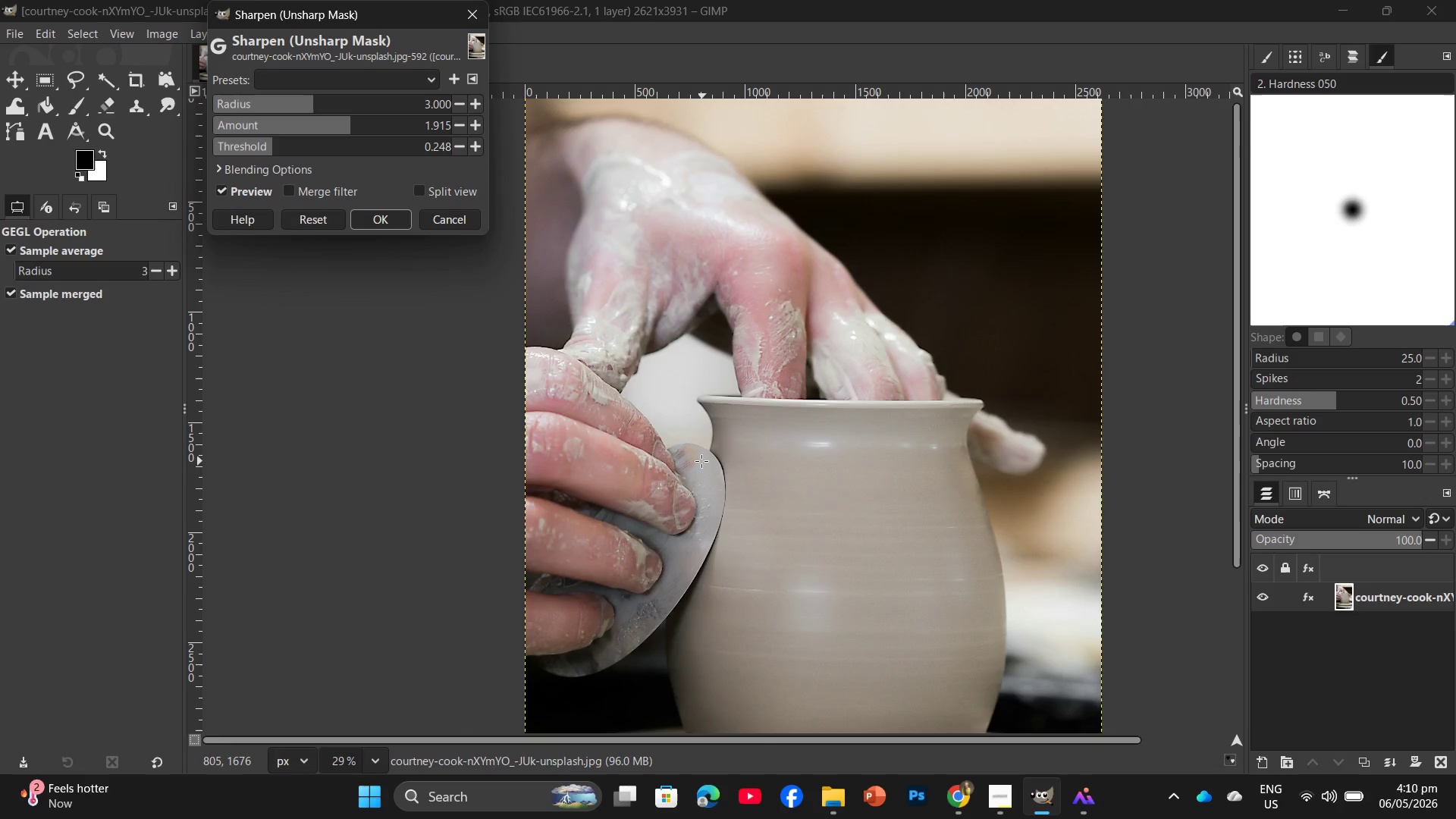 
scroll: coordinate [748, 485], scroll_direction: down, amount: 2.0
 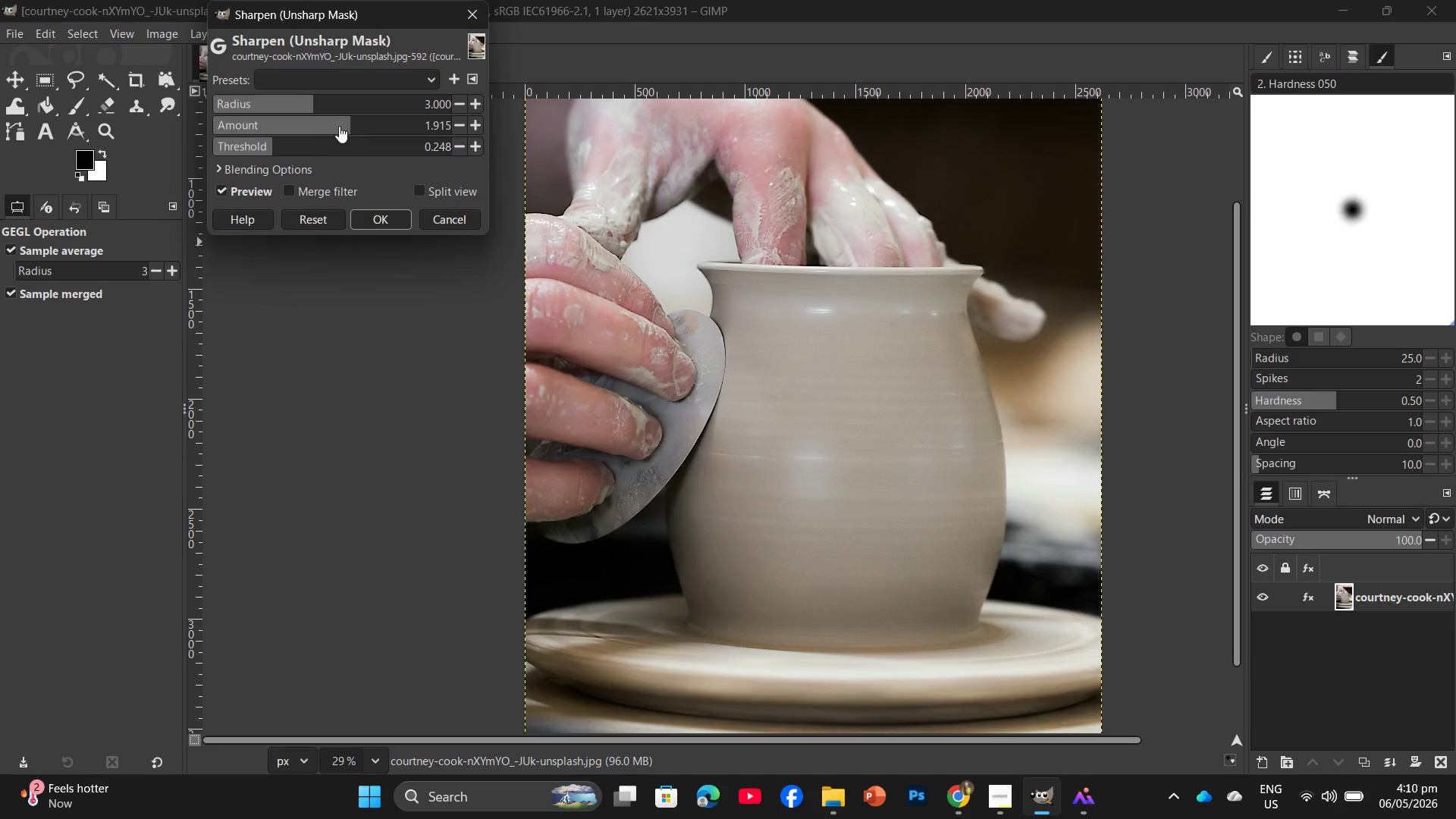 
left_click([339, 126])
 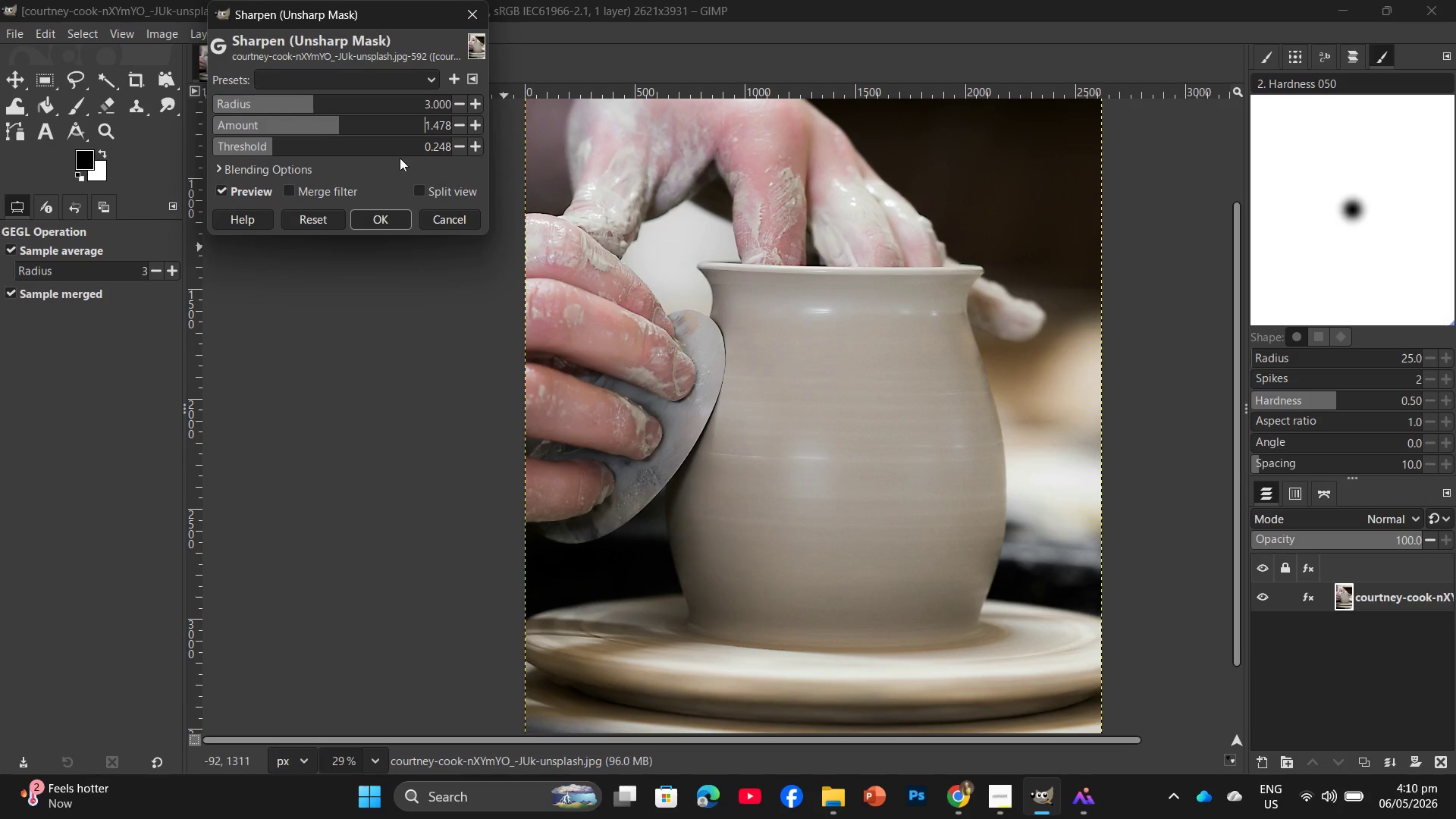 
left_click([346, 131])
 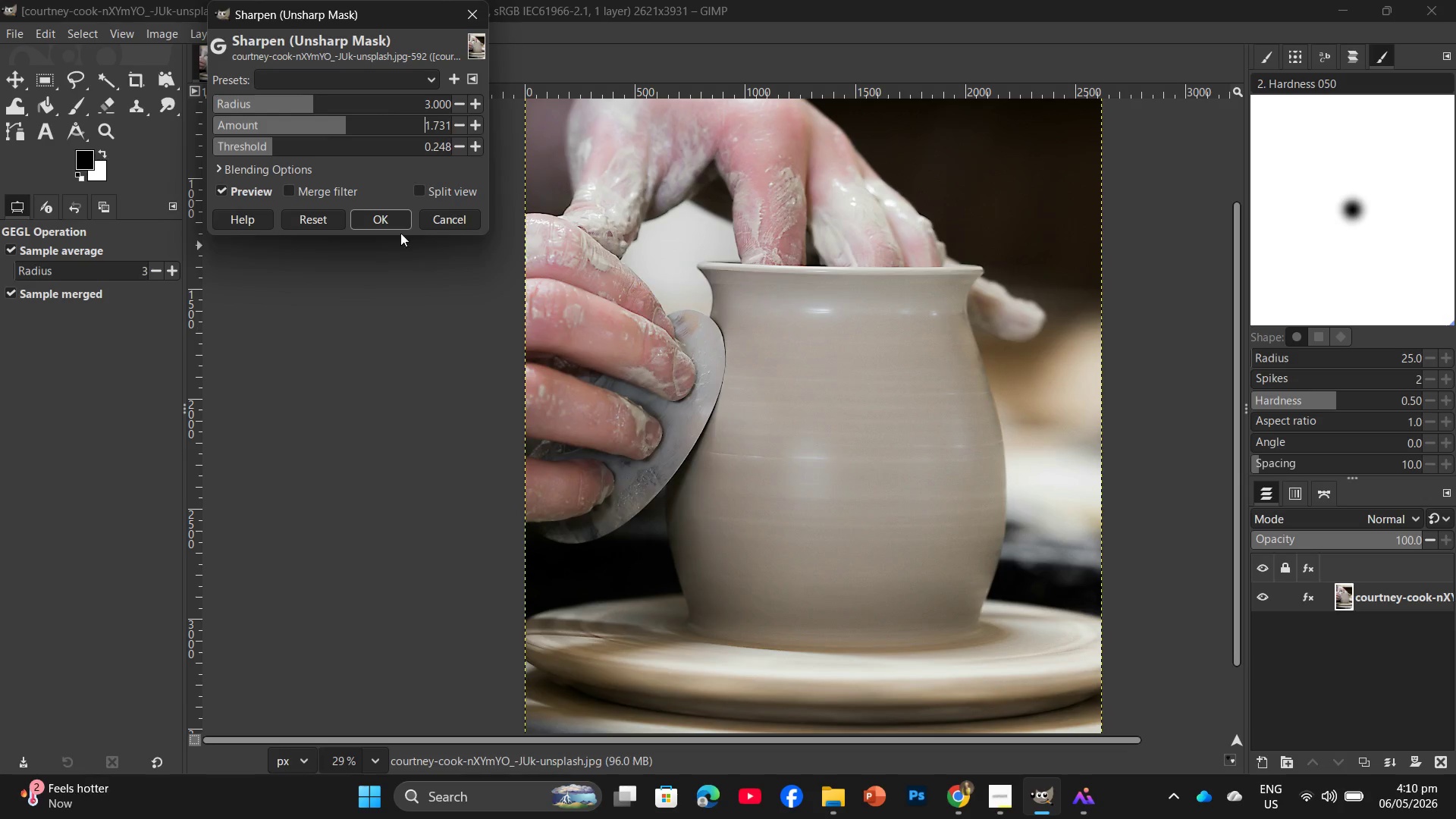 
left_click([392, 221])
 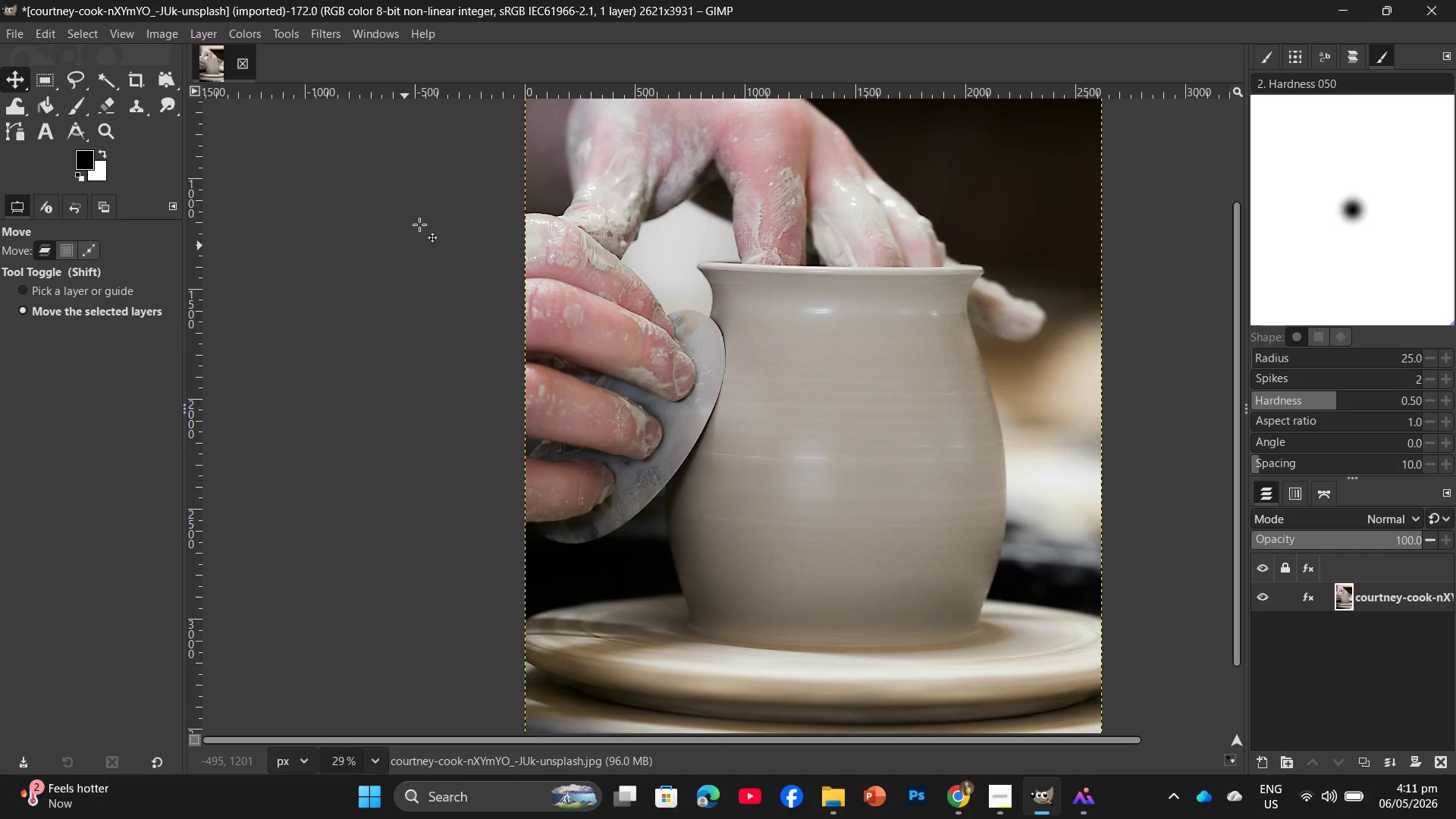 
wait(6.0)
 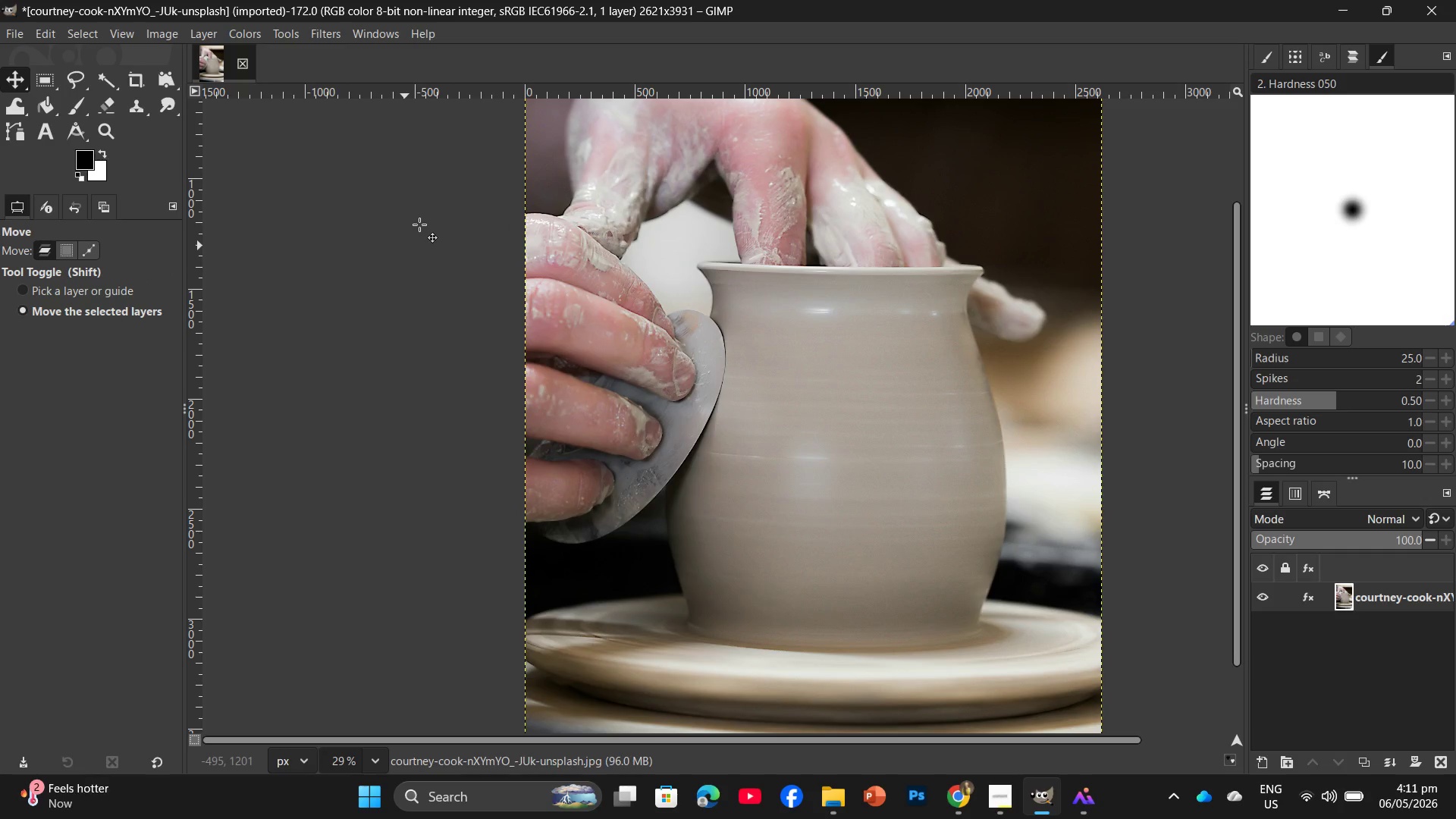 
left_click([164, 31])
 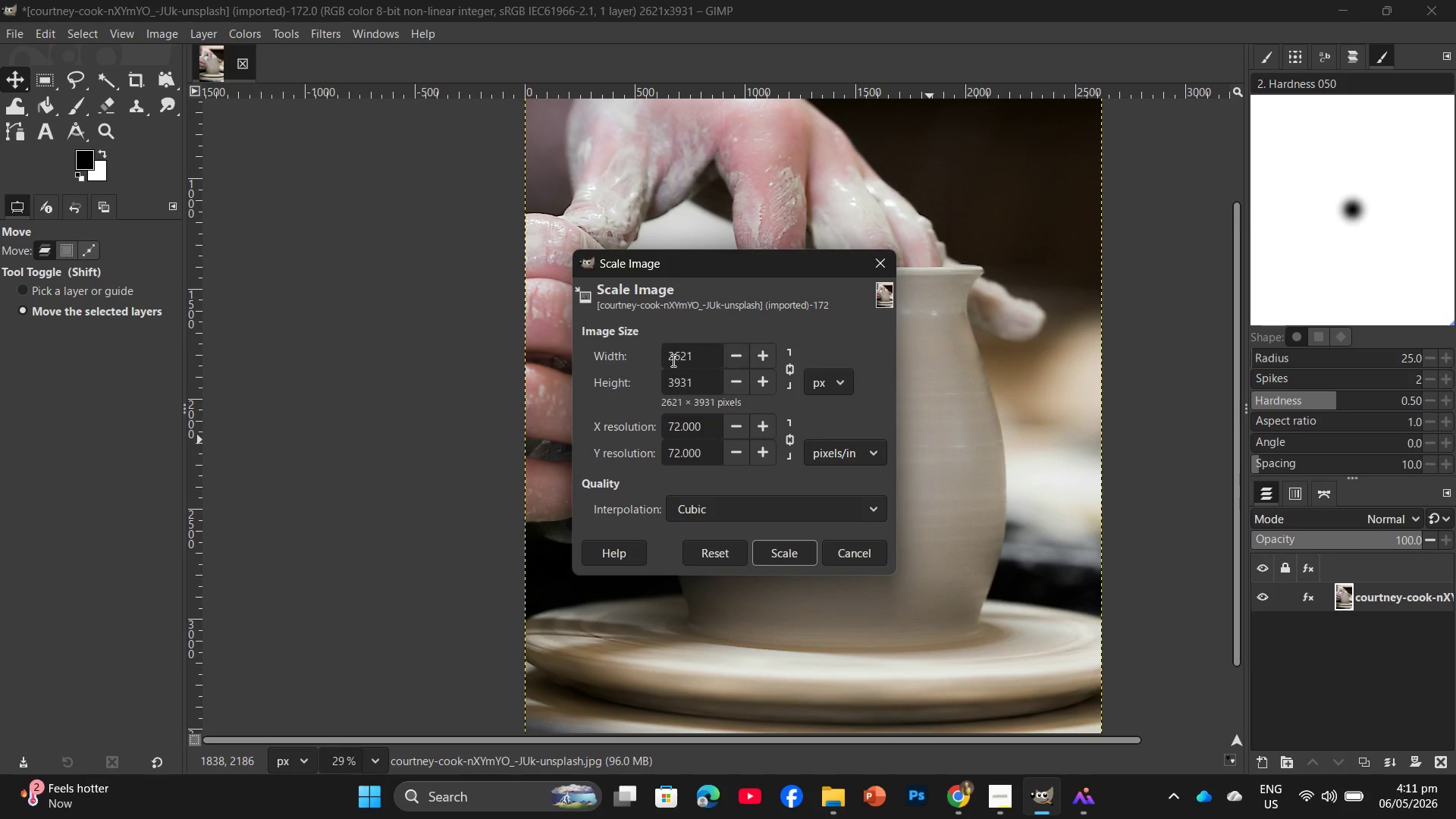 
left_click_drag(start_coordinate=[701, 386], to_coordinate=[548, 361])
 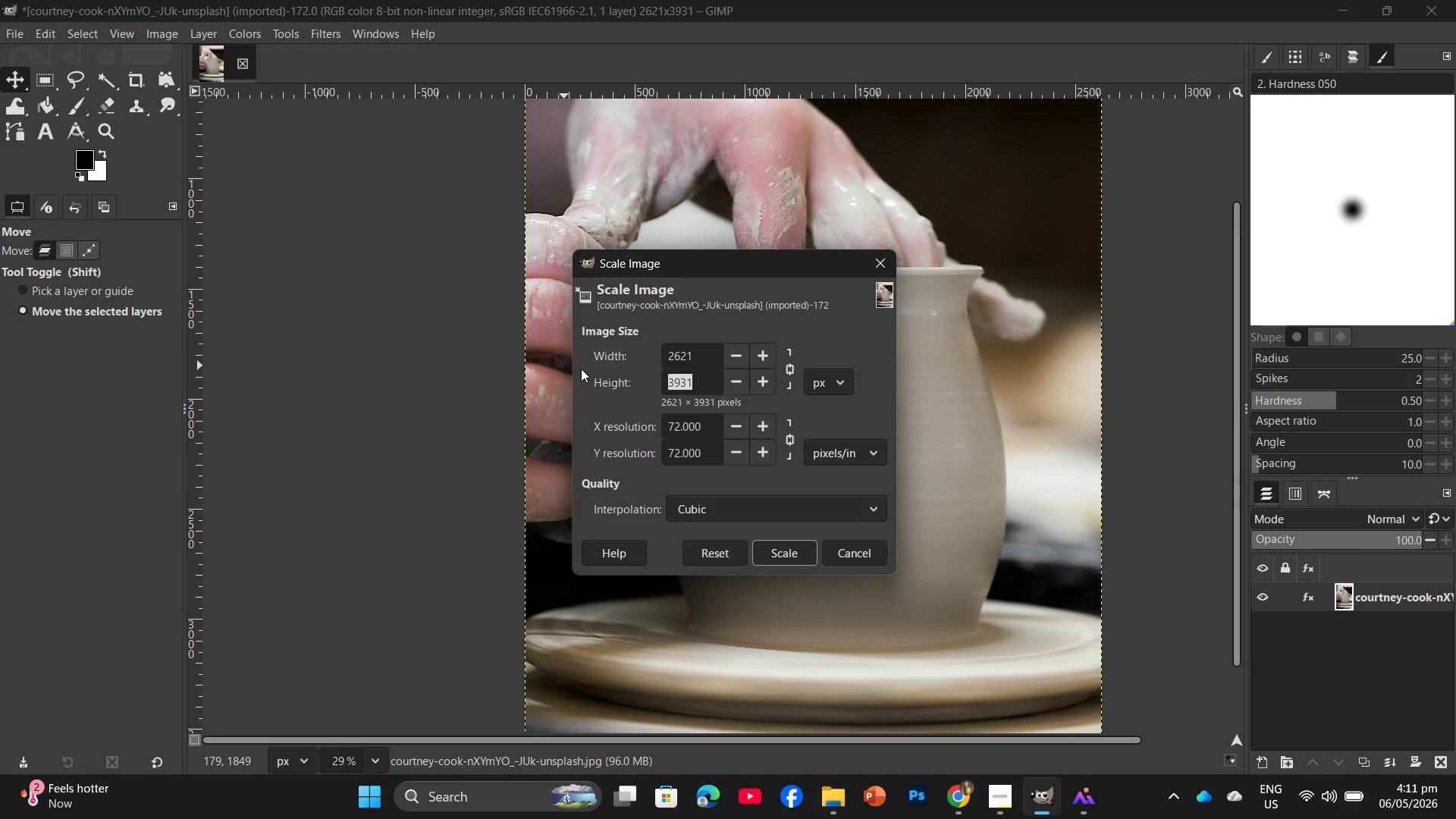 
key(Numpad2)
 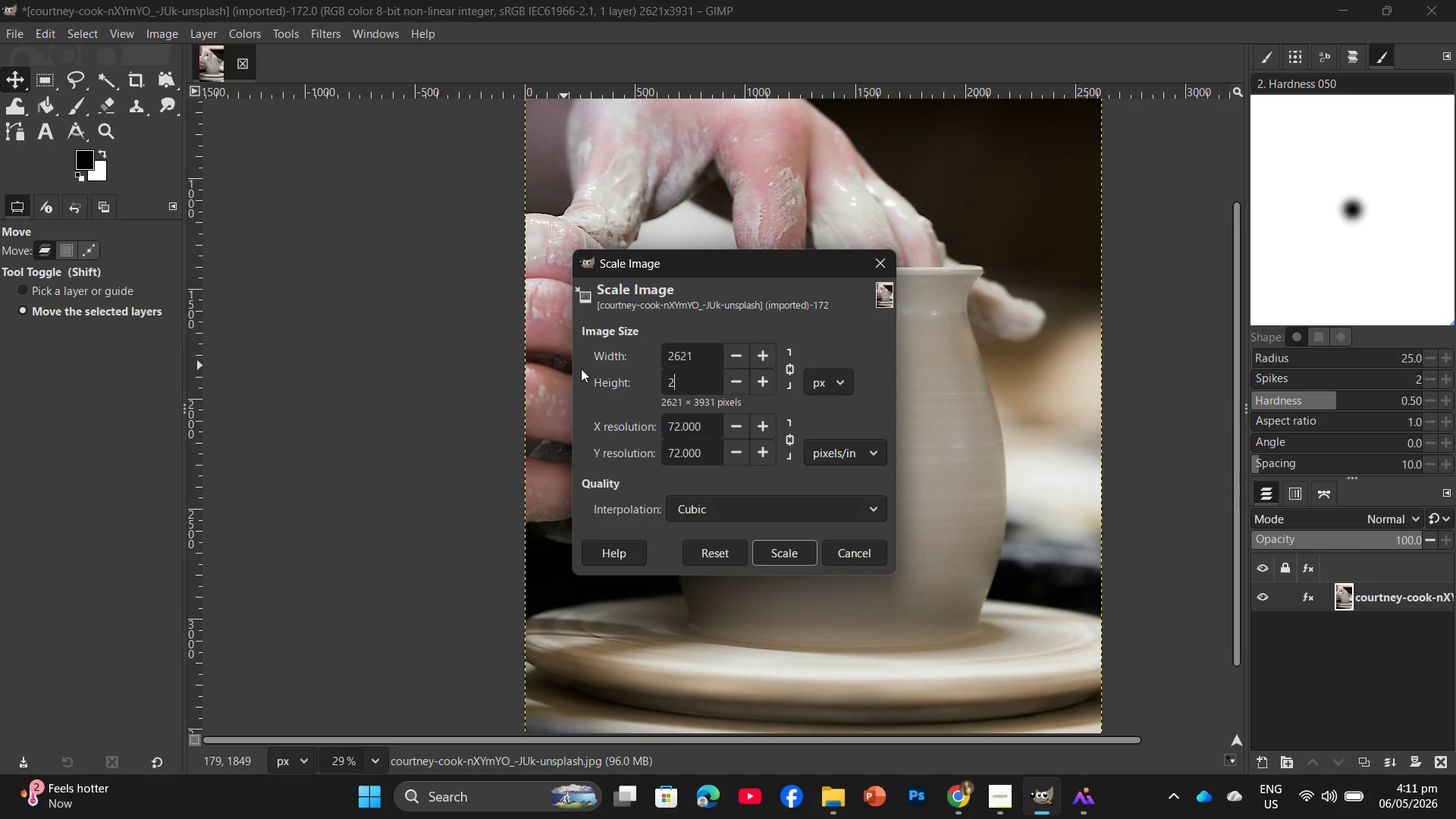 
key(Numpad0)
 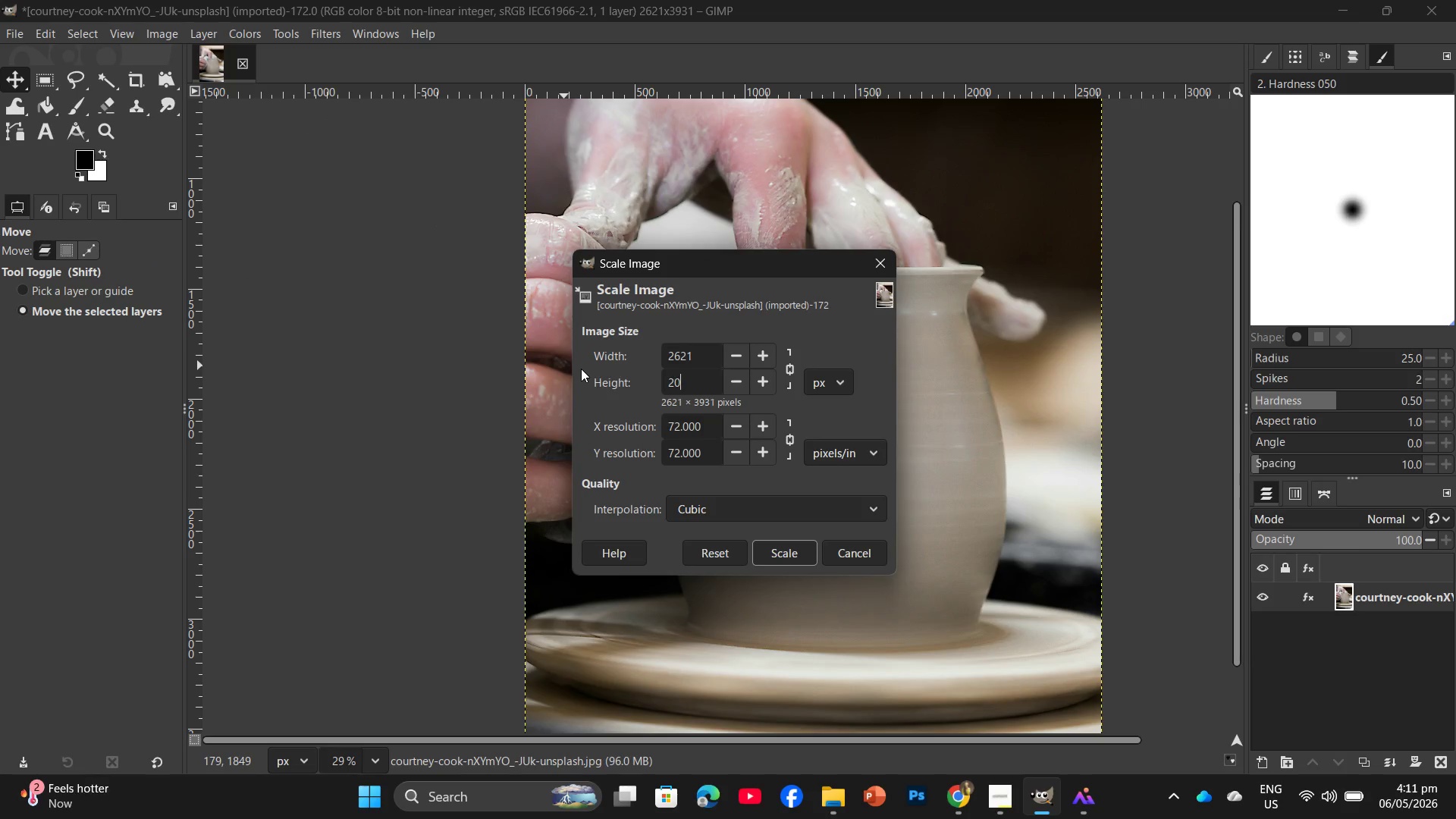 
key(Numpad0)
 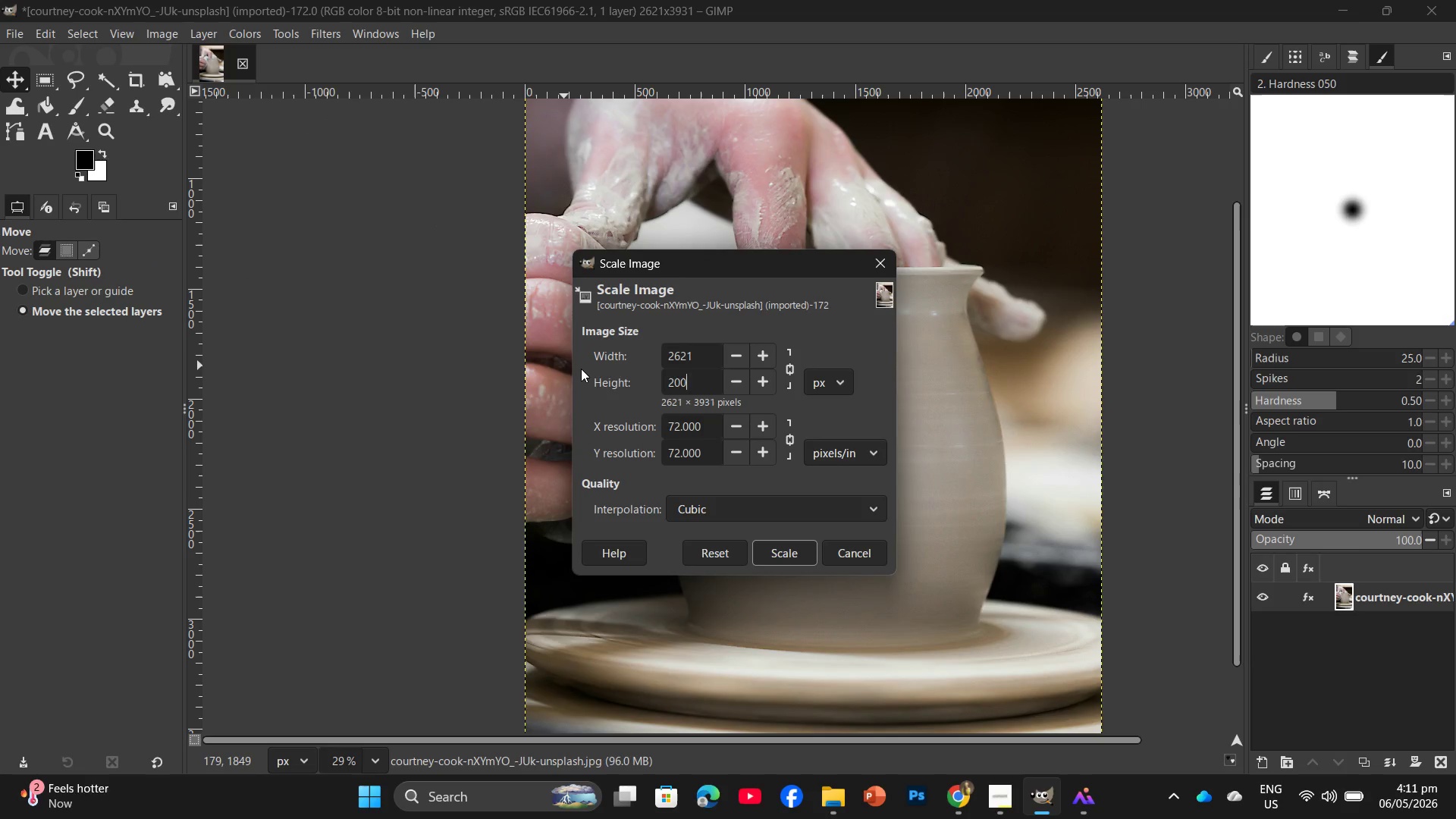 
key(Numpad0)
 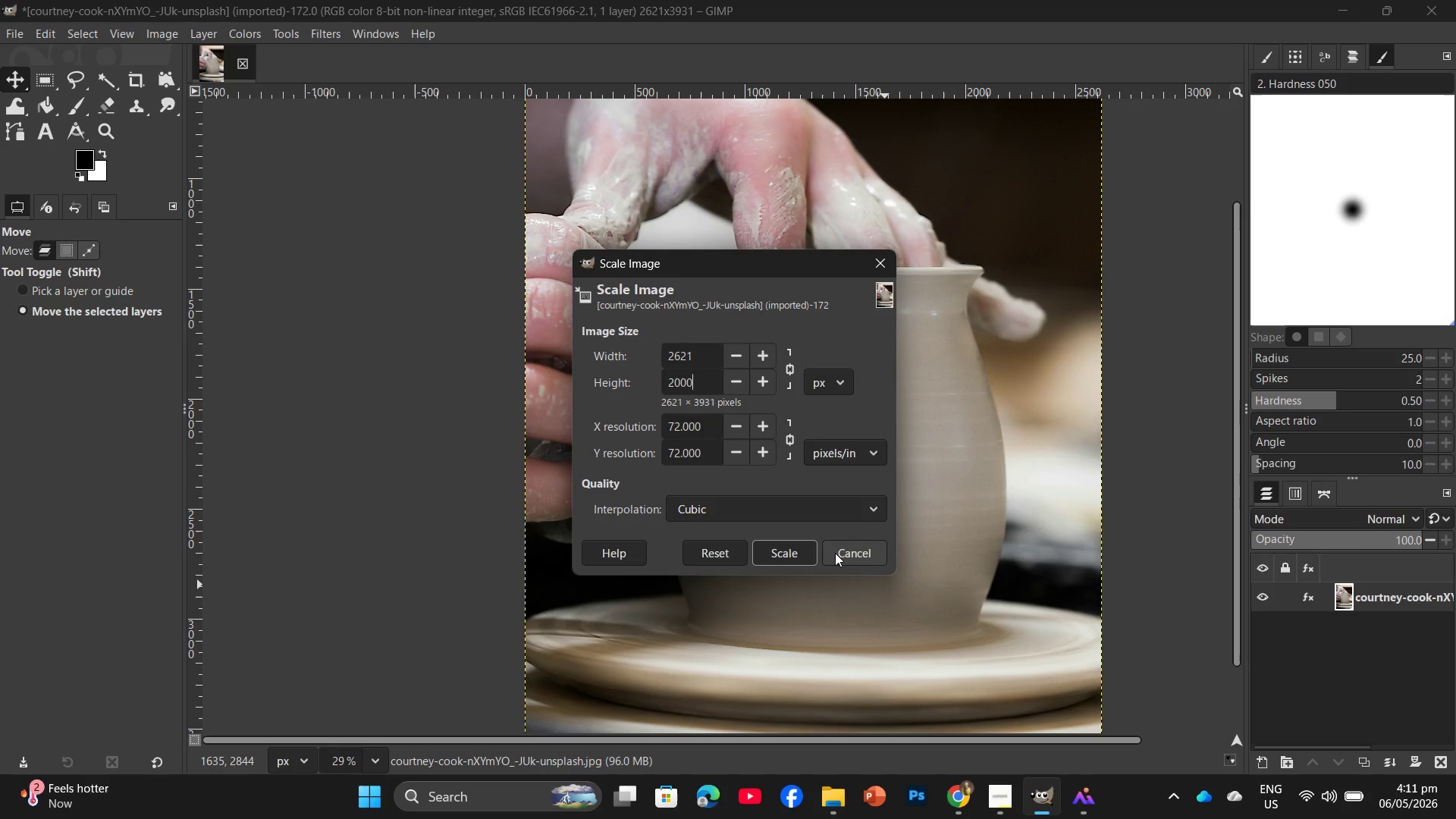 
left_click([800, 560])
 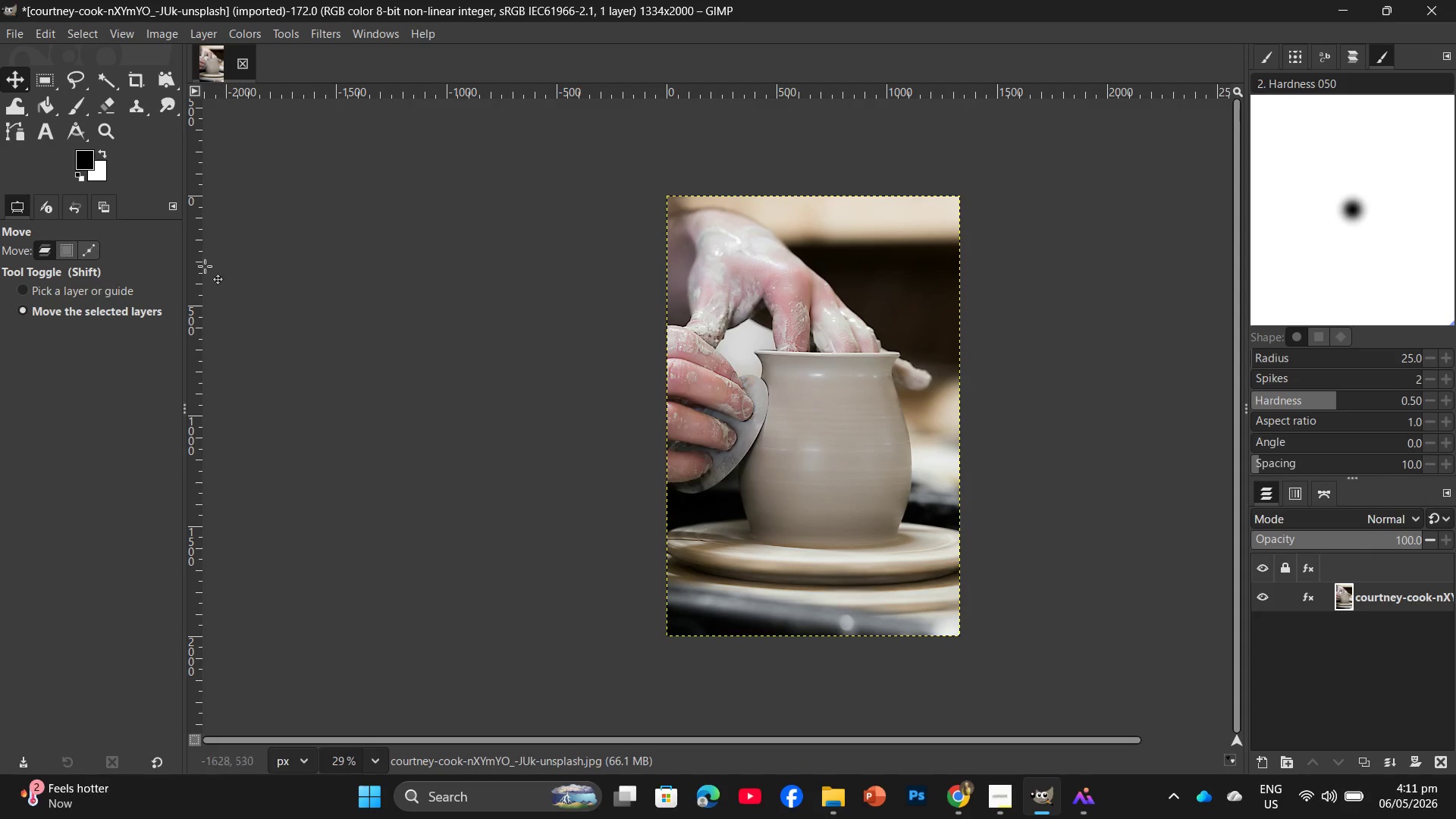 
left_click([0, 33])
 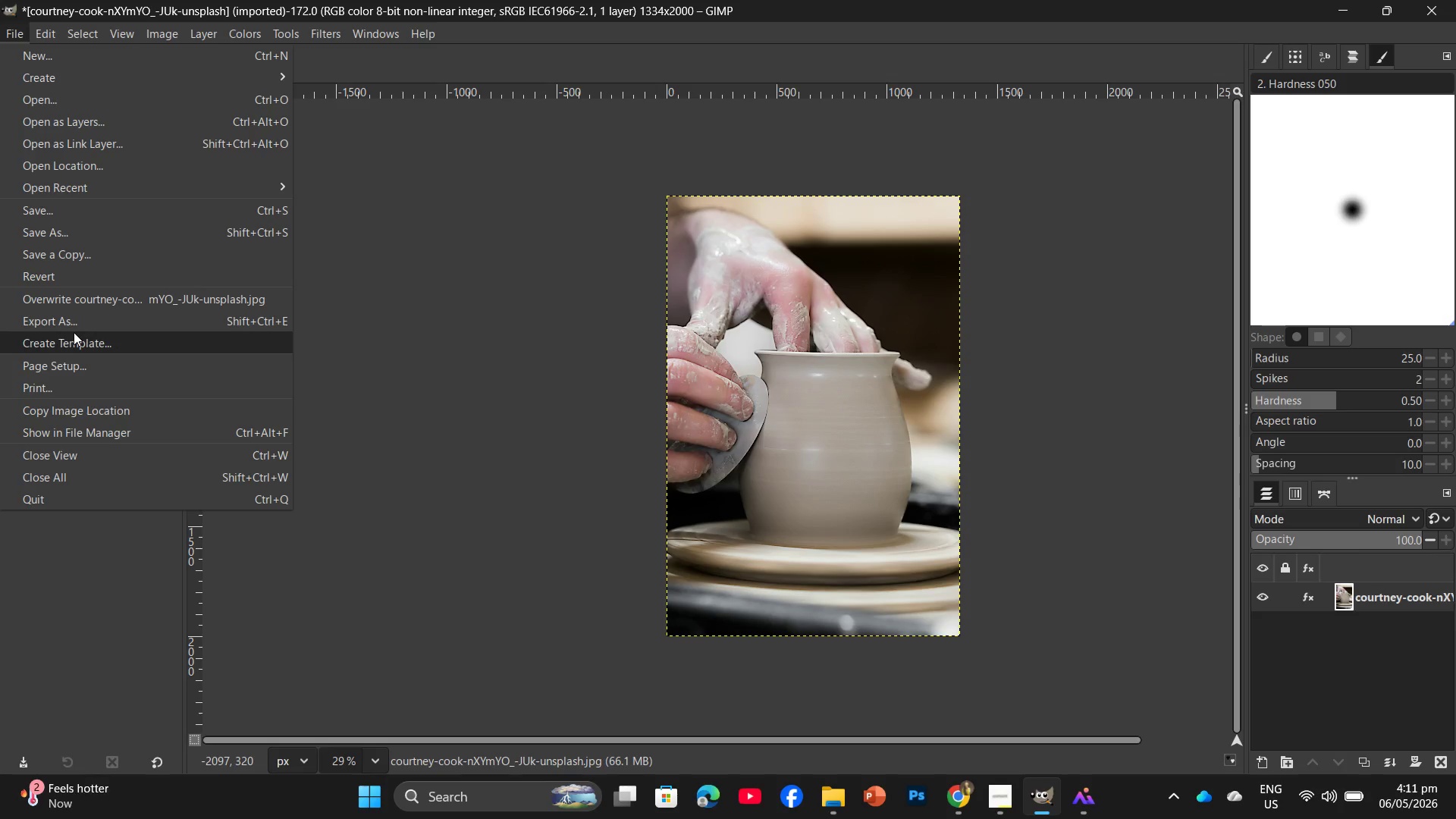 
left_click([74, 331])
 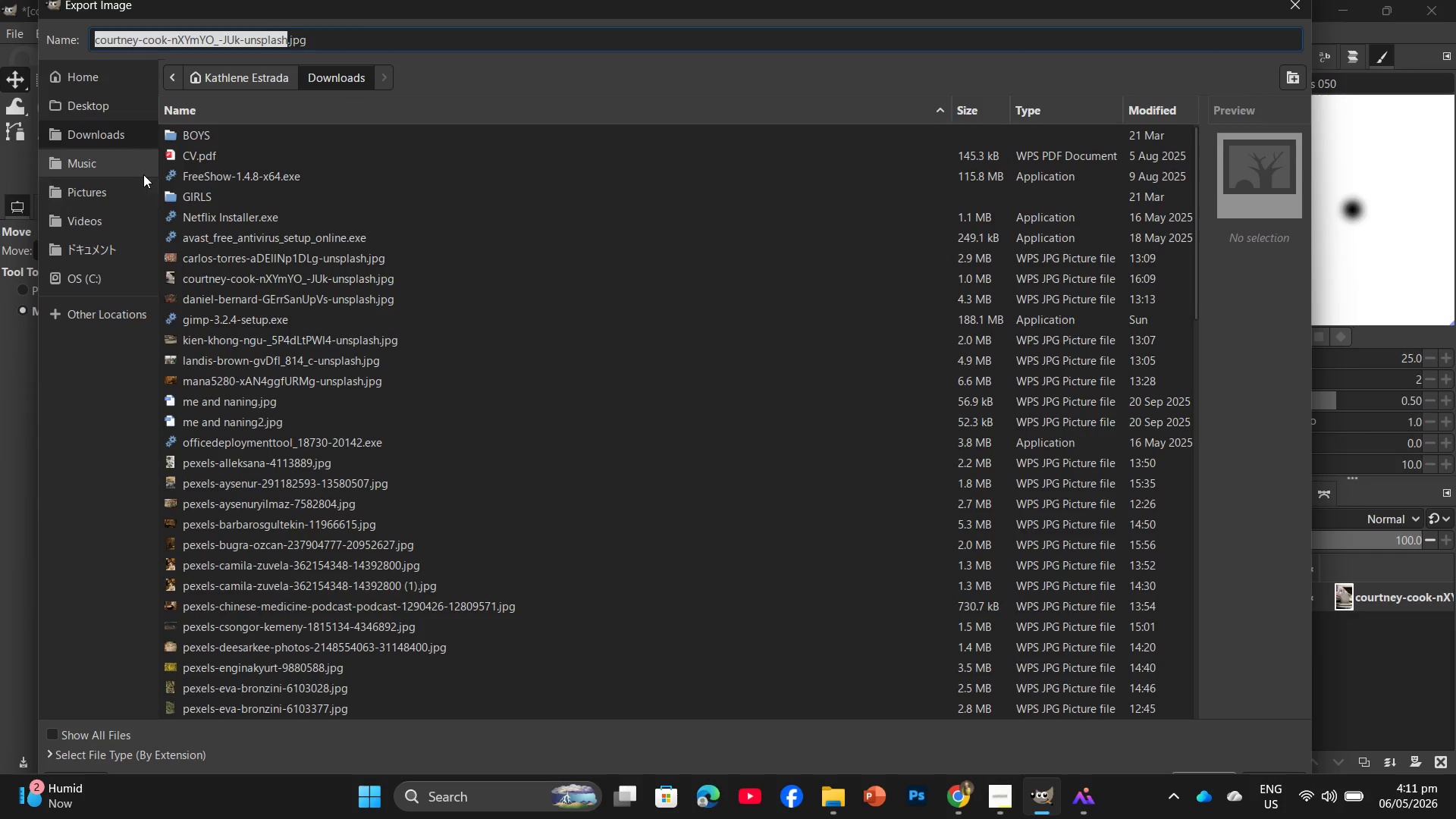 
left_click([113, 115])
 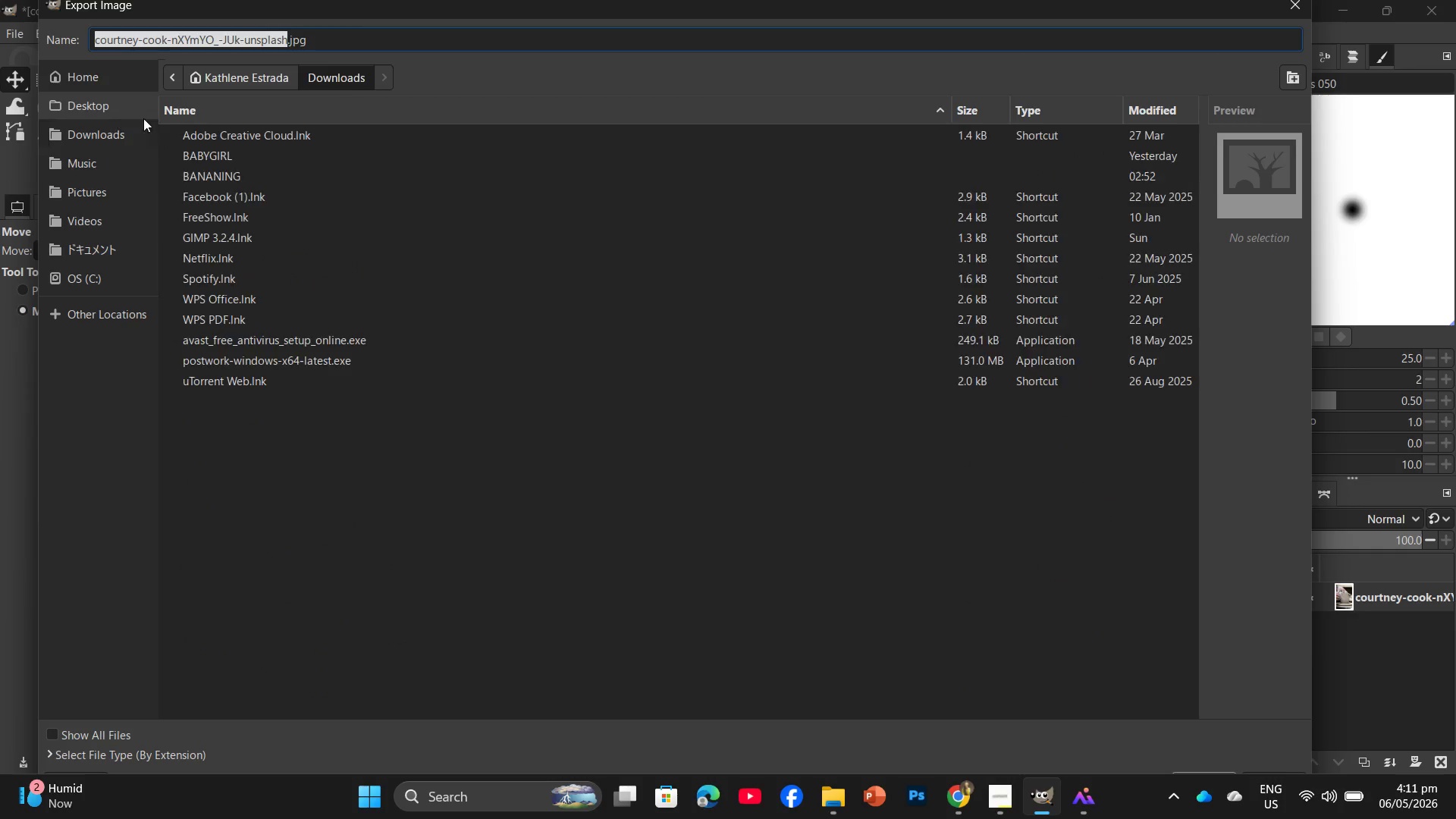 
mouse_move([272, 173])
 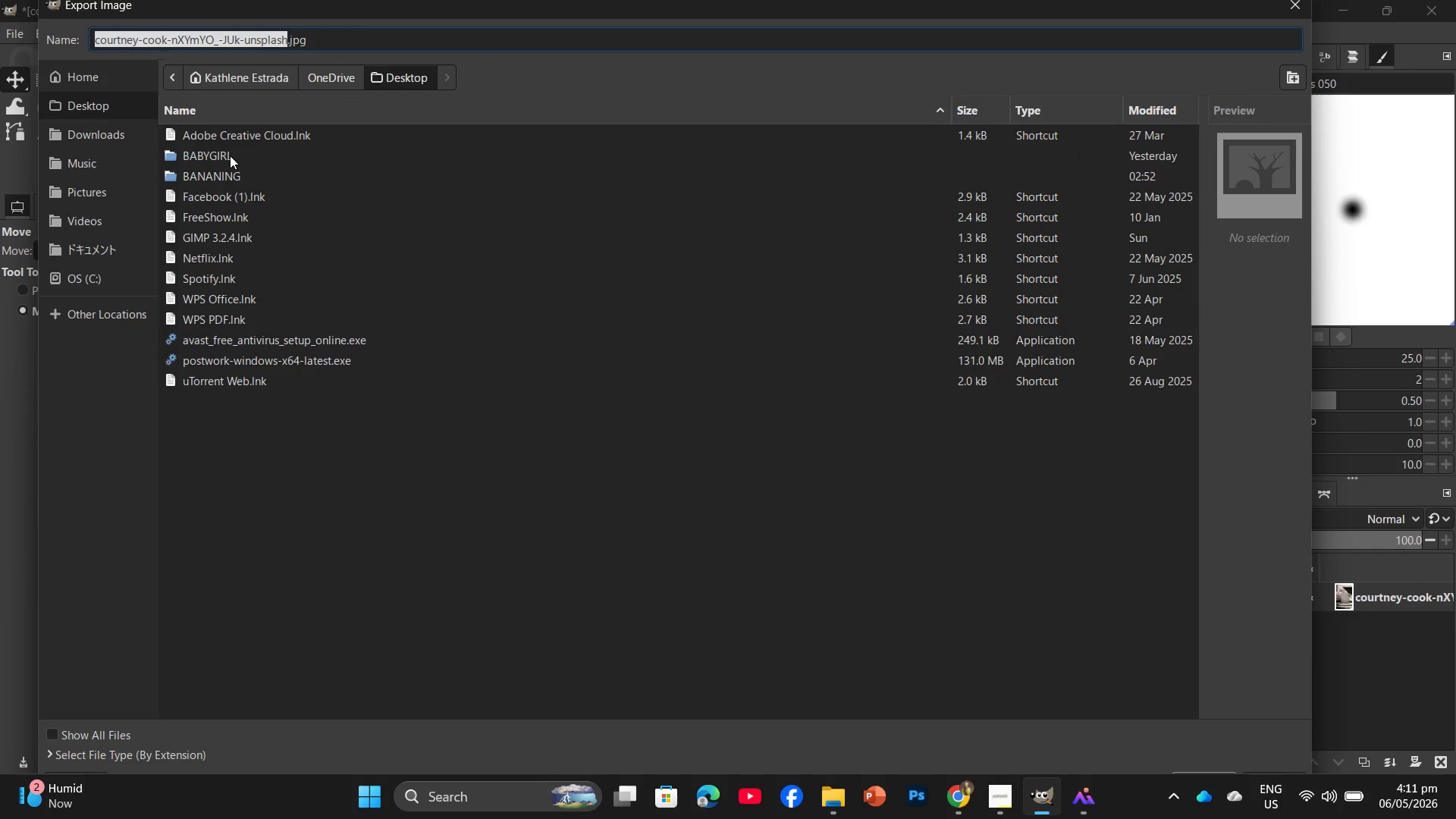 
double_click([230, 155])
 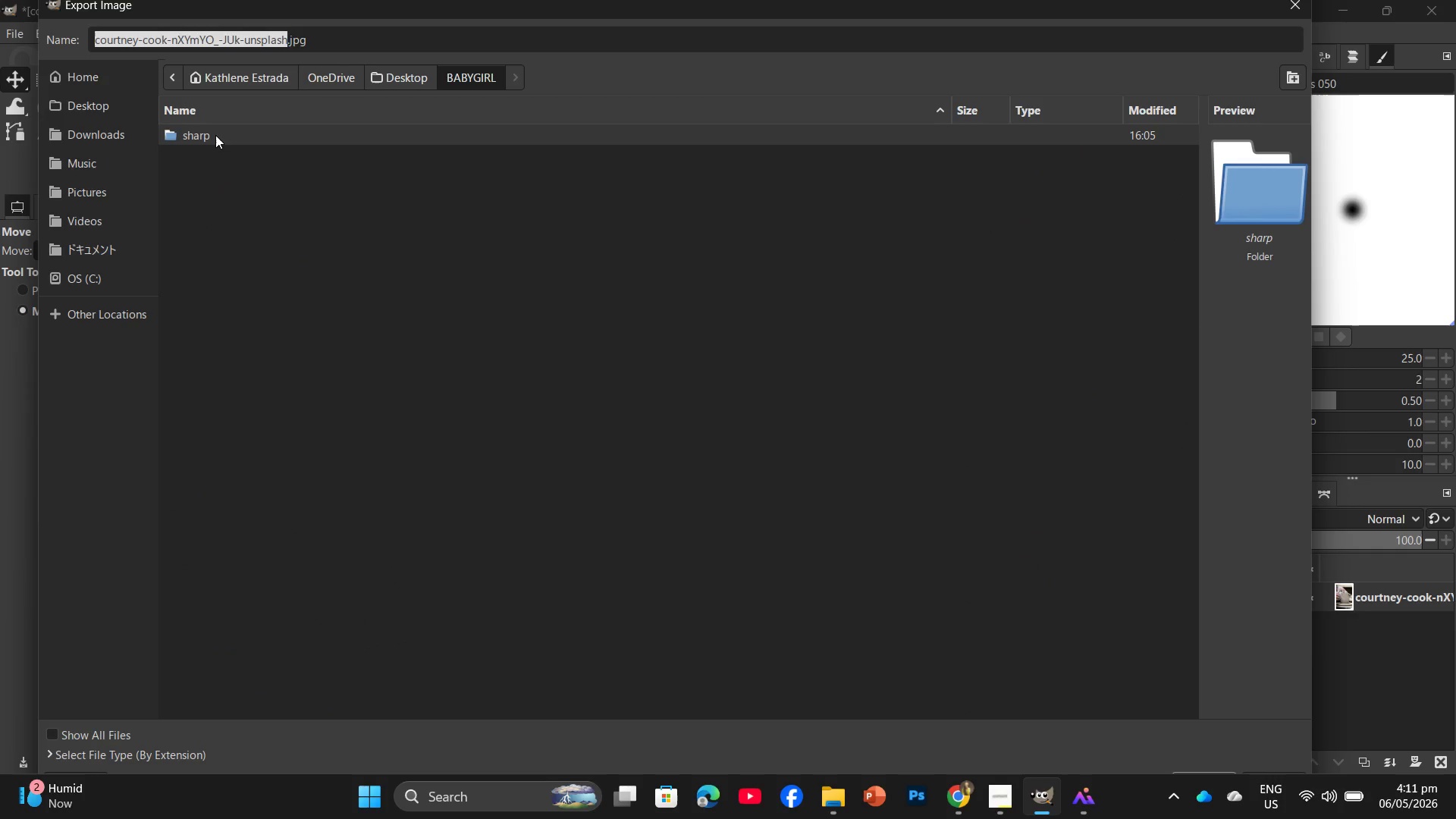 
double_click([215, 135])
 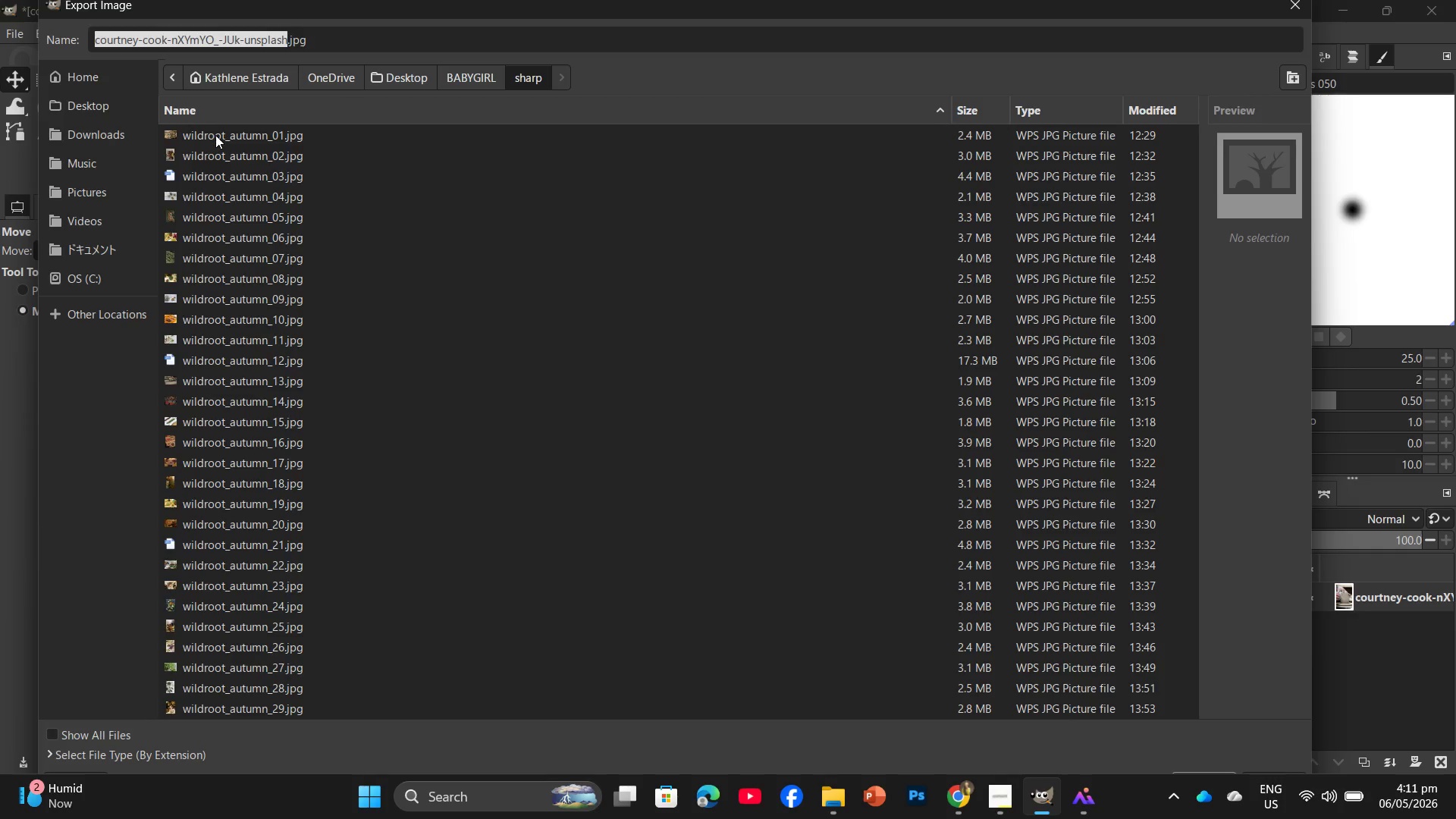 
left_click([215, 135])
 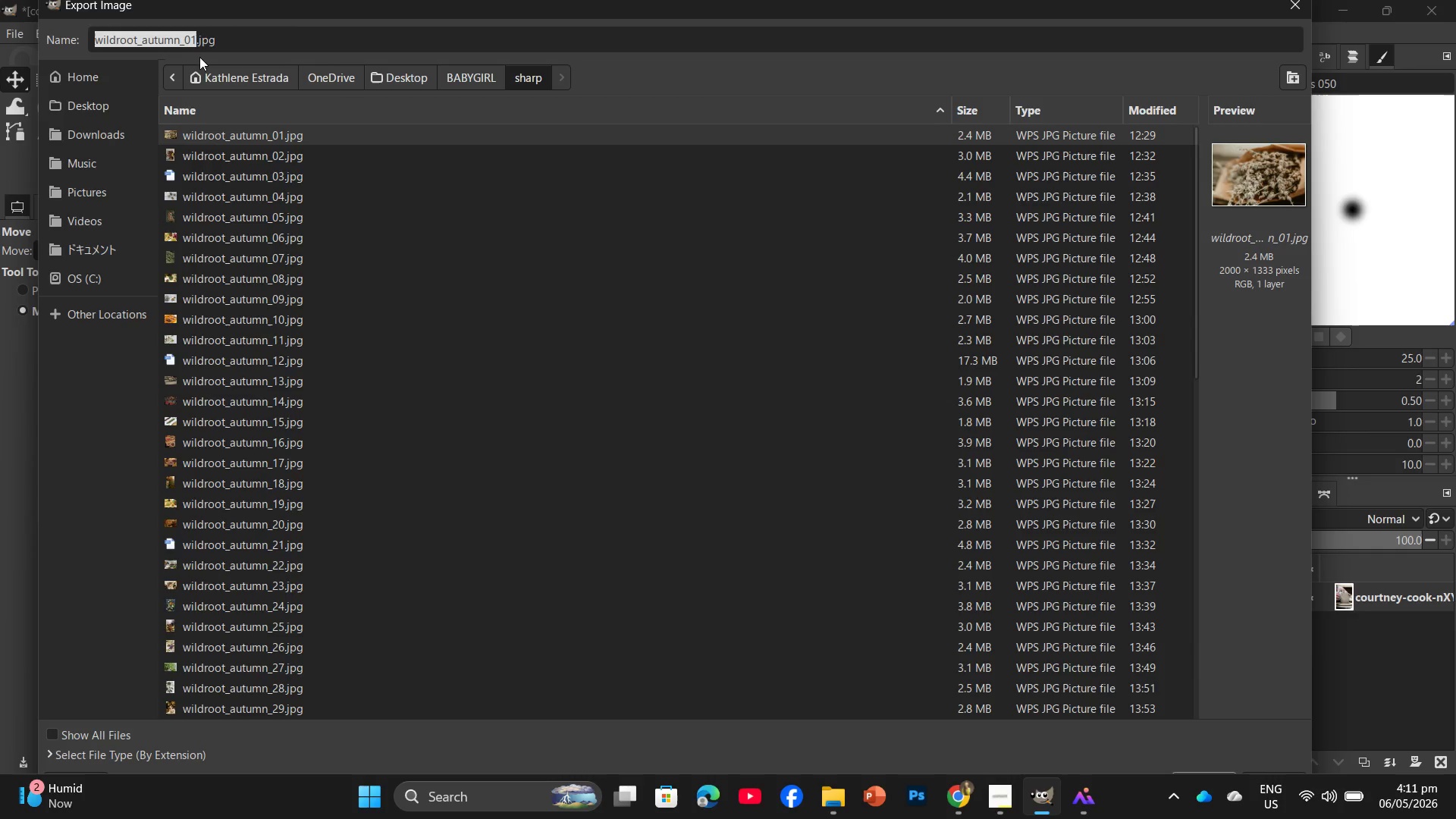 
scroll: coordinate [300, 422], scroll_direction: down, amount: 19.0
 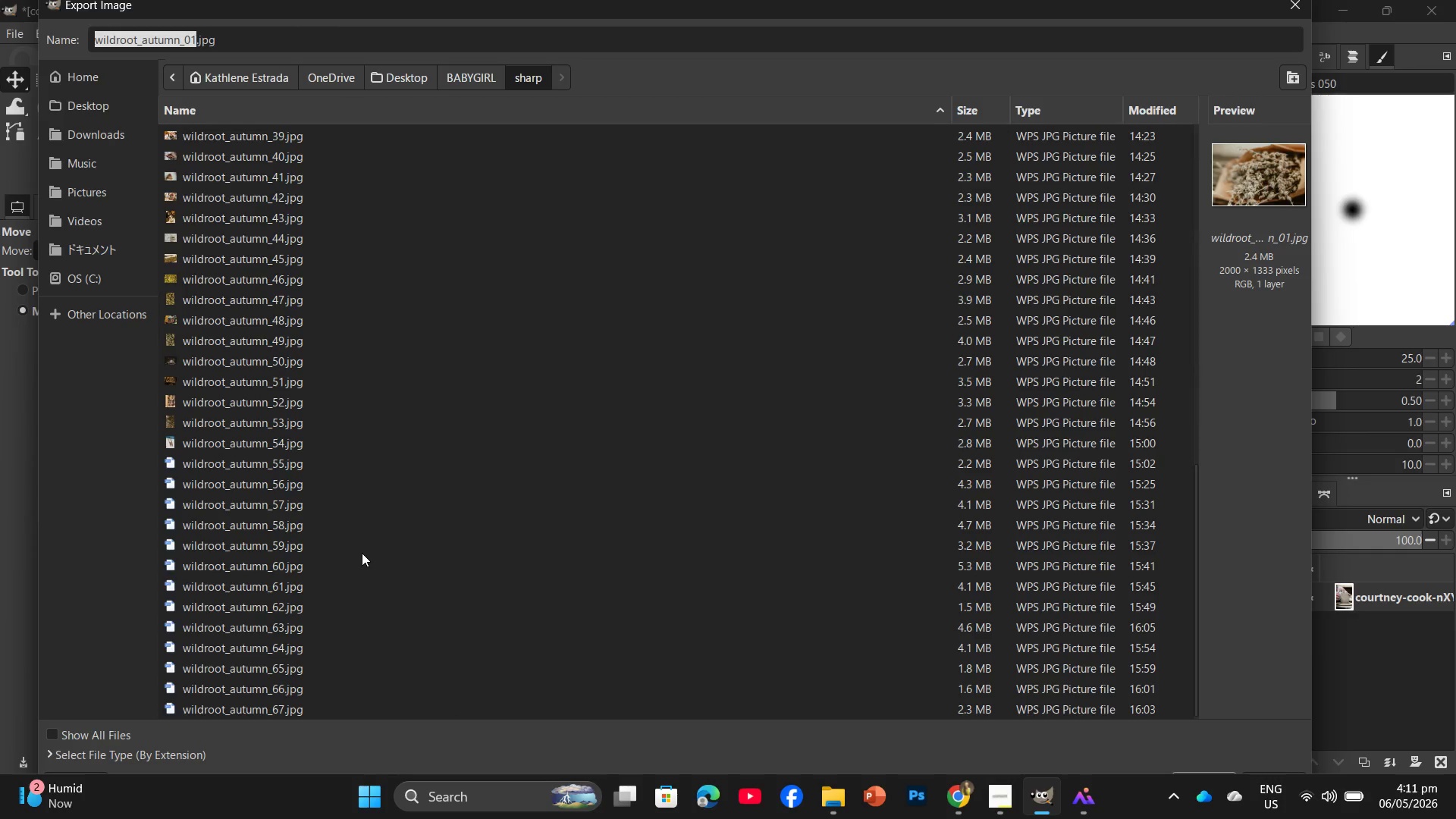 
wait(5.41)
 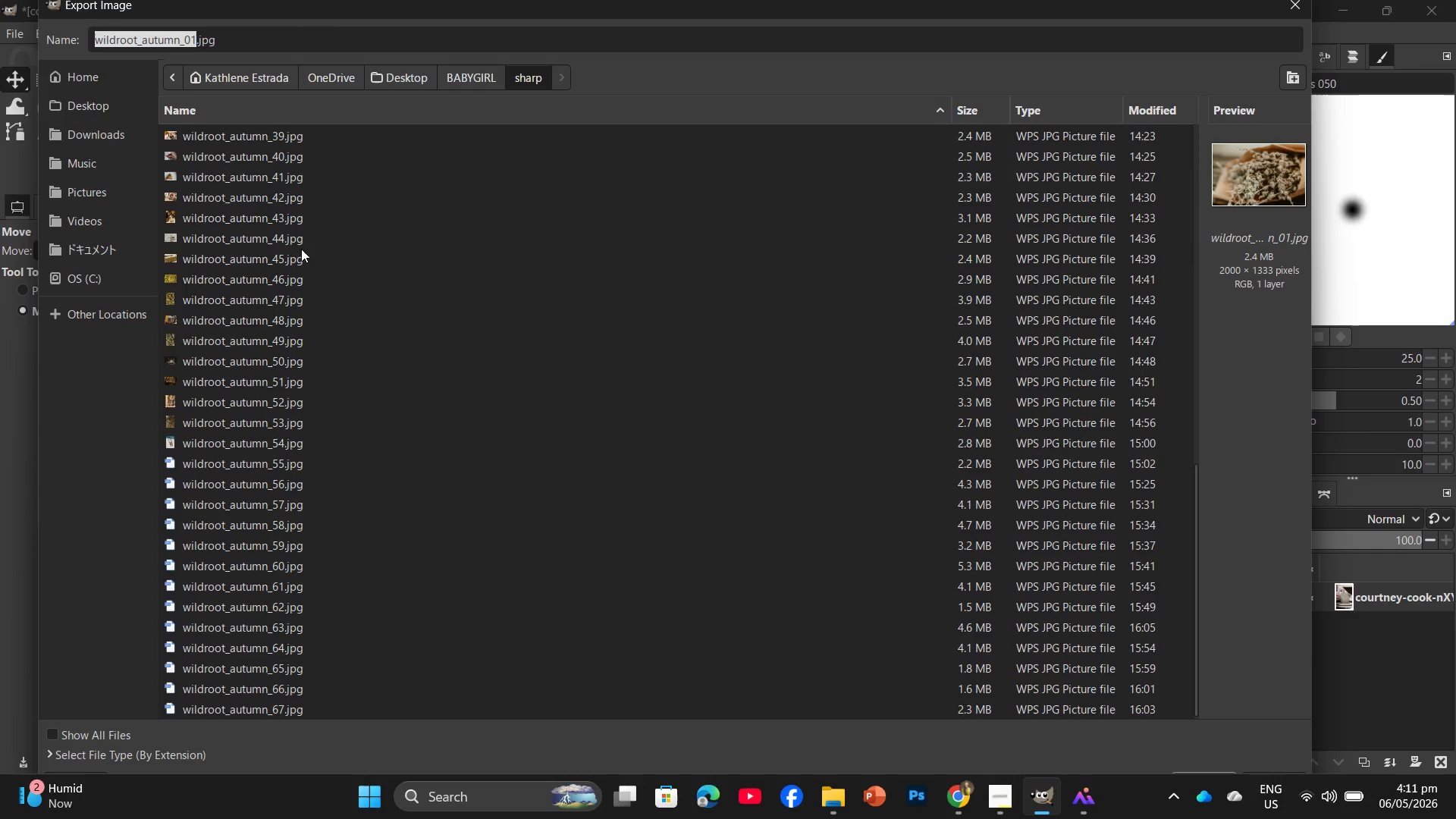 
left_click([198, 36])
 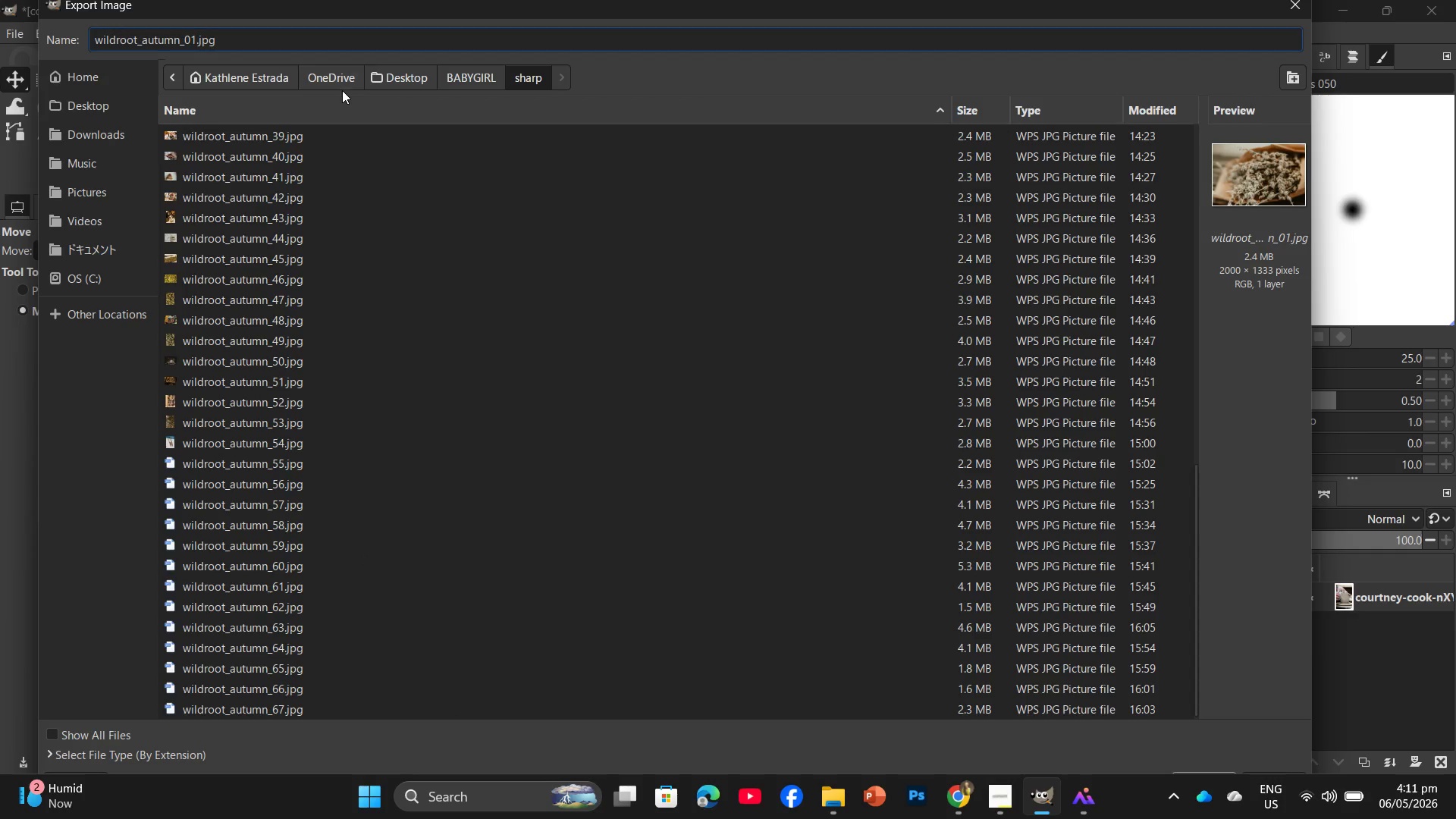 
key(ArrowLeft)
 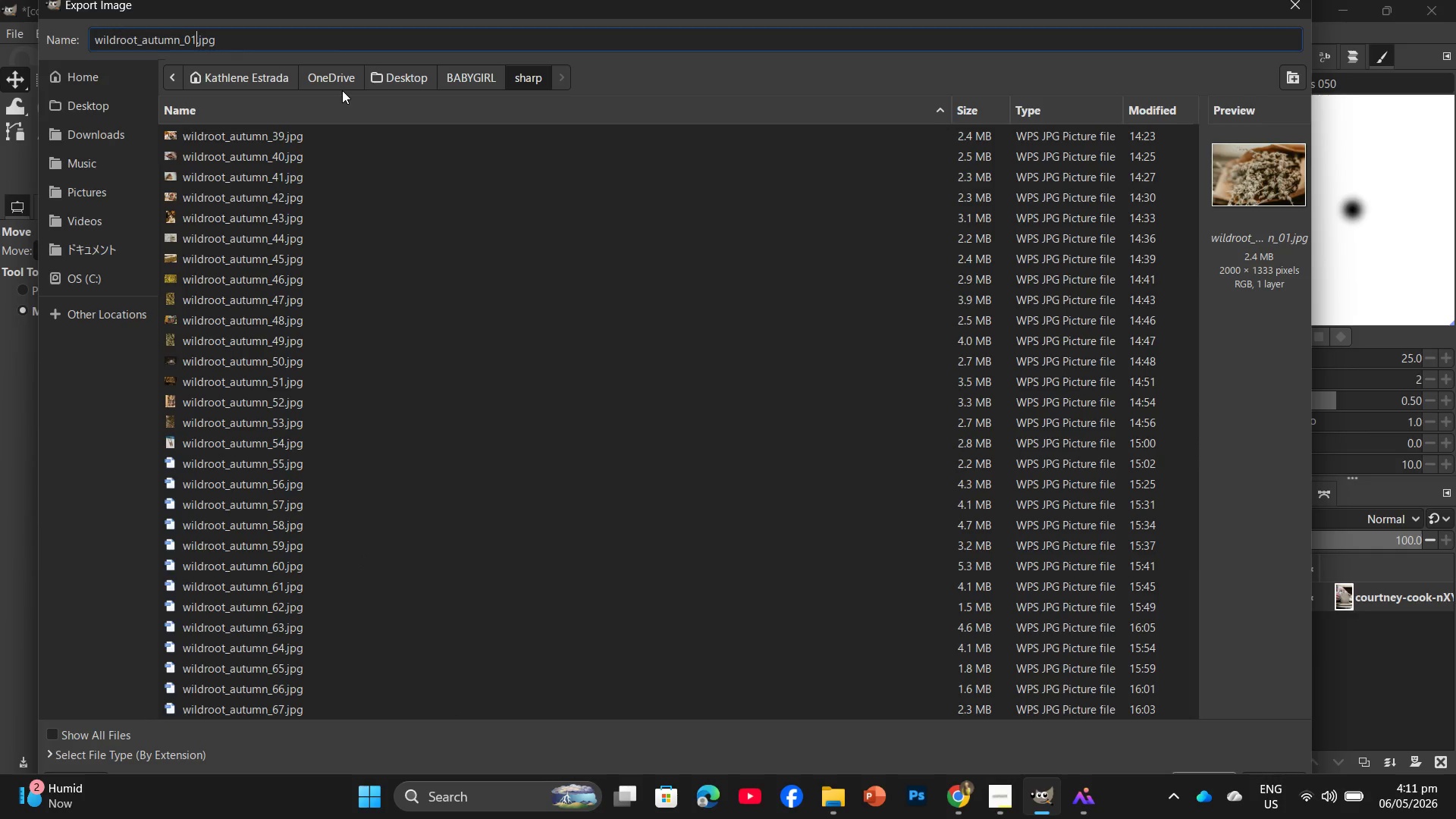 
key(Backspace)
 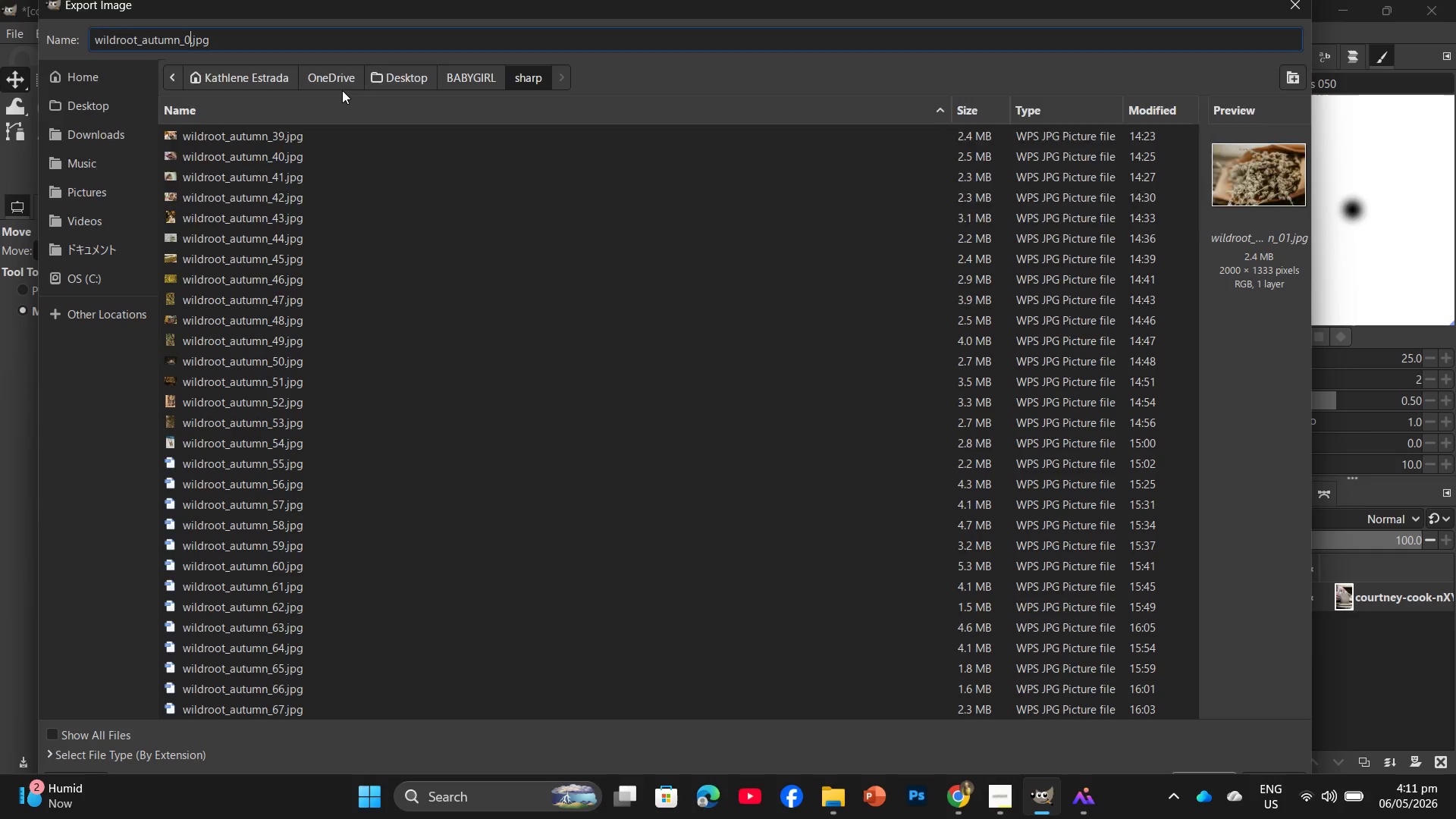 
key(Backspace)
 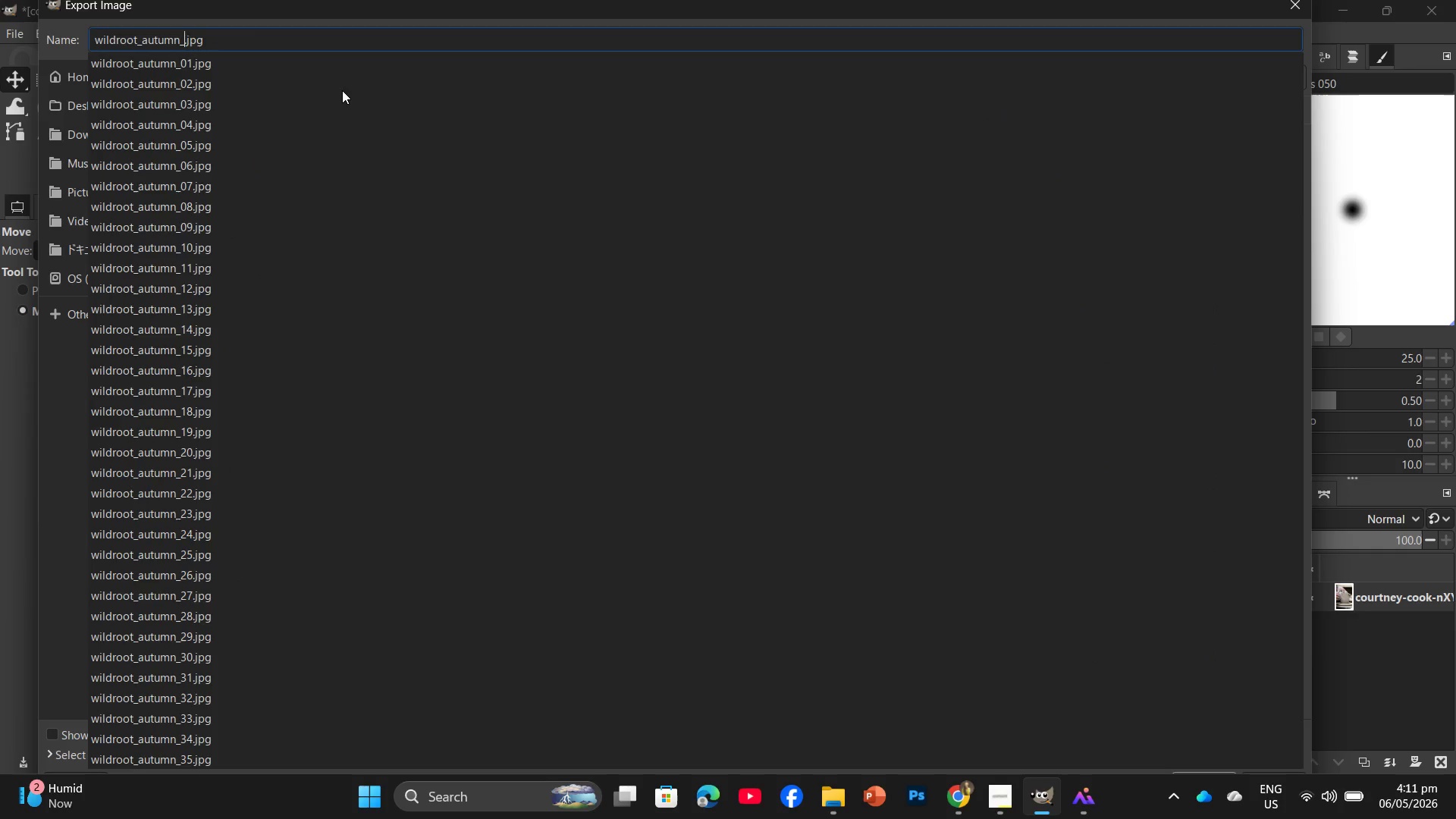 
key(Numpad5)
 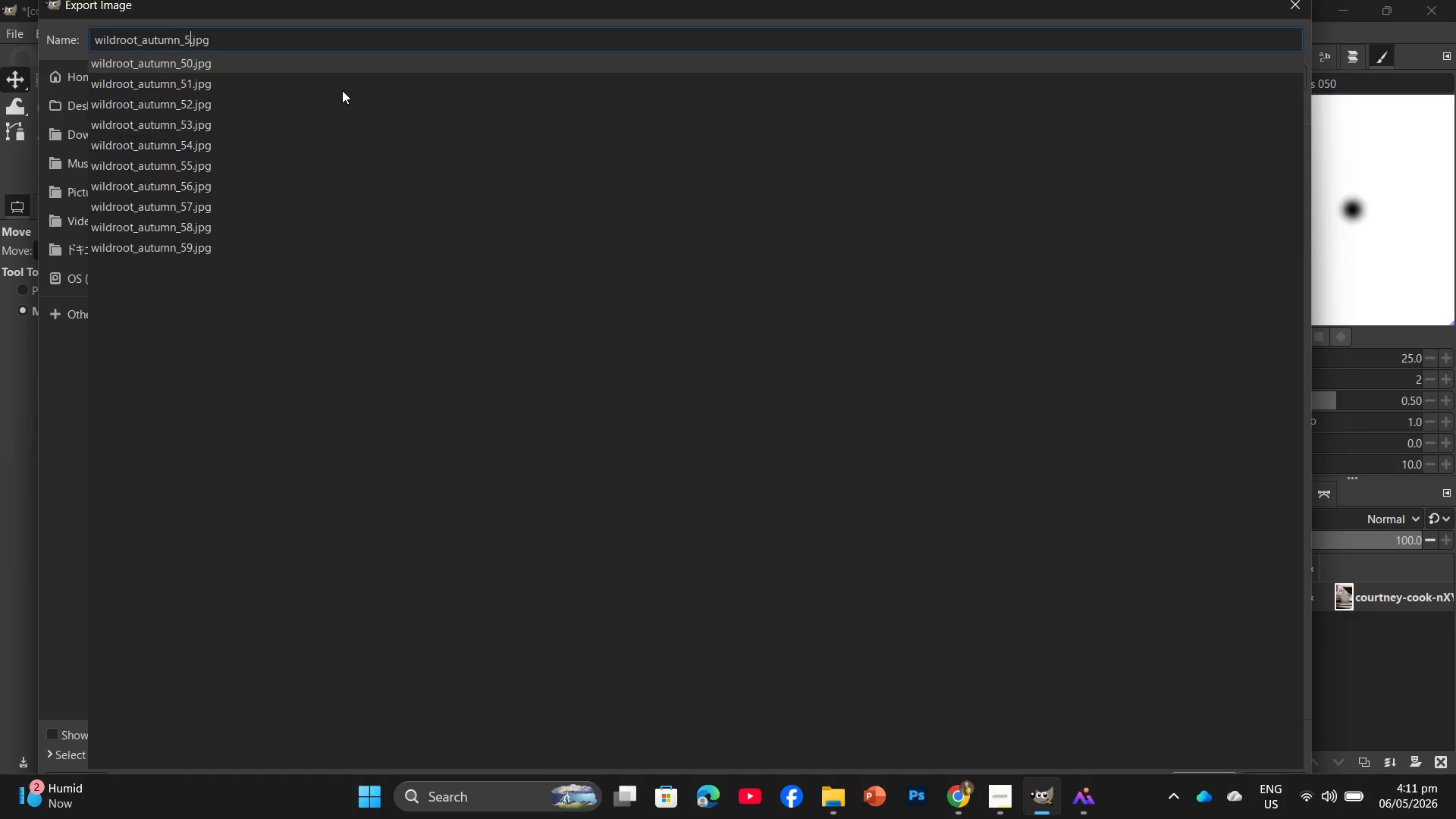 
key(Numpad8)
 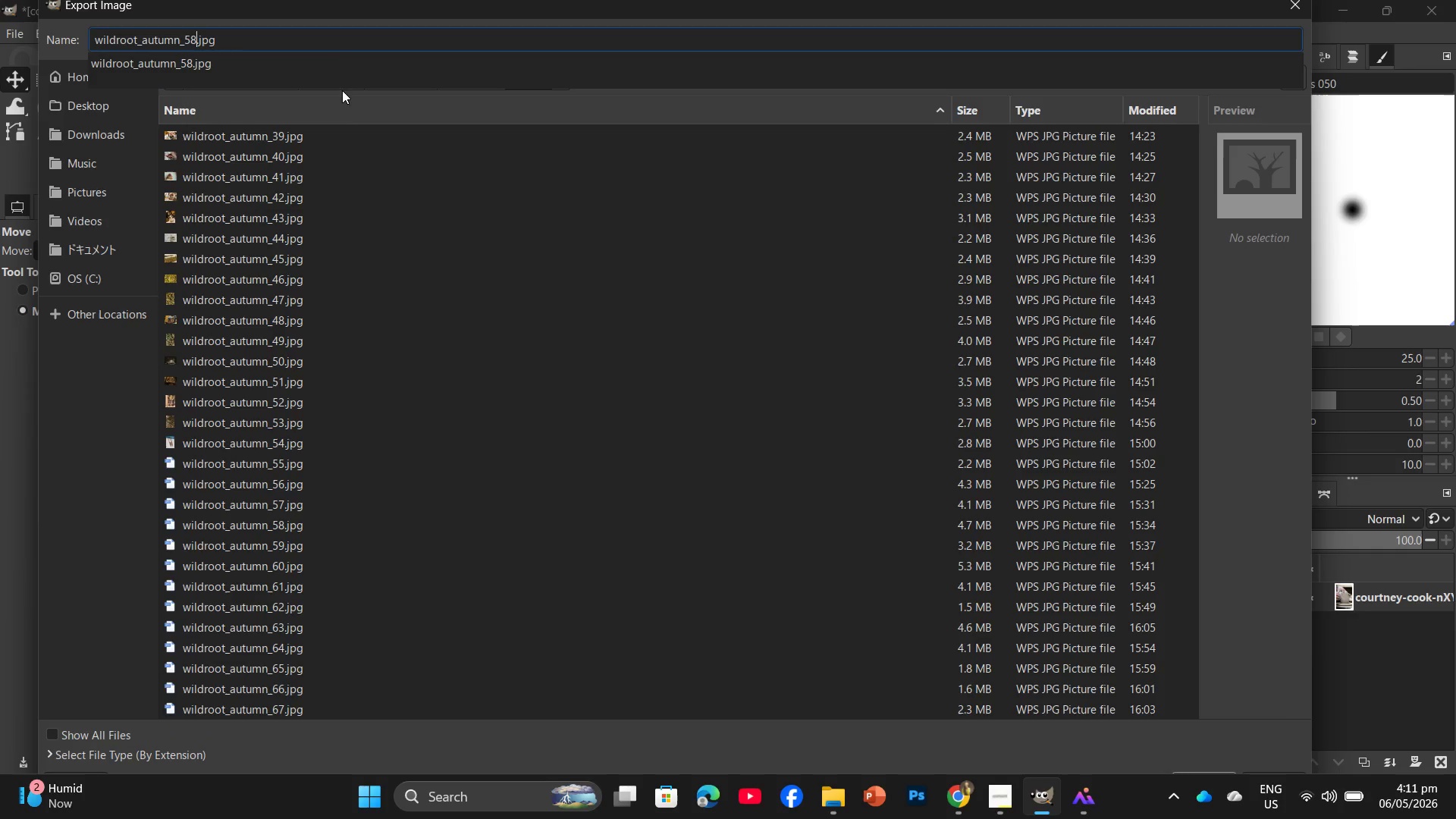 
scroll: coordinate [460, 421], scroll_direction: down, amount: 7.0
 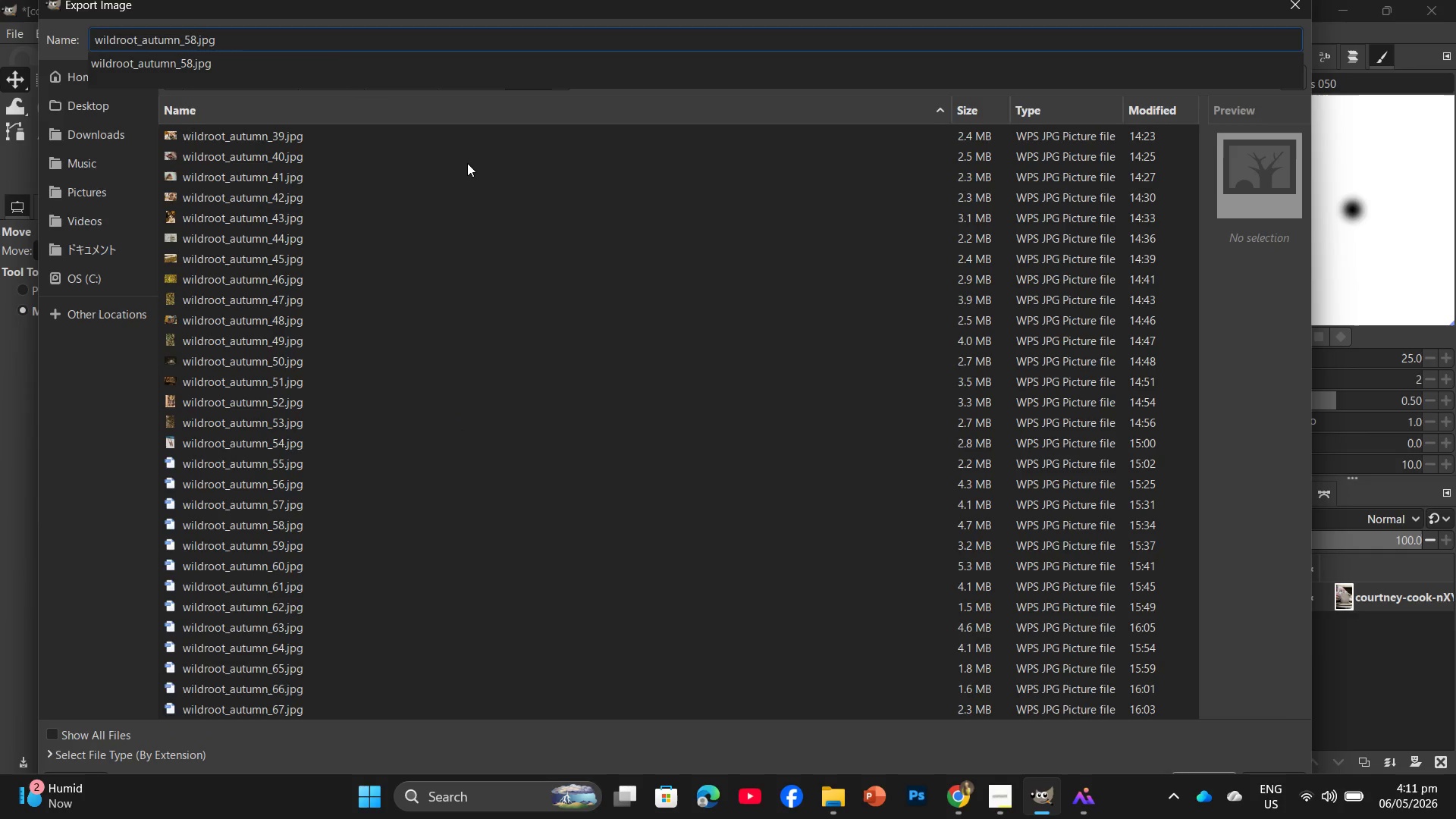 
key(Backspace)
 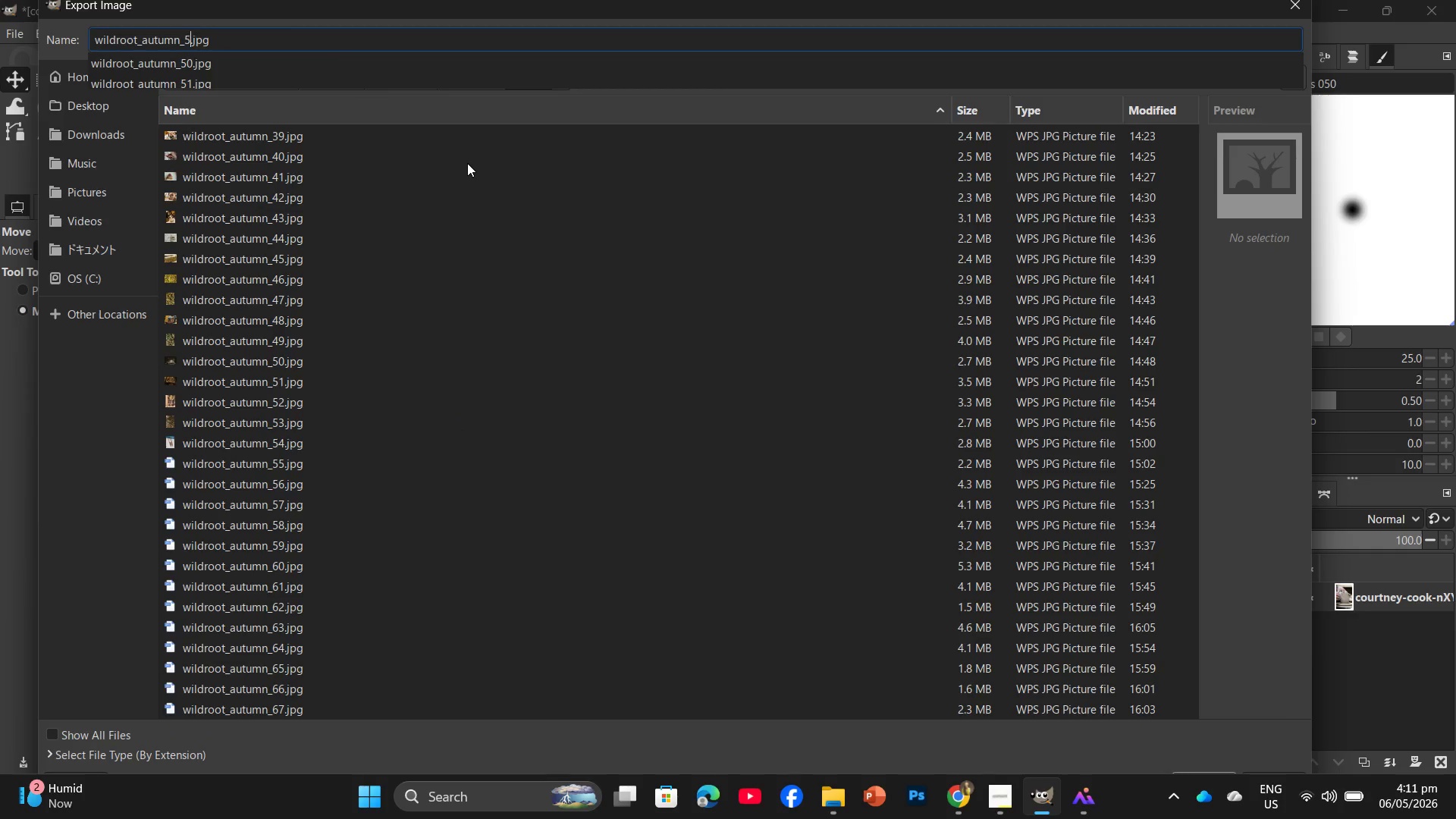 
key(Backspace)
 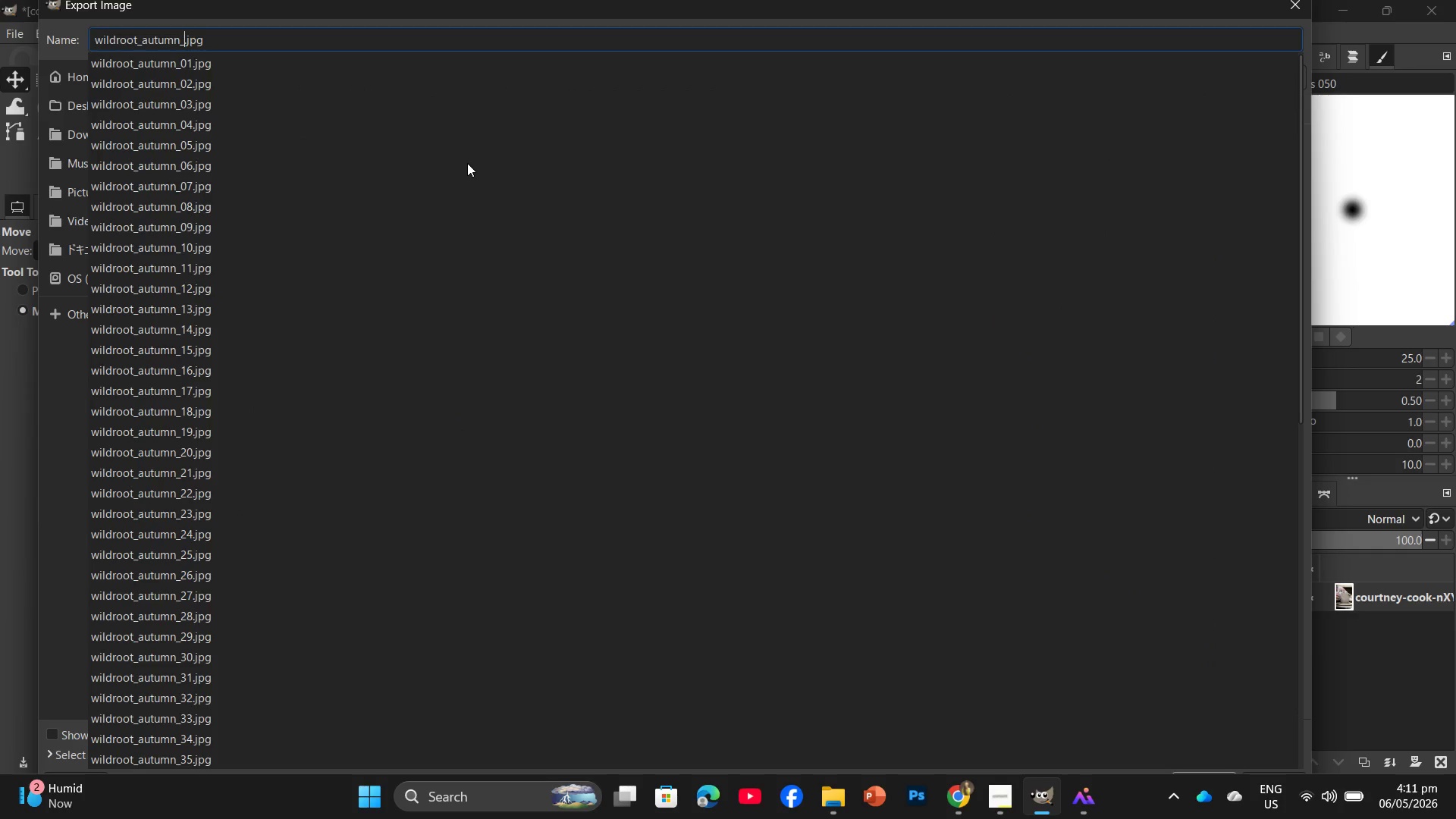 
key(Numpad6)
 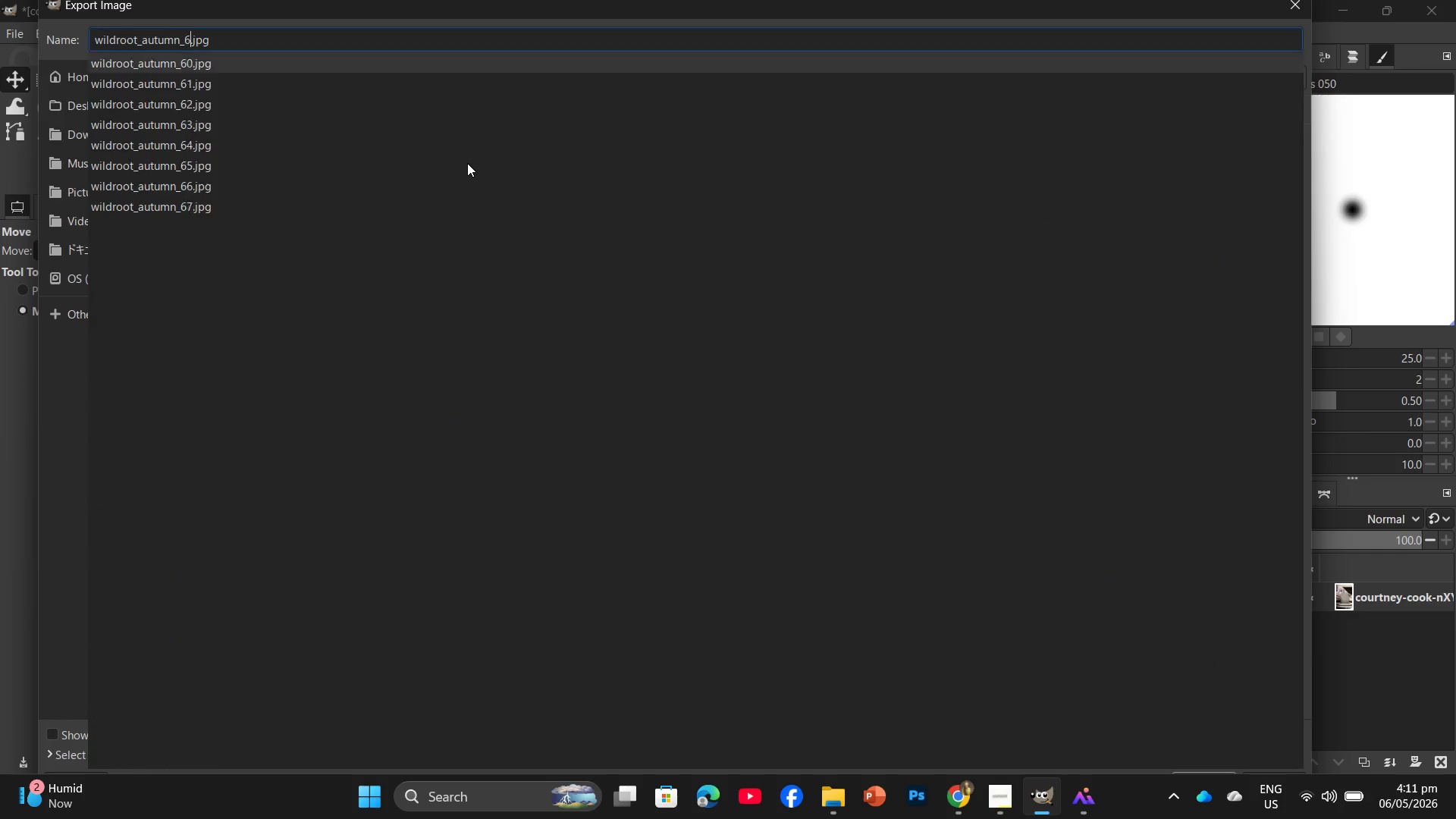 
key(Numpad8)
 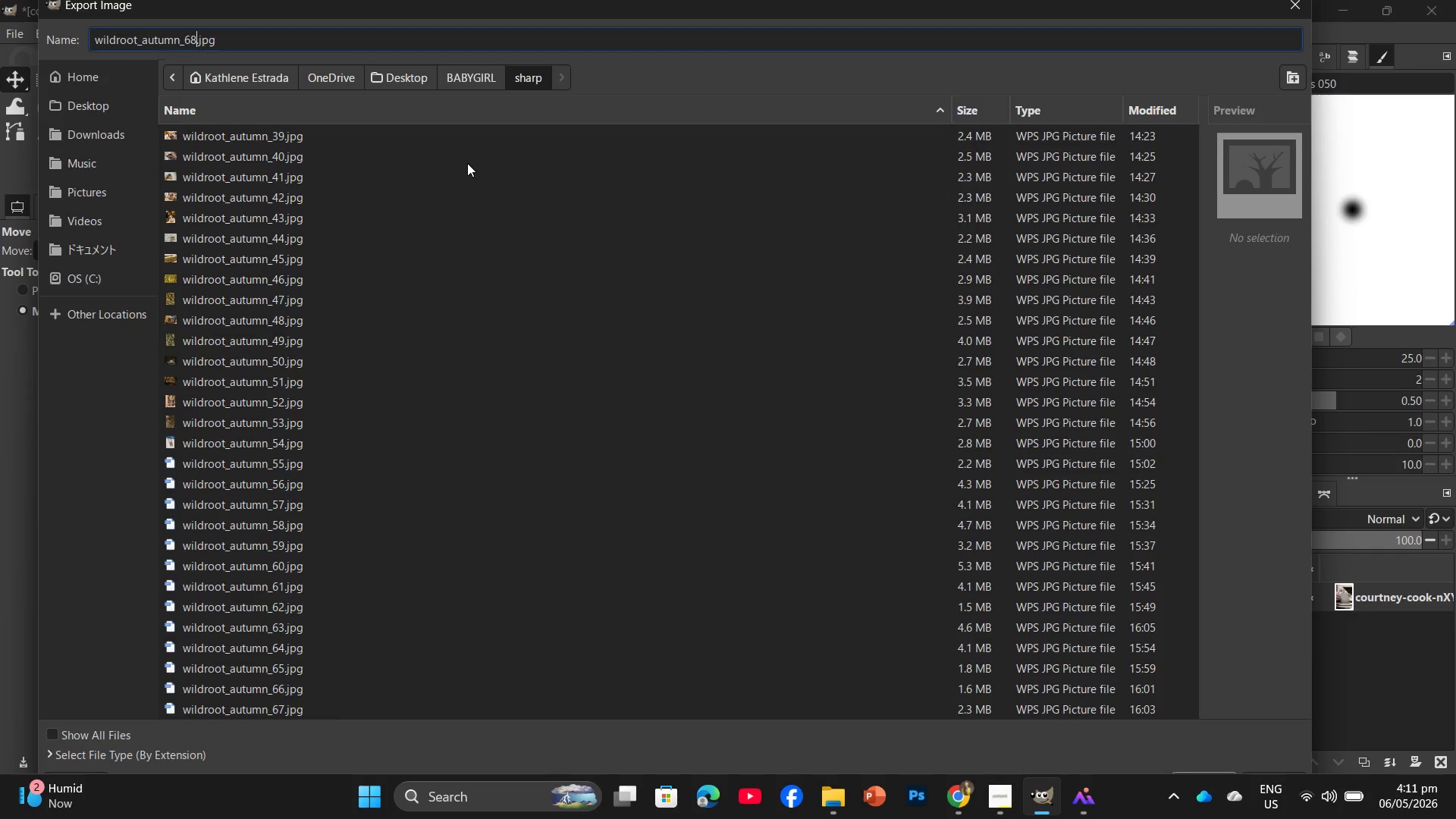 
key(Enter)
 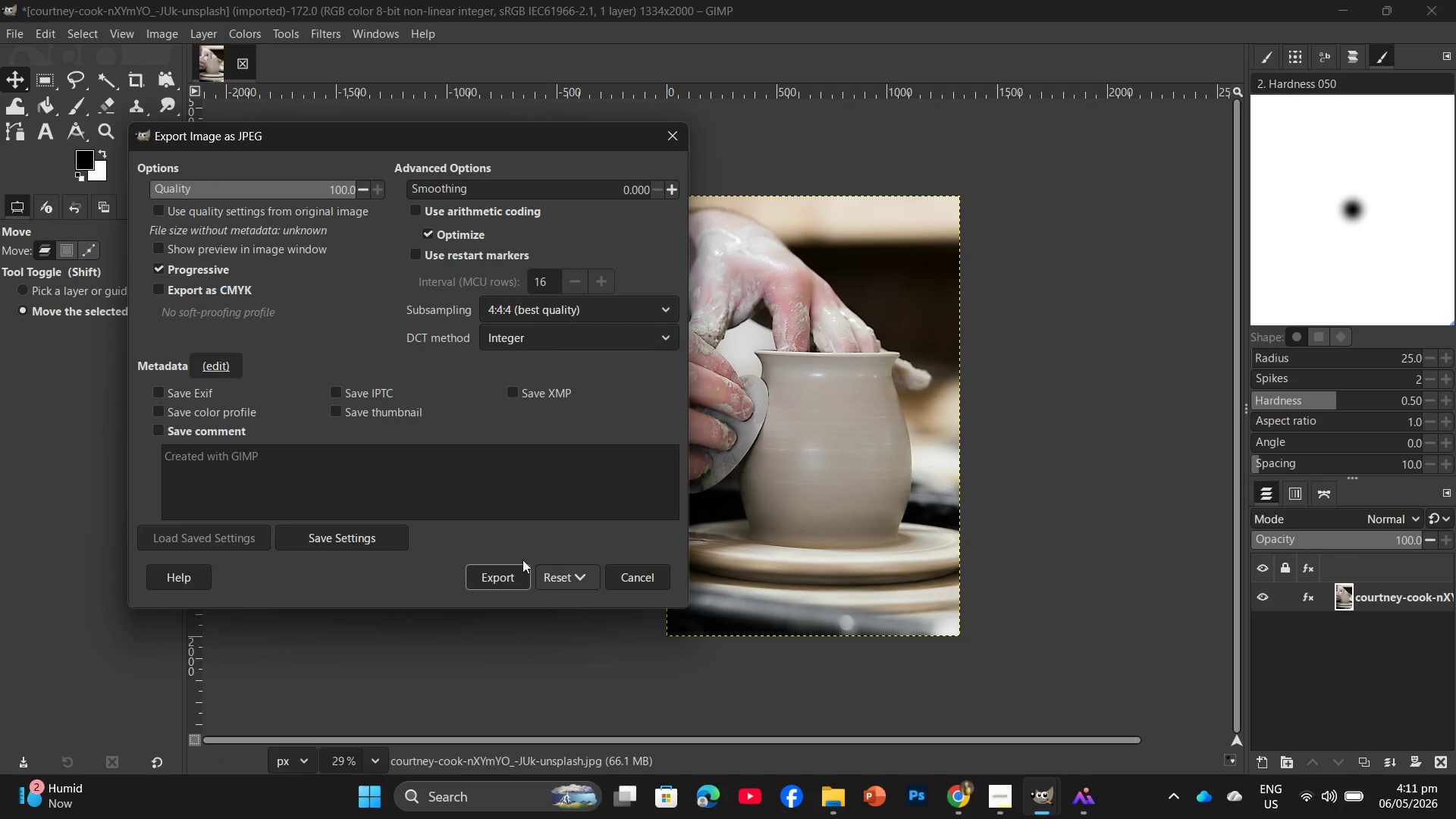 
left_click([504, 567])
 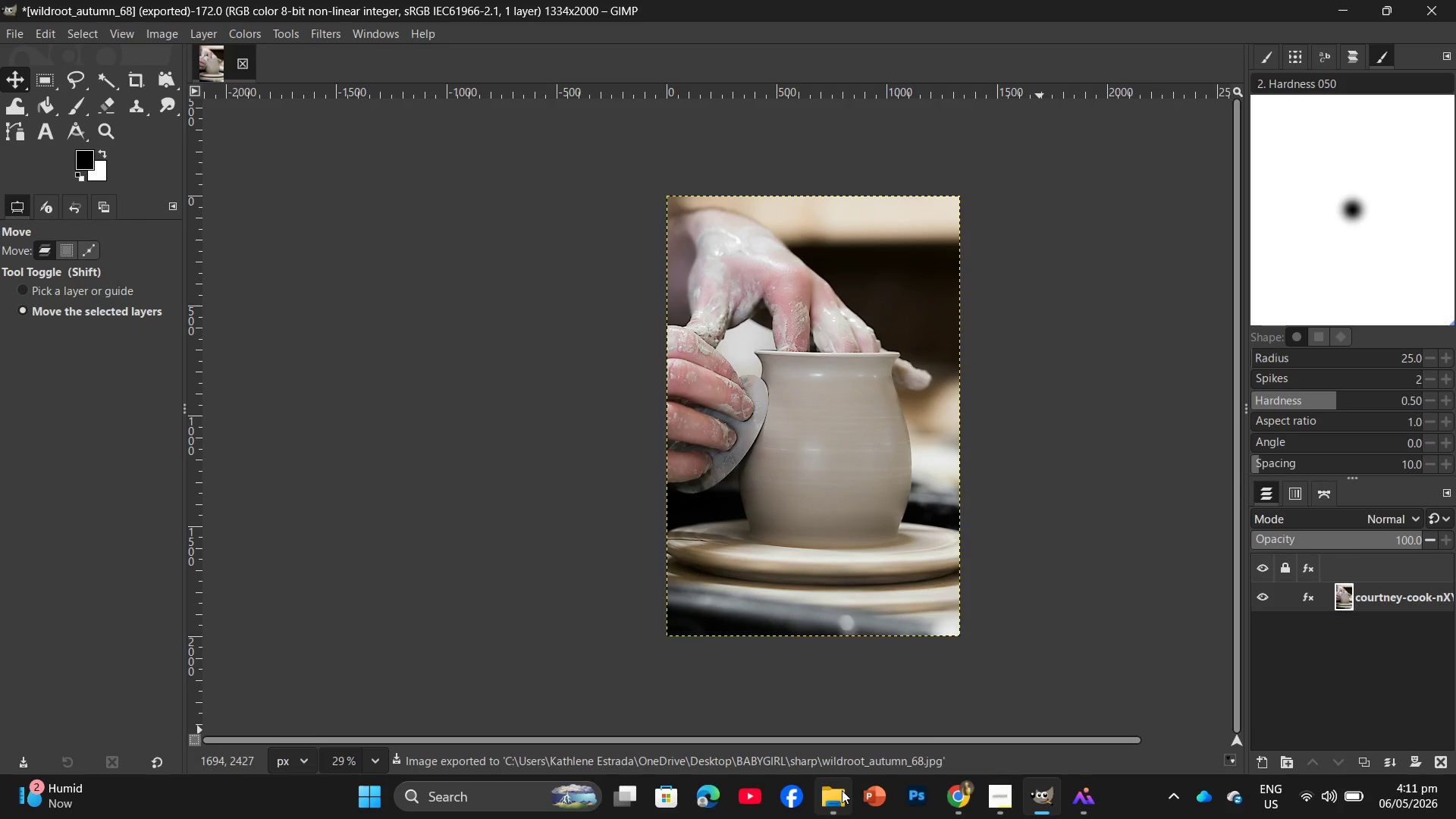 
left_click([836, 739])
 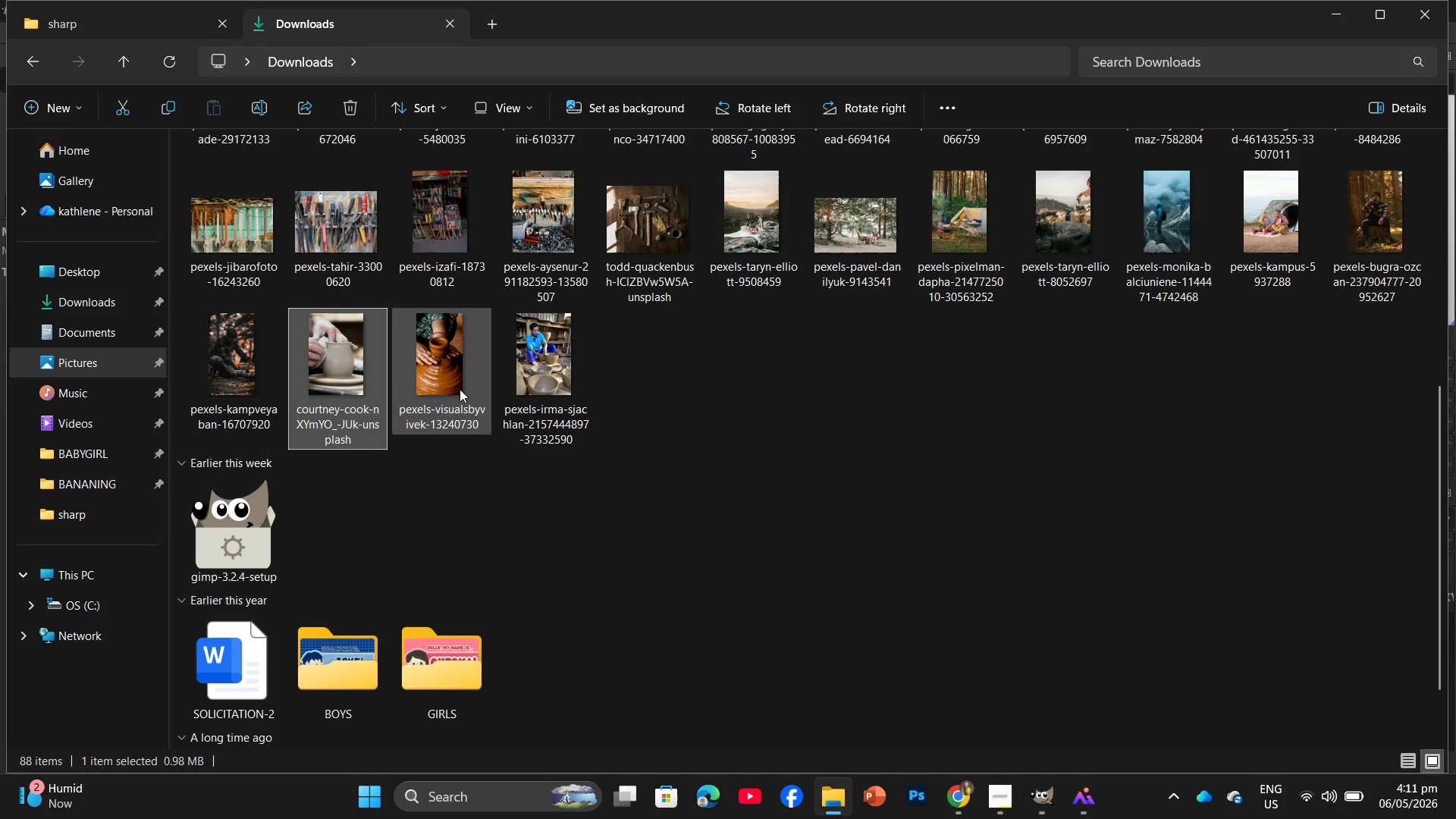 
left_click_drag(start_coordinate=[428, 372], to_coordinate=[340, 55])
 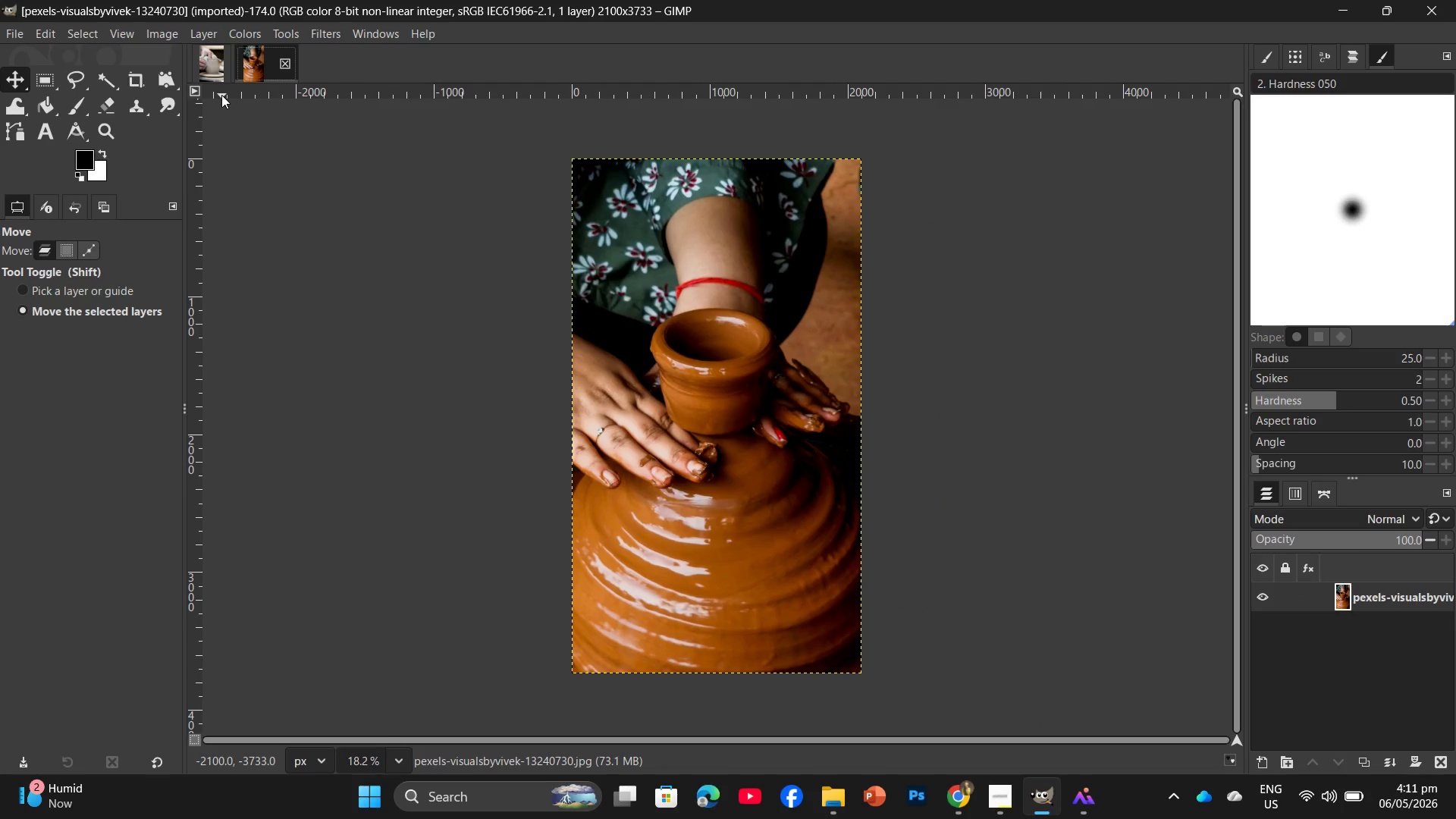 
left_click([219, 76])
 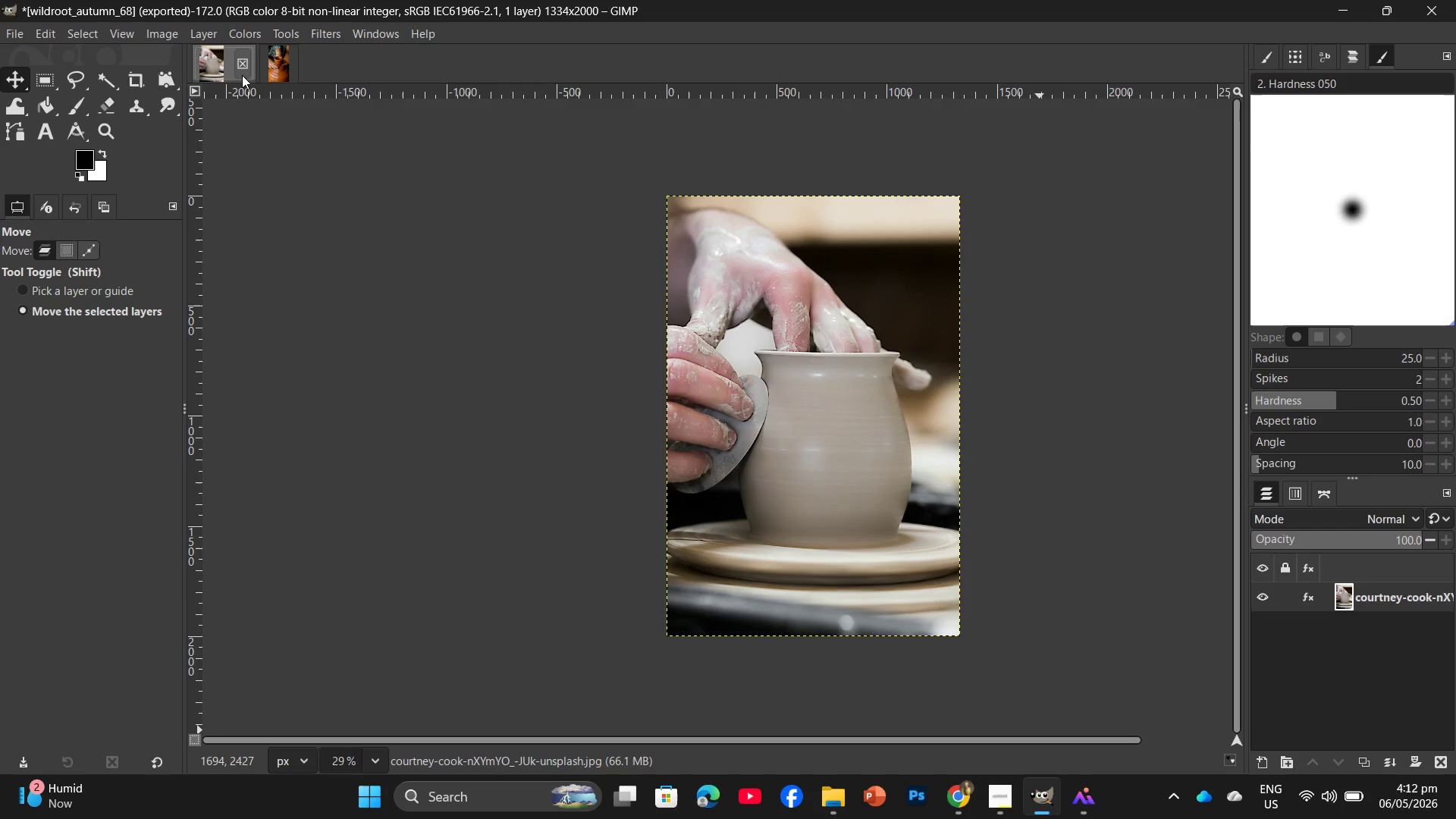 
left_click([249, 72])
 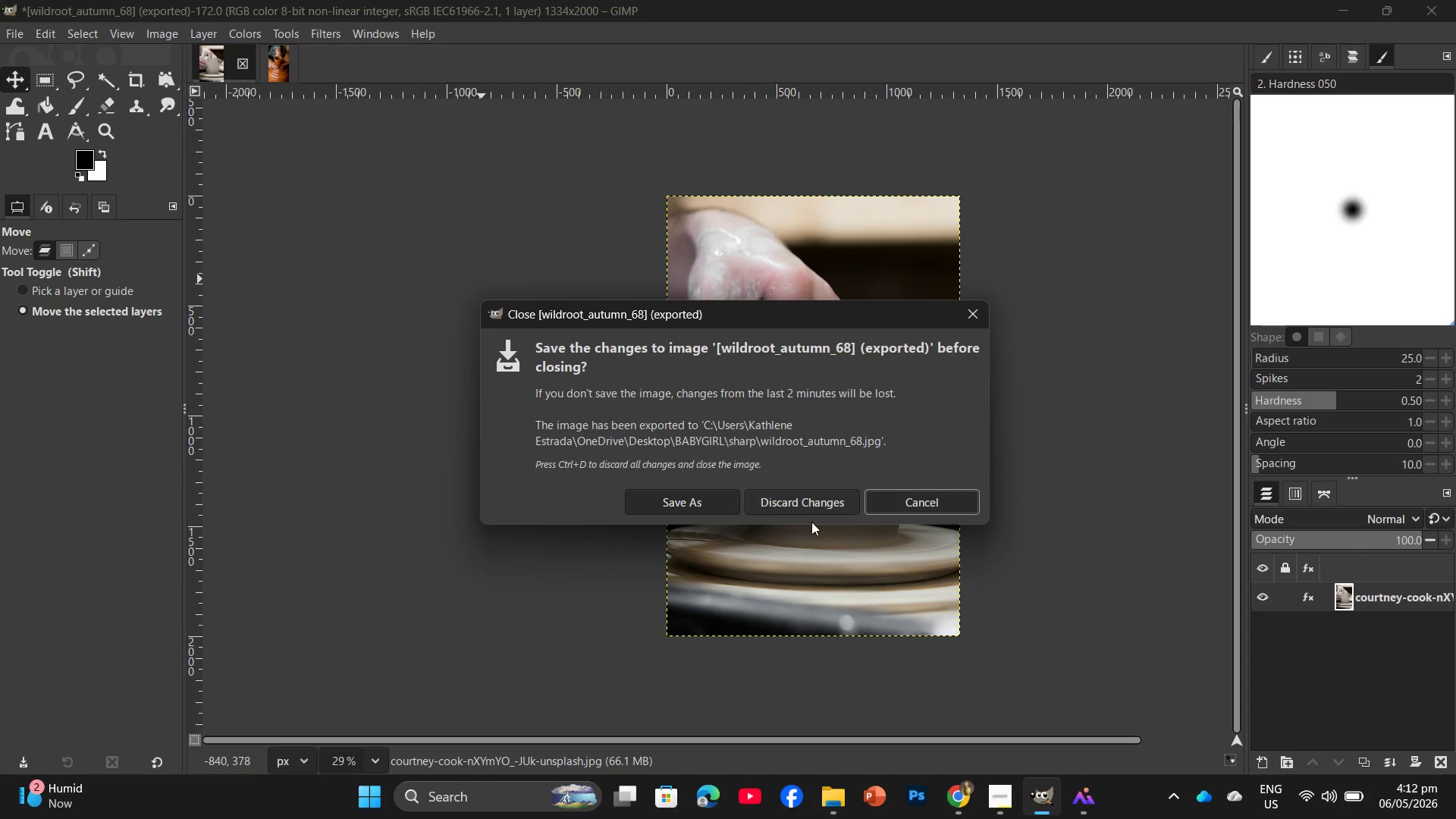 
left_click([790, 500])
 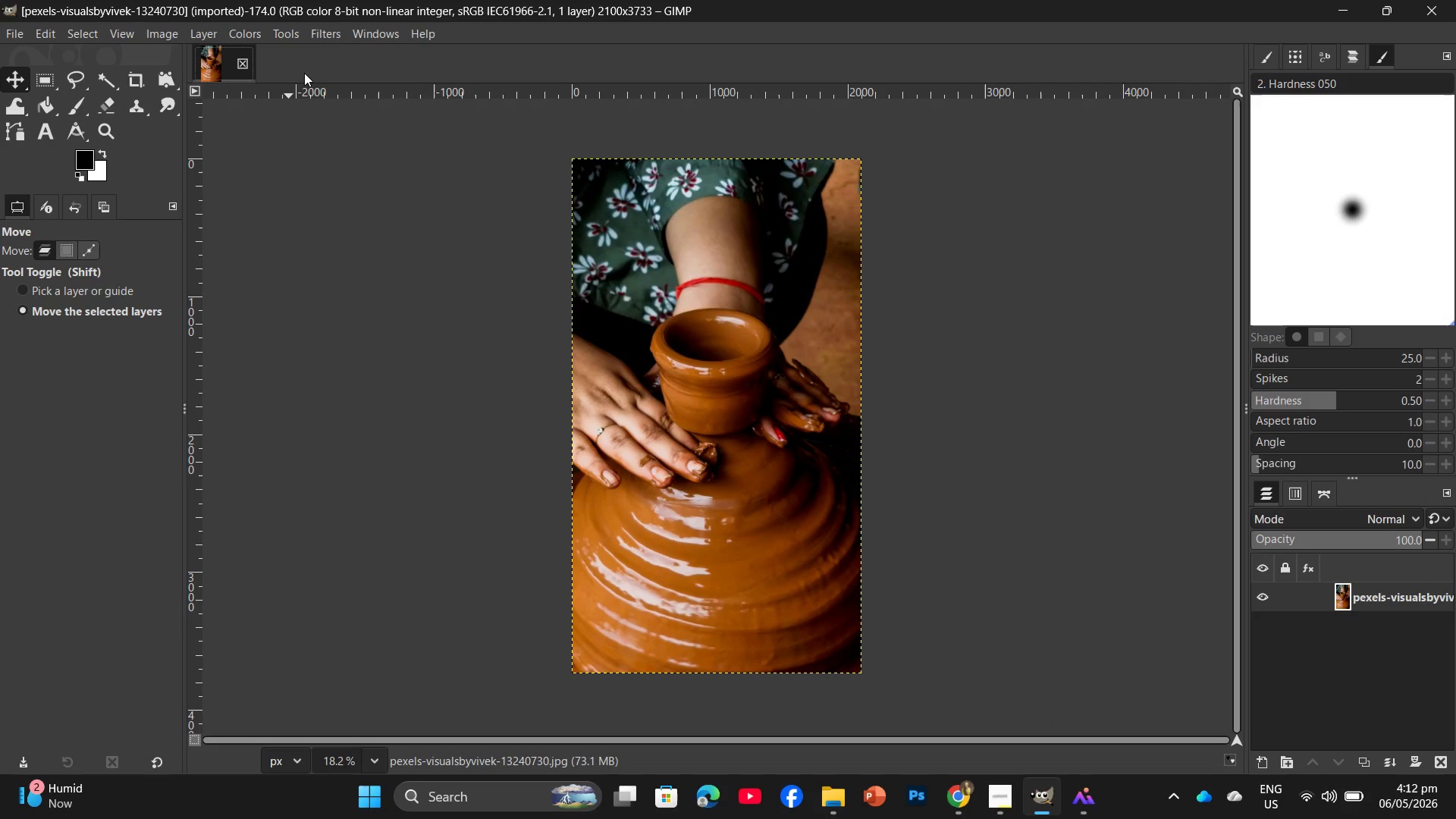 
left_click([317, 34])
 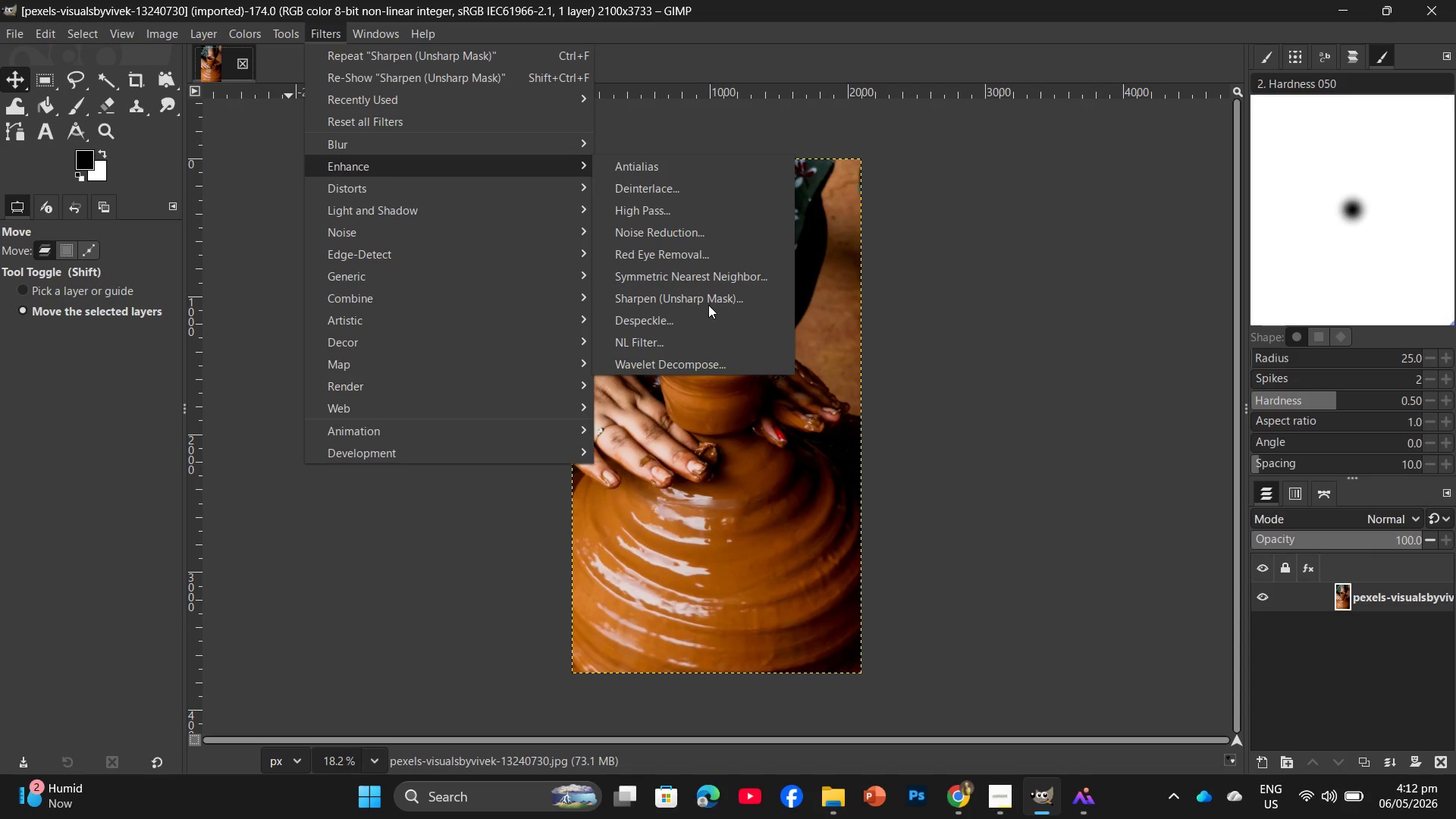 
left_click([707, 299])
 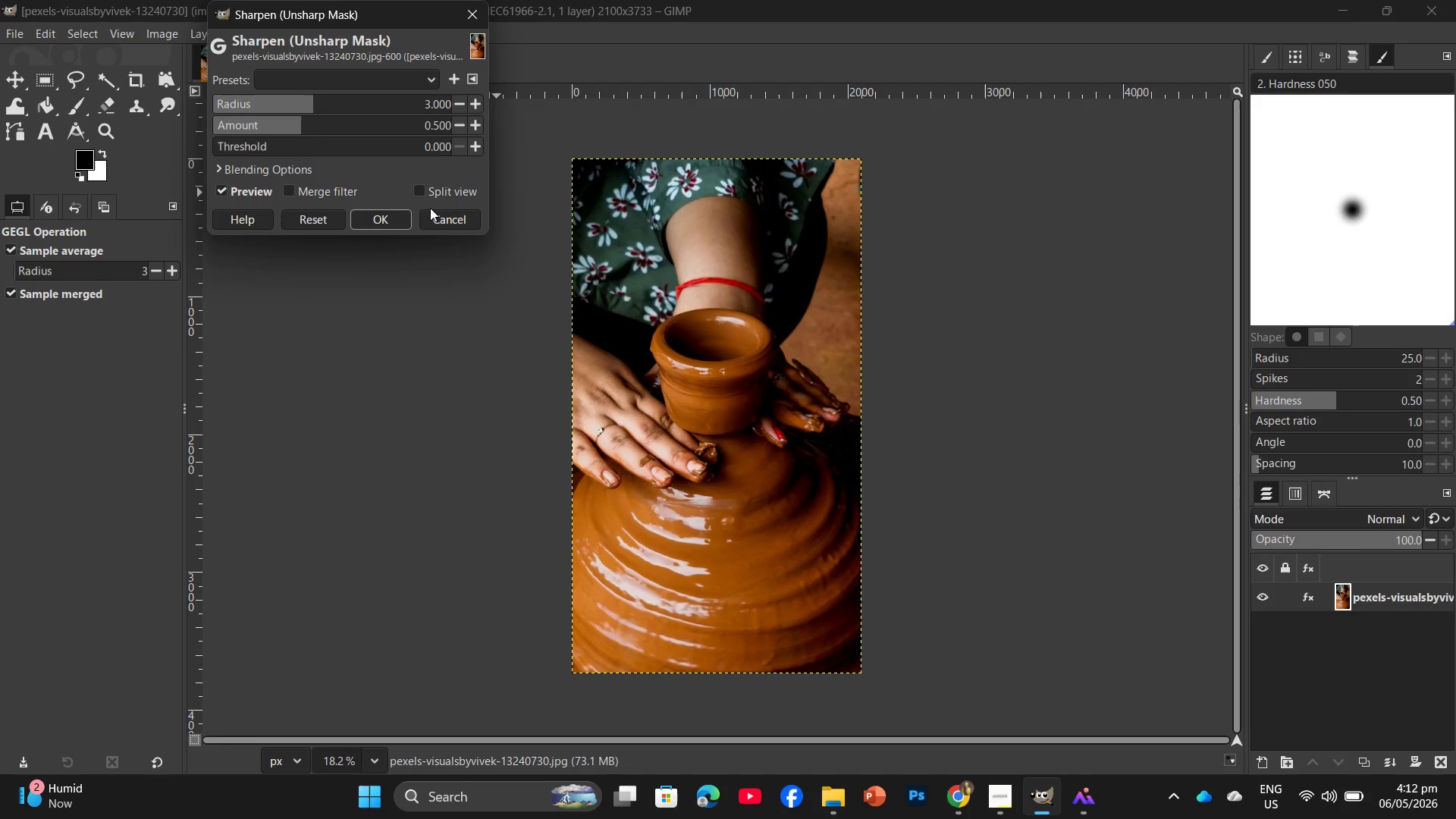 
left_click([353, 126])
 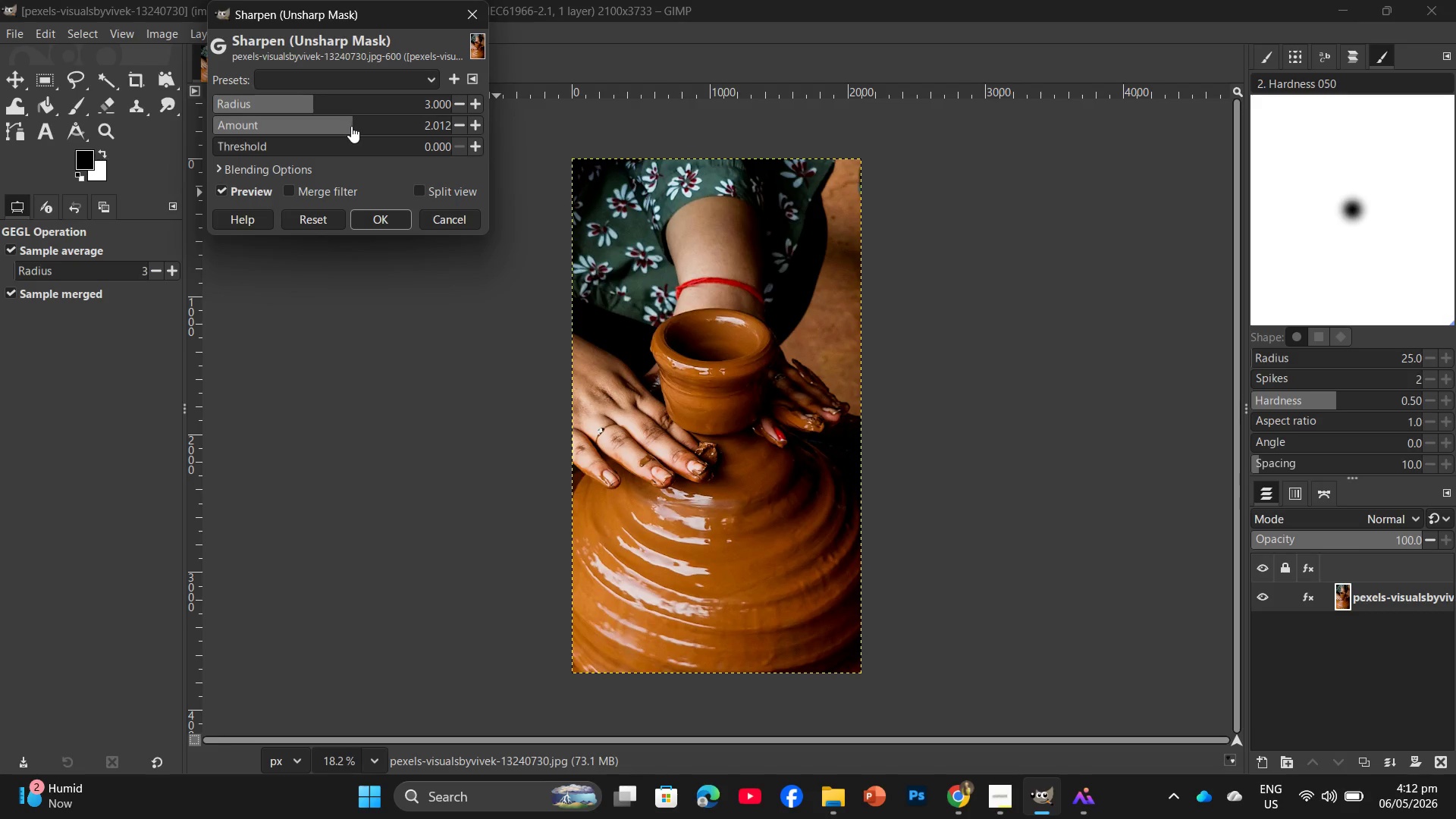 
left_click([351, 126])
 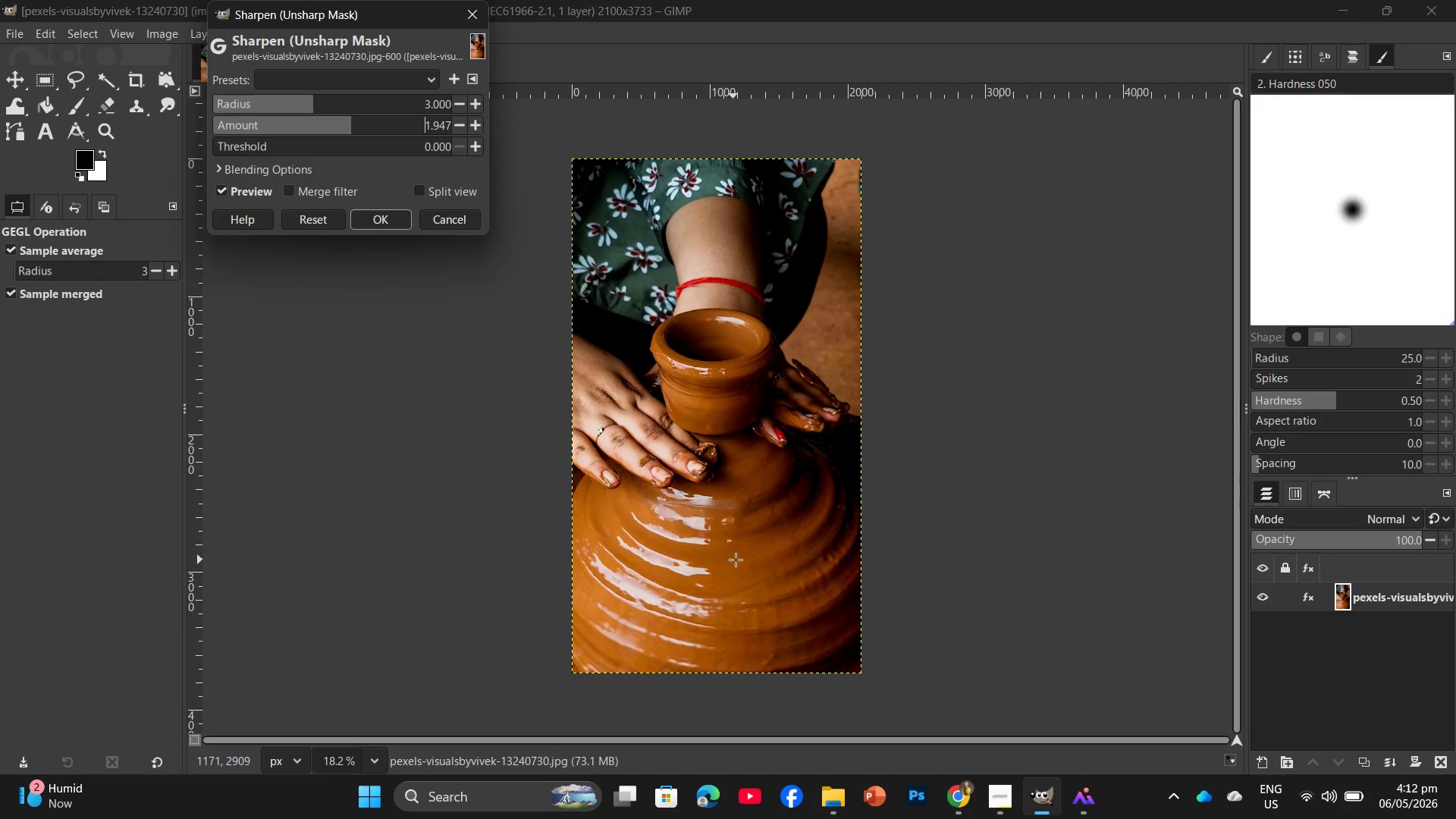 
hold_key(key=ControlLeft, duration=0.86)
scroll: coordinate [764, 529], scroll_direction: up, amount: 14.0
 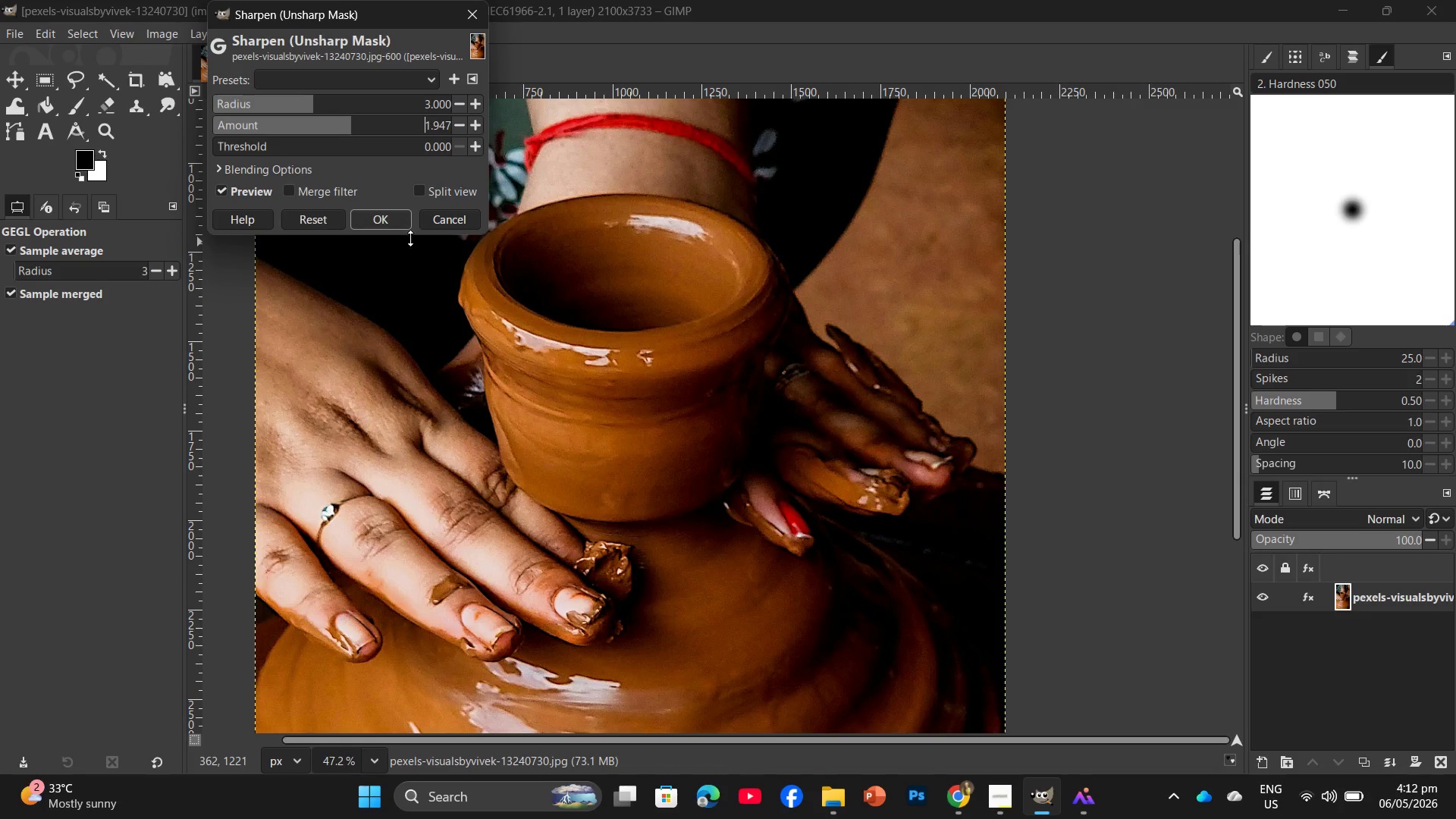 
left_click([438, 225])
 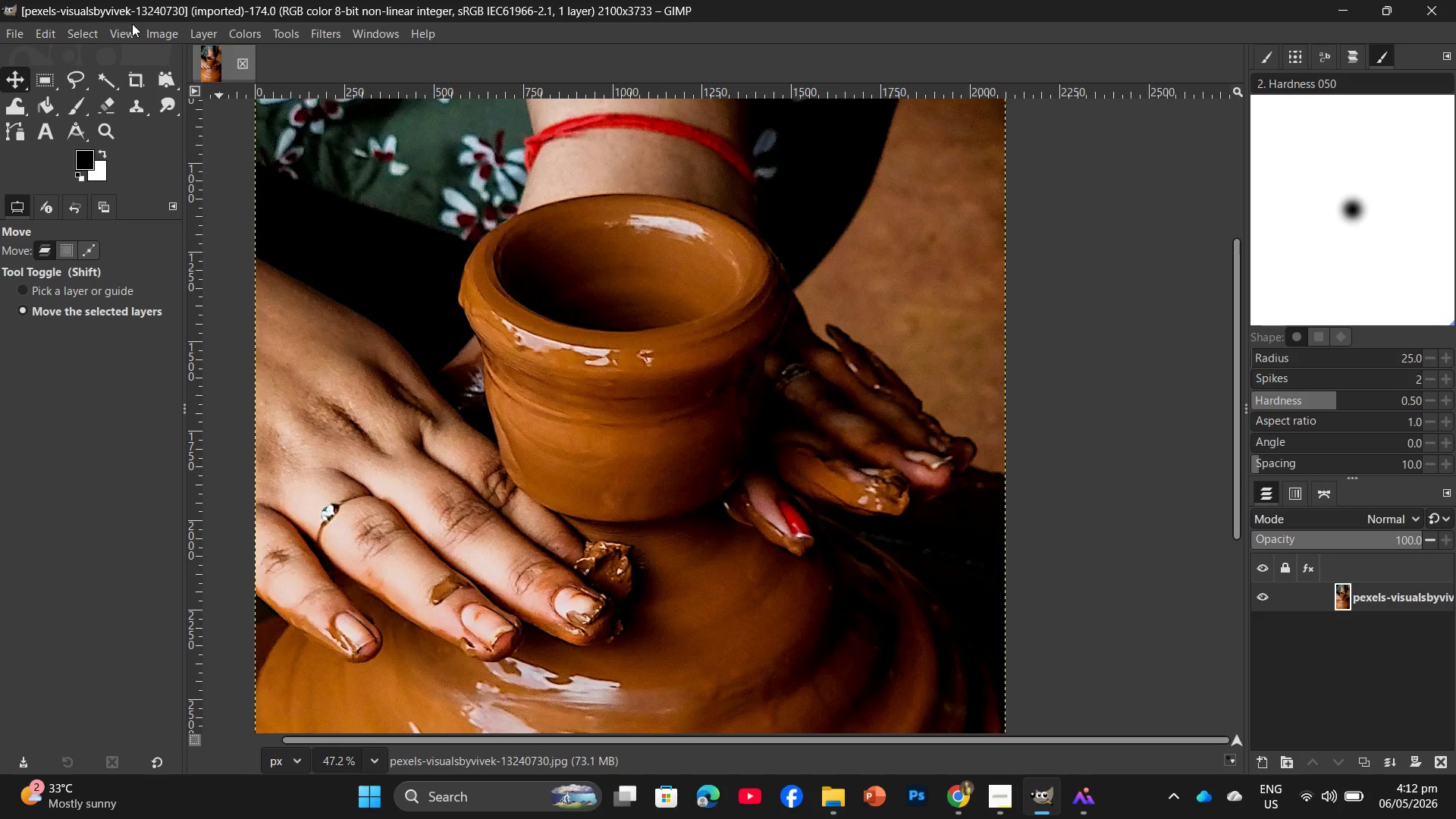 
left_click([168, 30])
 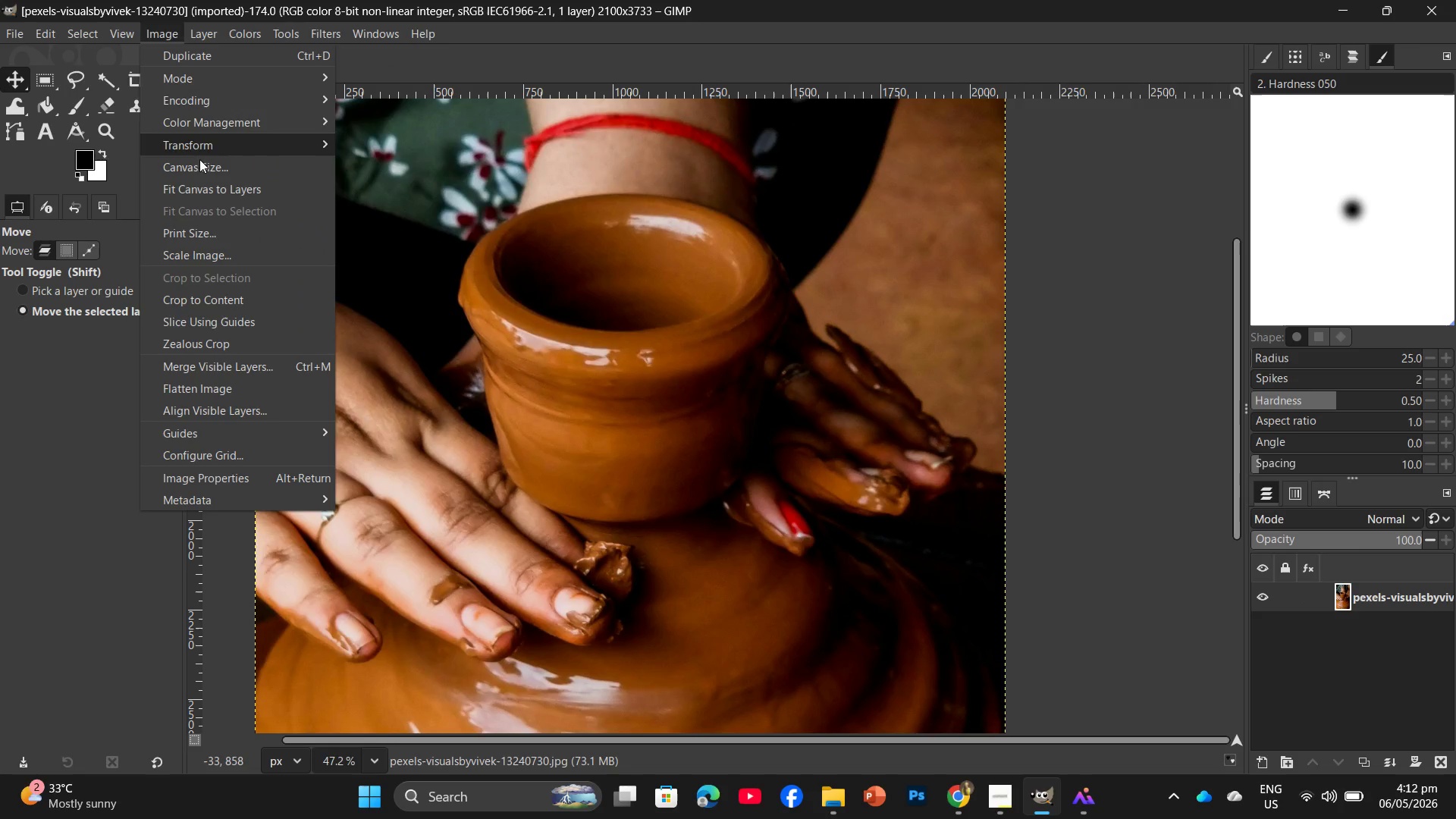 
mouse_move([234, 249])
 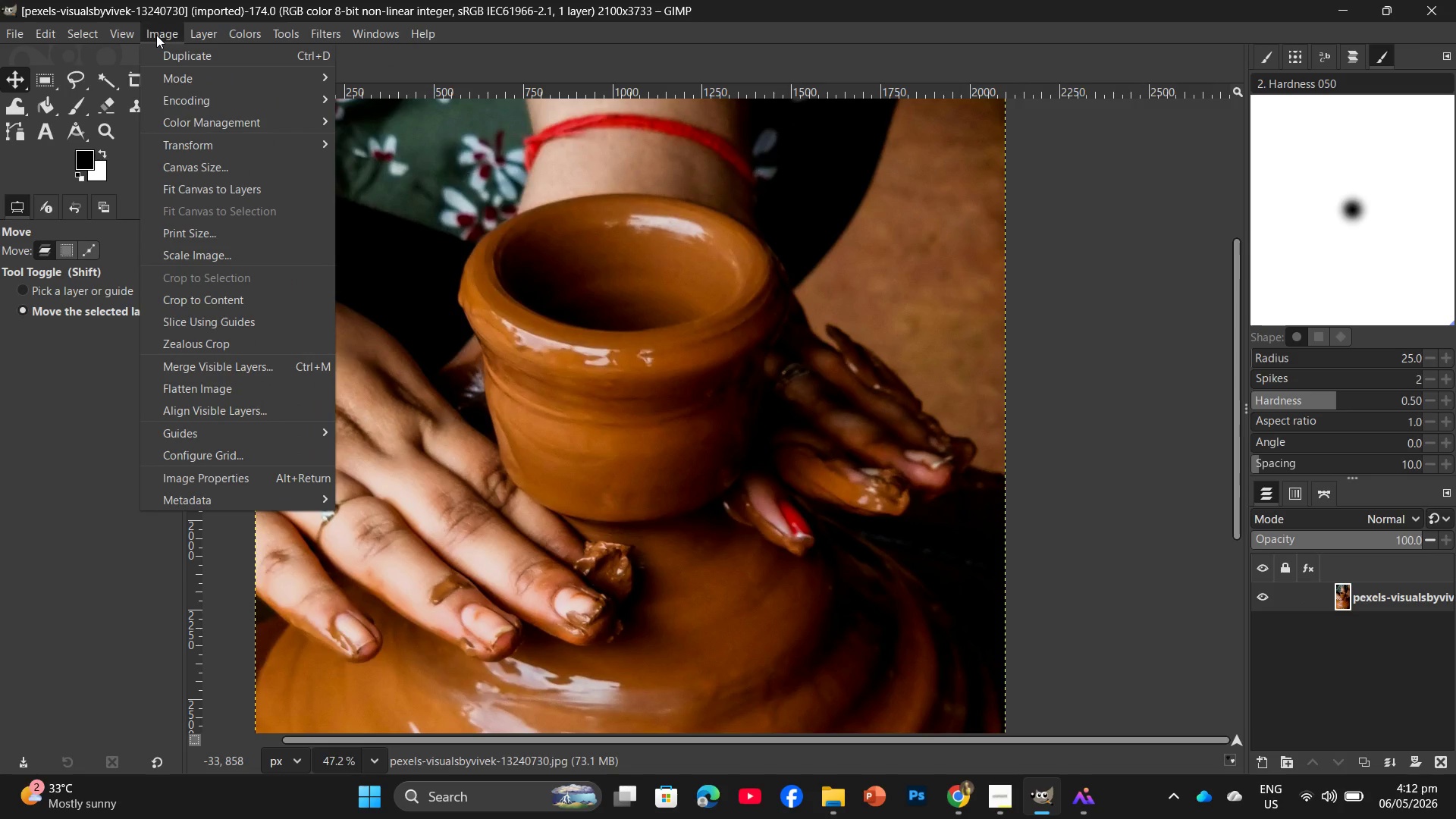 
left_click([156, 35])
 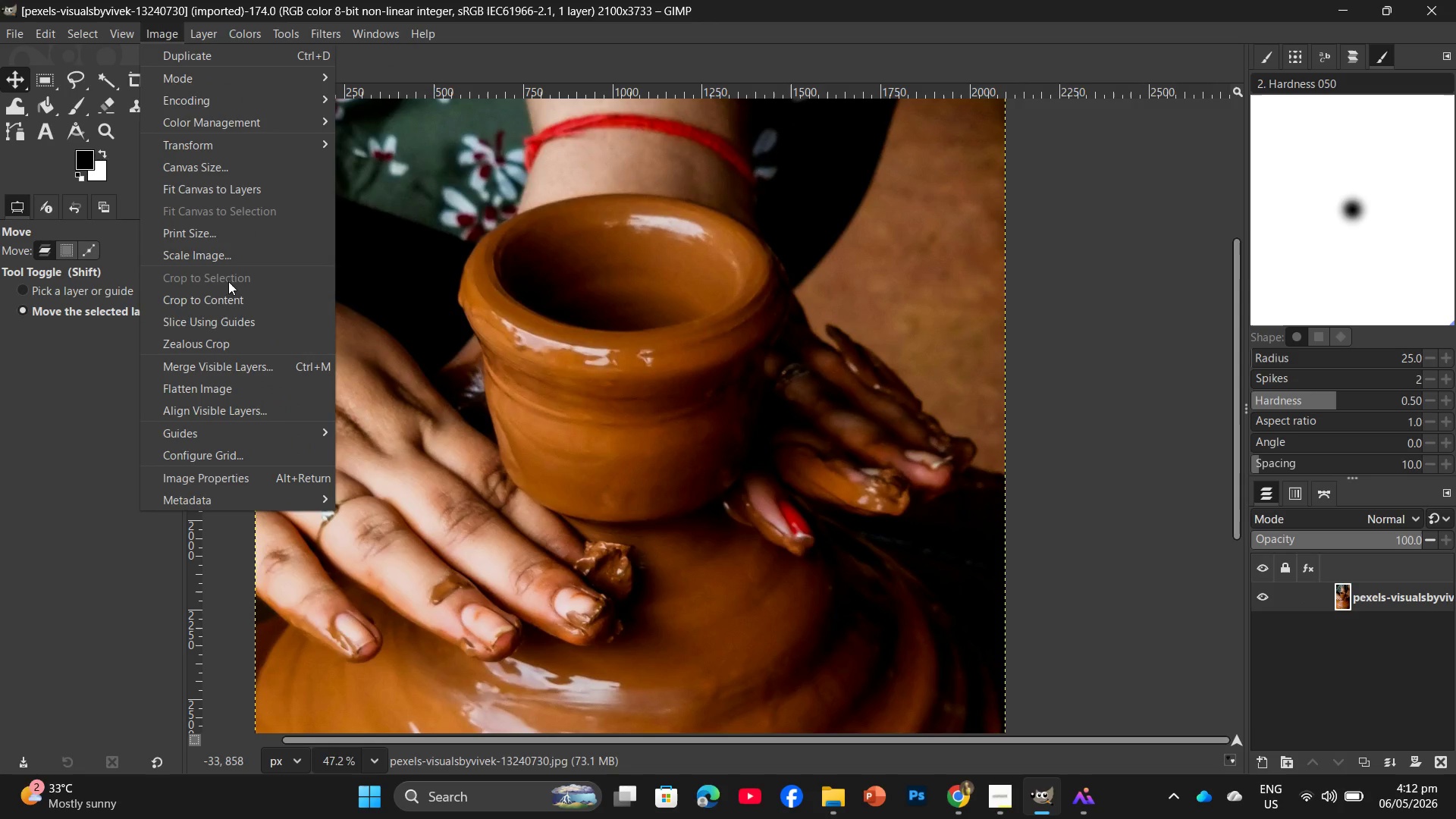 
left_click([228, 257])
 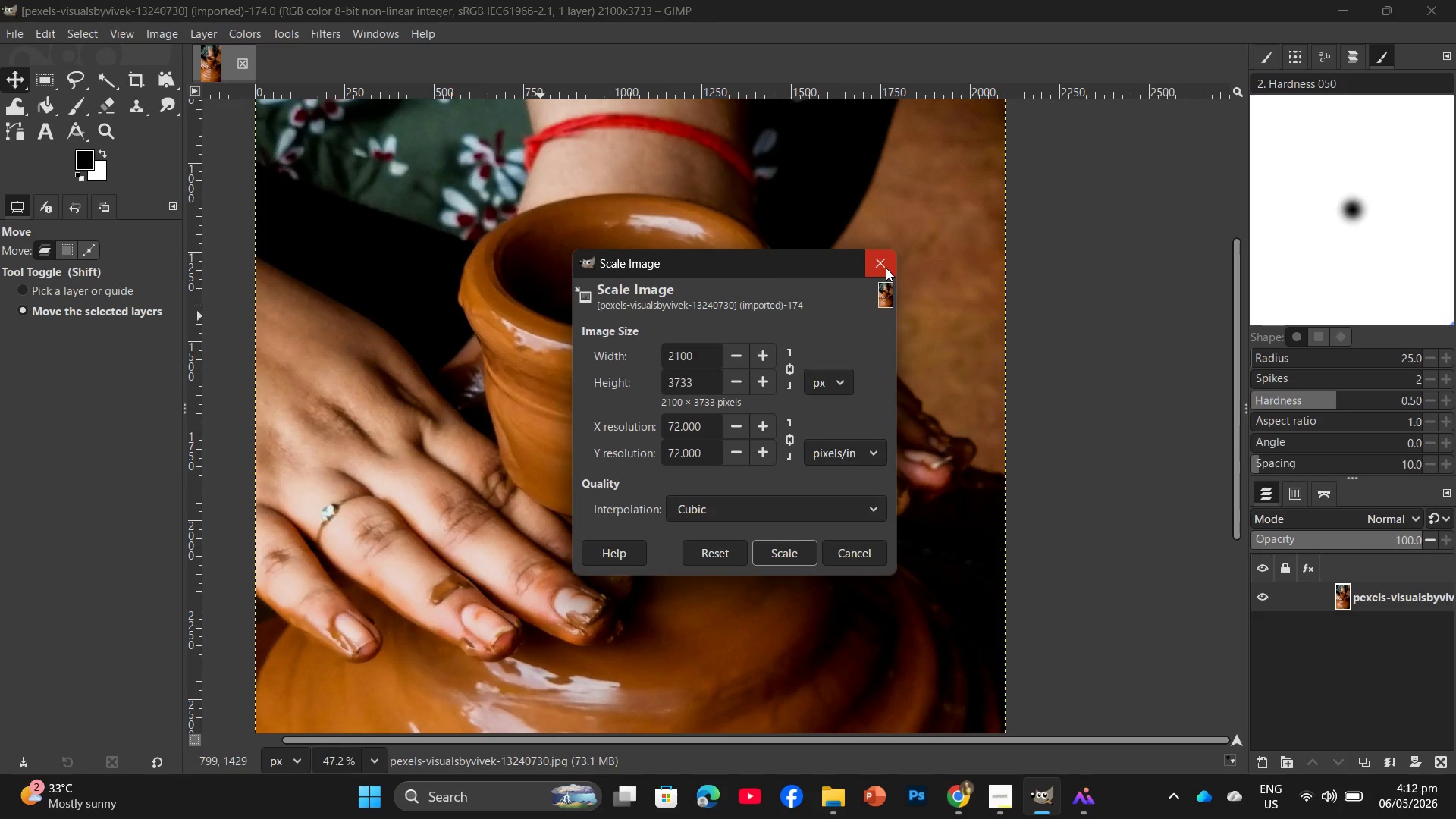 
left_click([886, 268])
 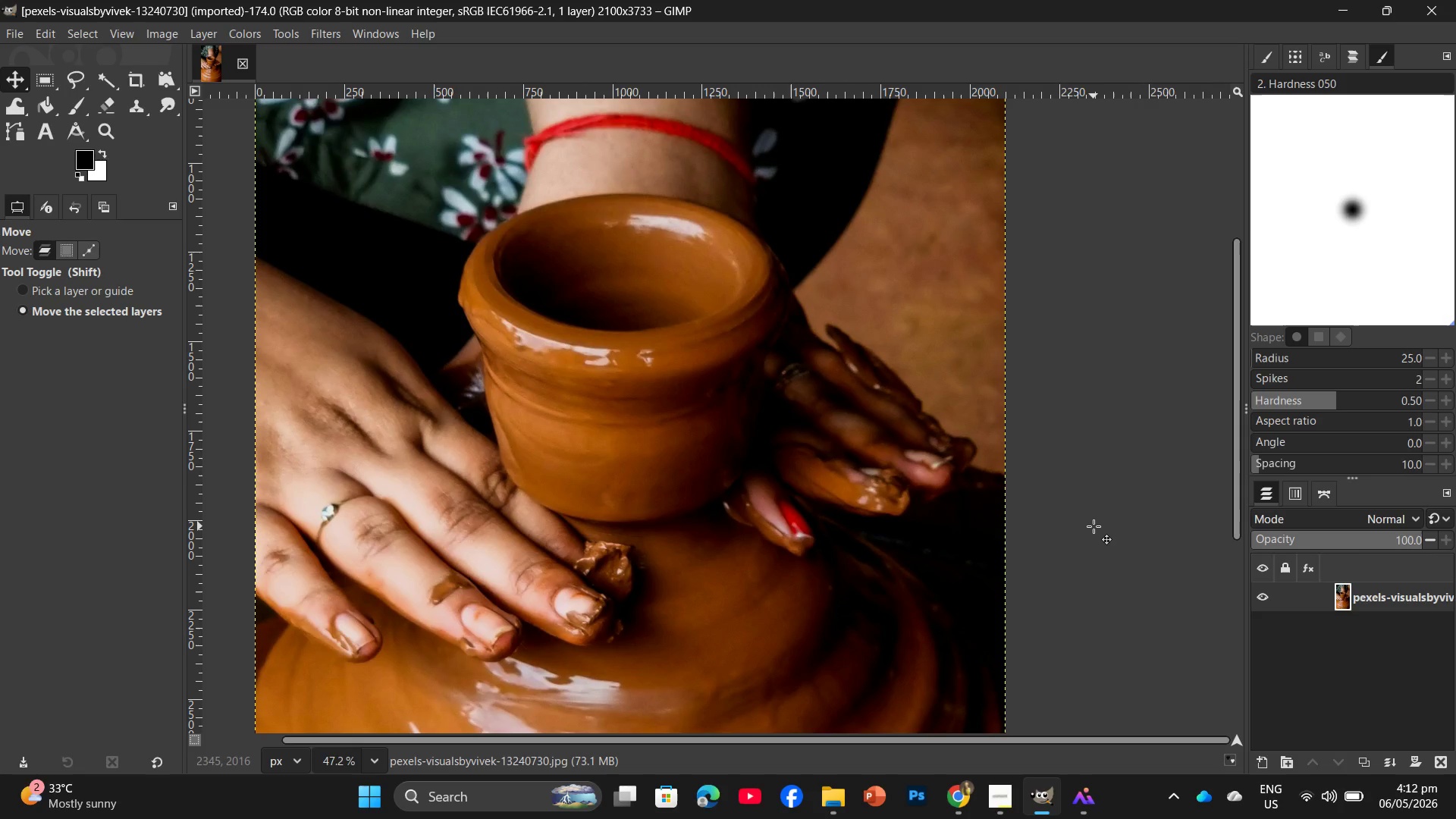 
wait(13.34)
 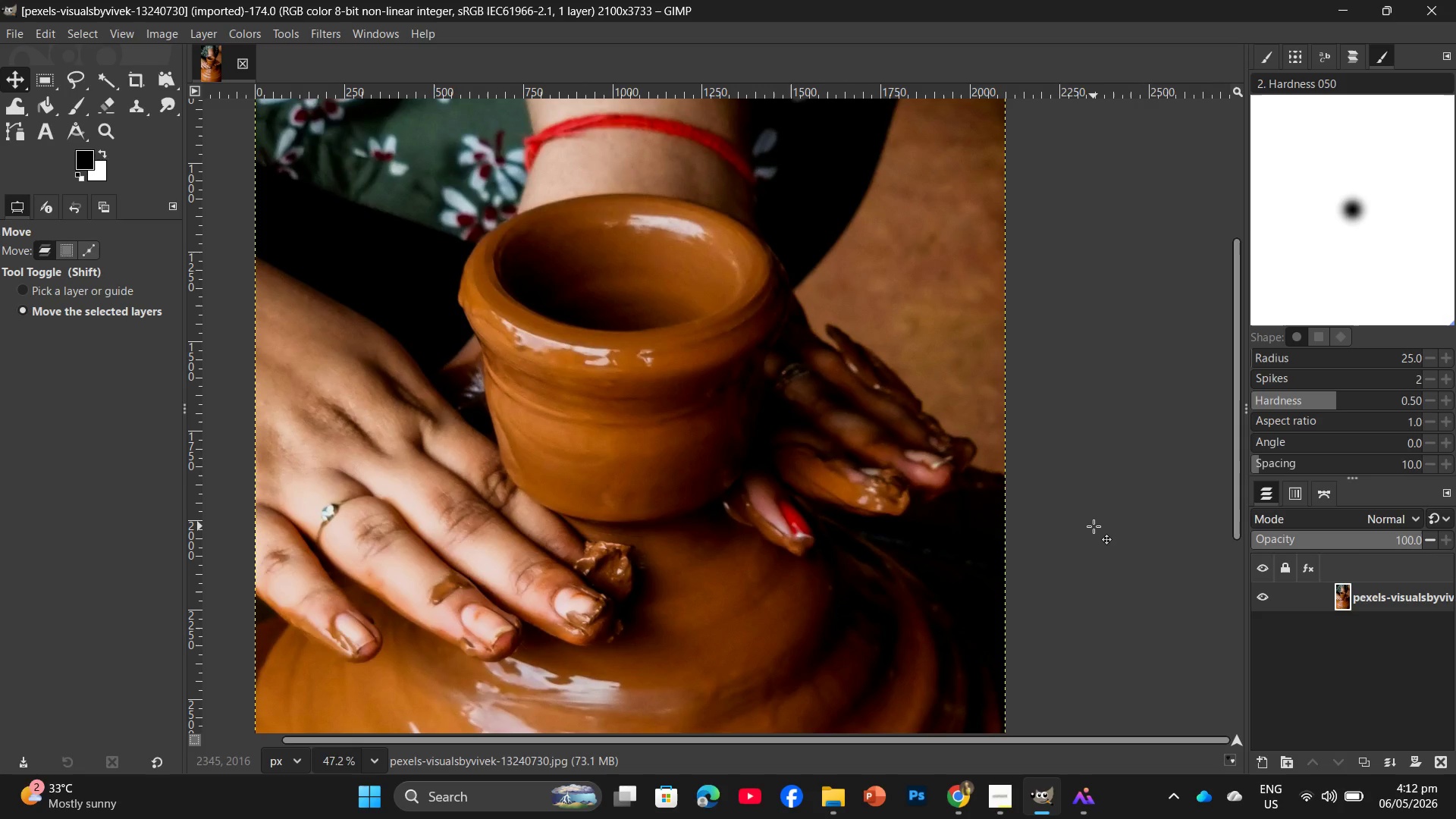 
right_click([289, 67])
 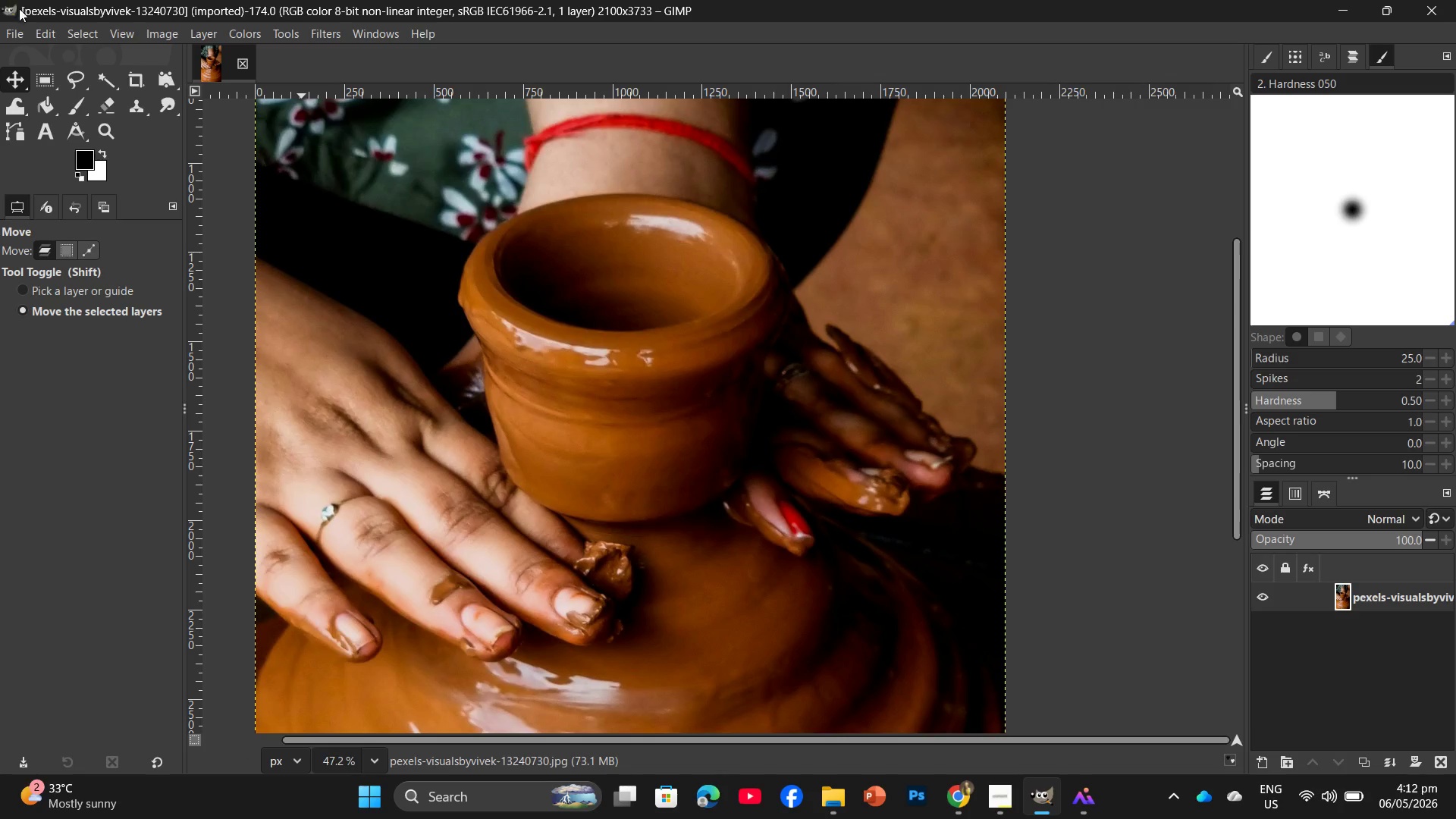 
left_click([14, 28])
 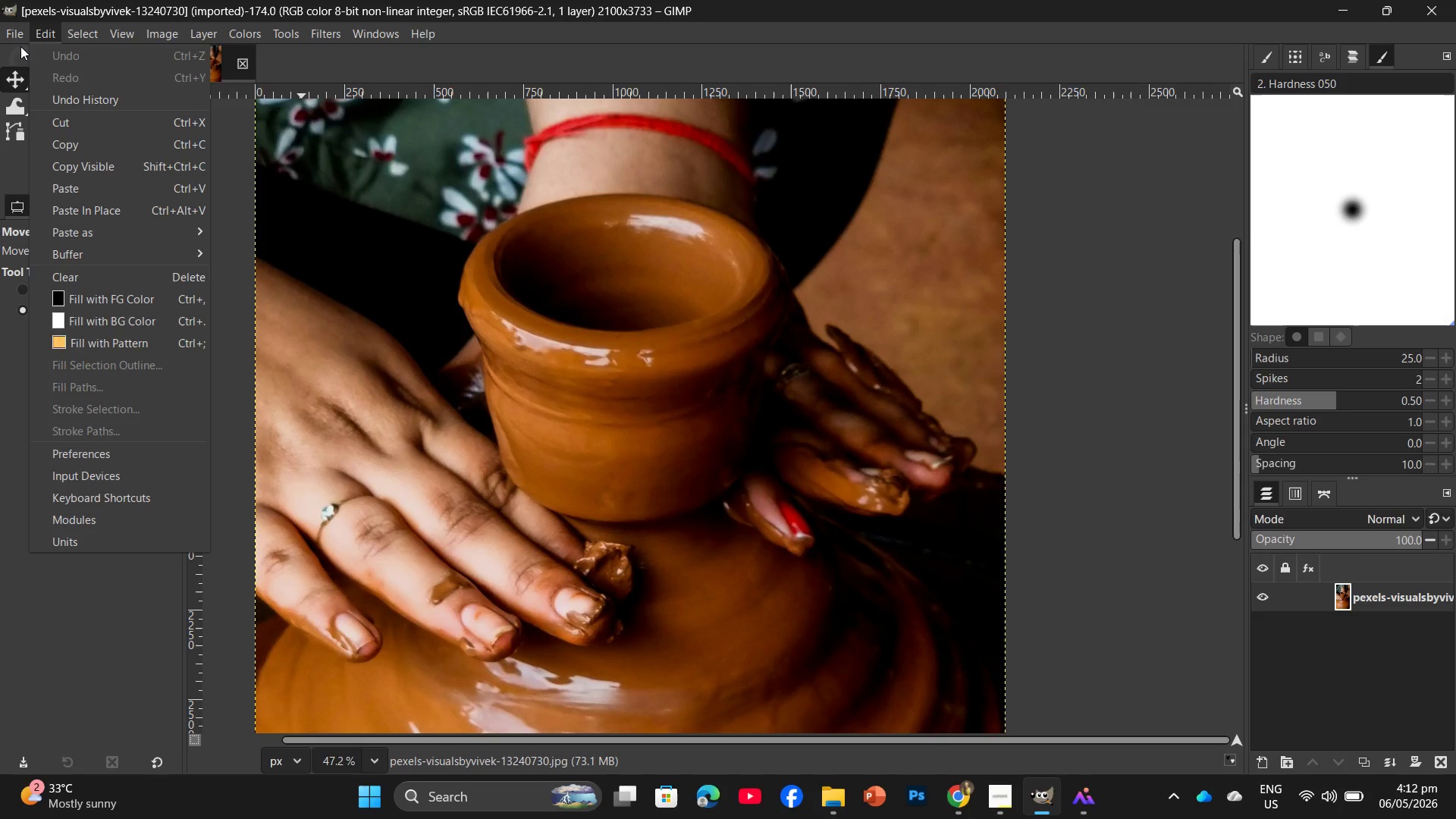 
key(Control+N)
 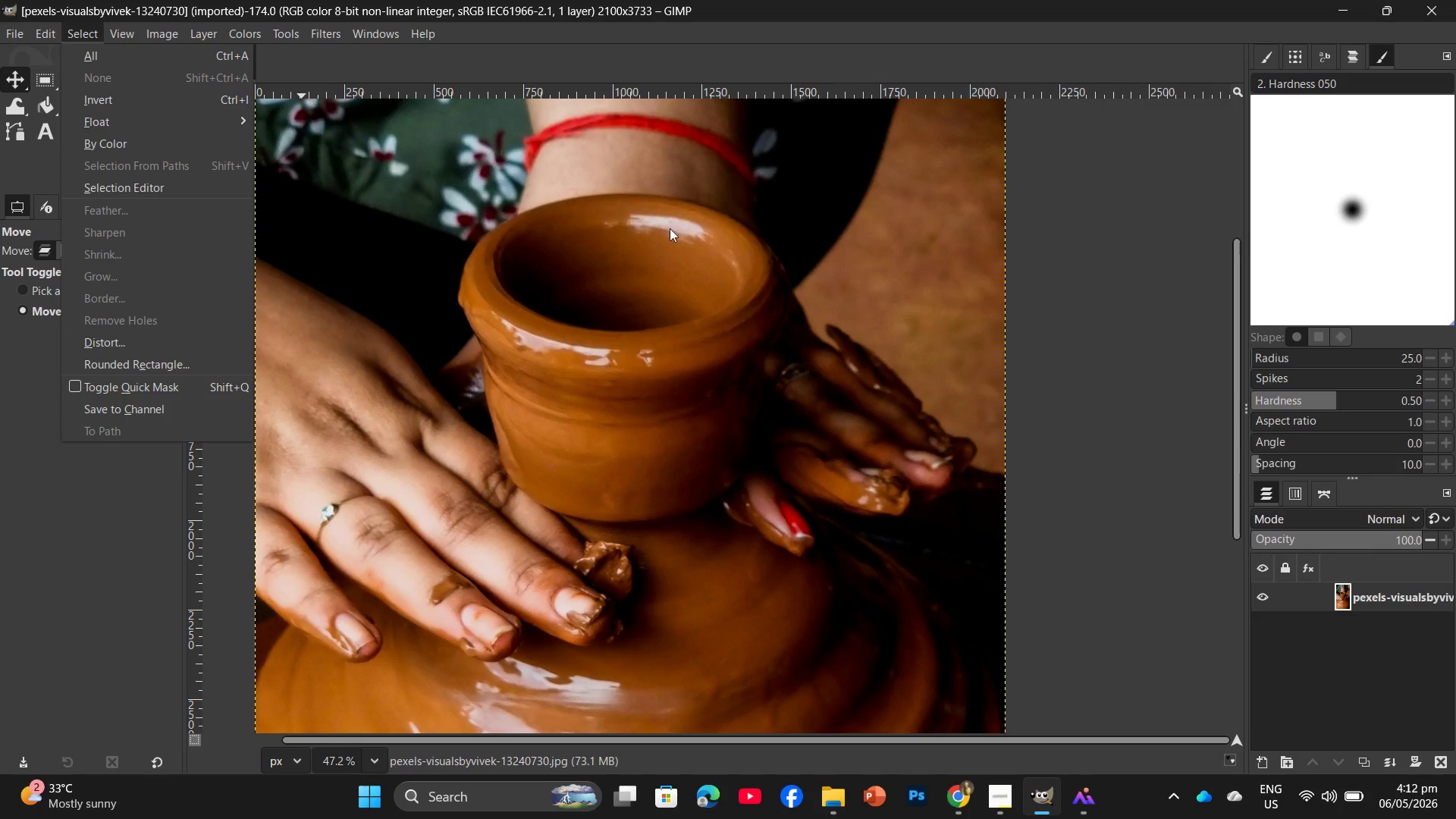 
left_click([1037, 309])
 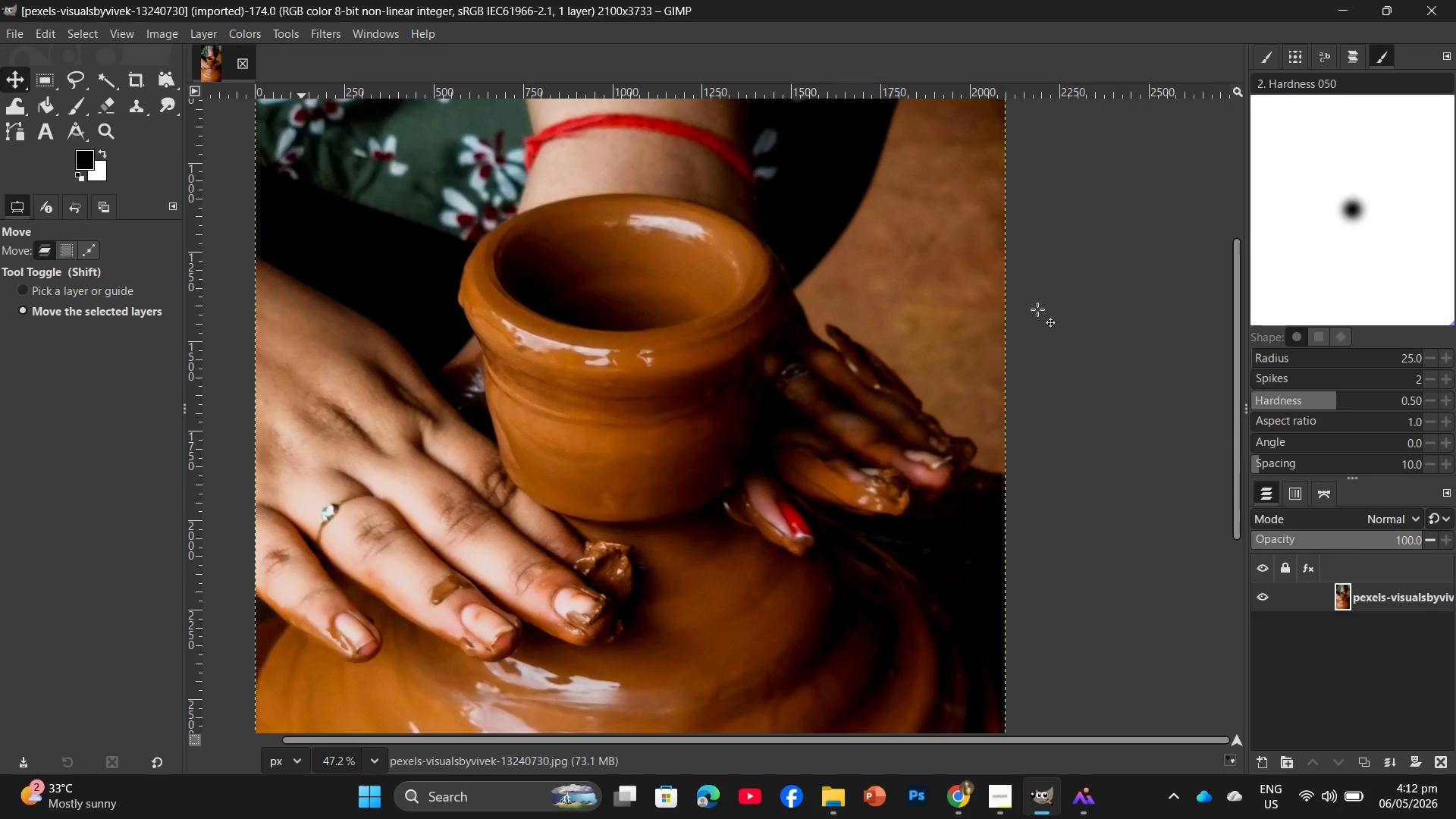 
key(Control+ControlLeft)
 